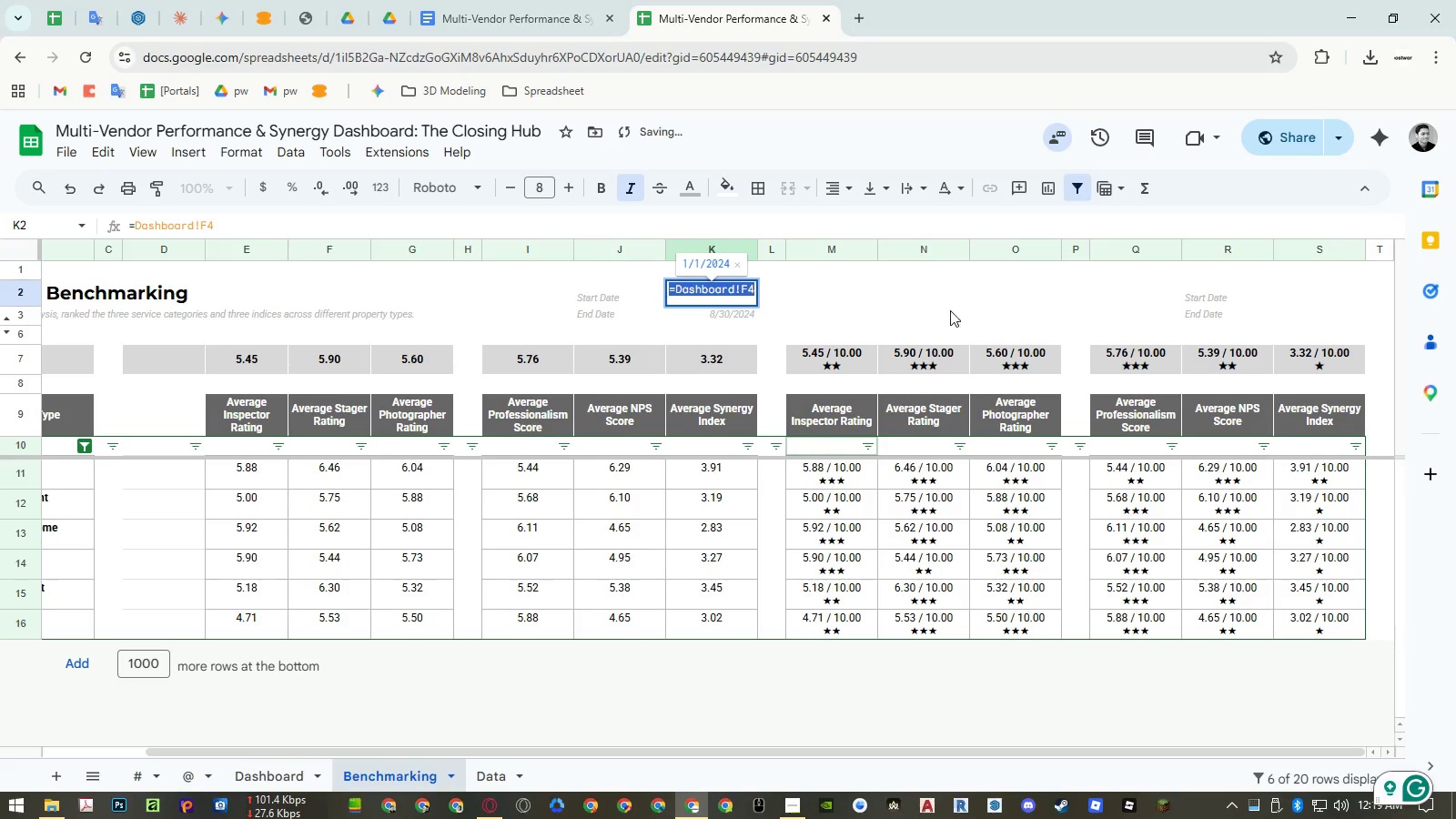 
key(Escape)
 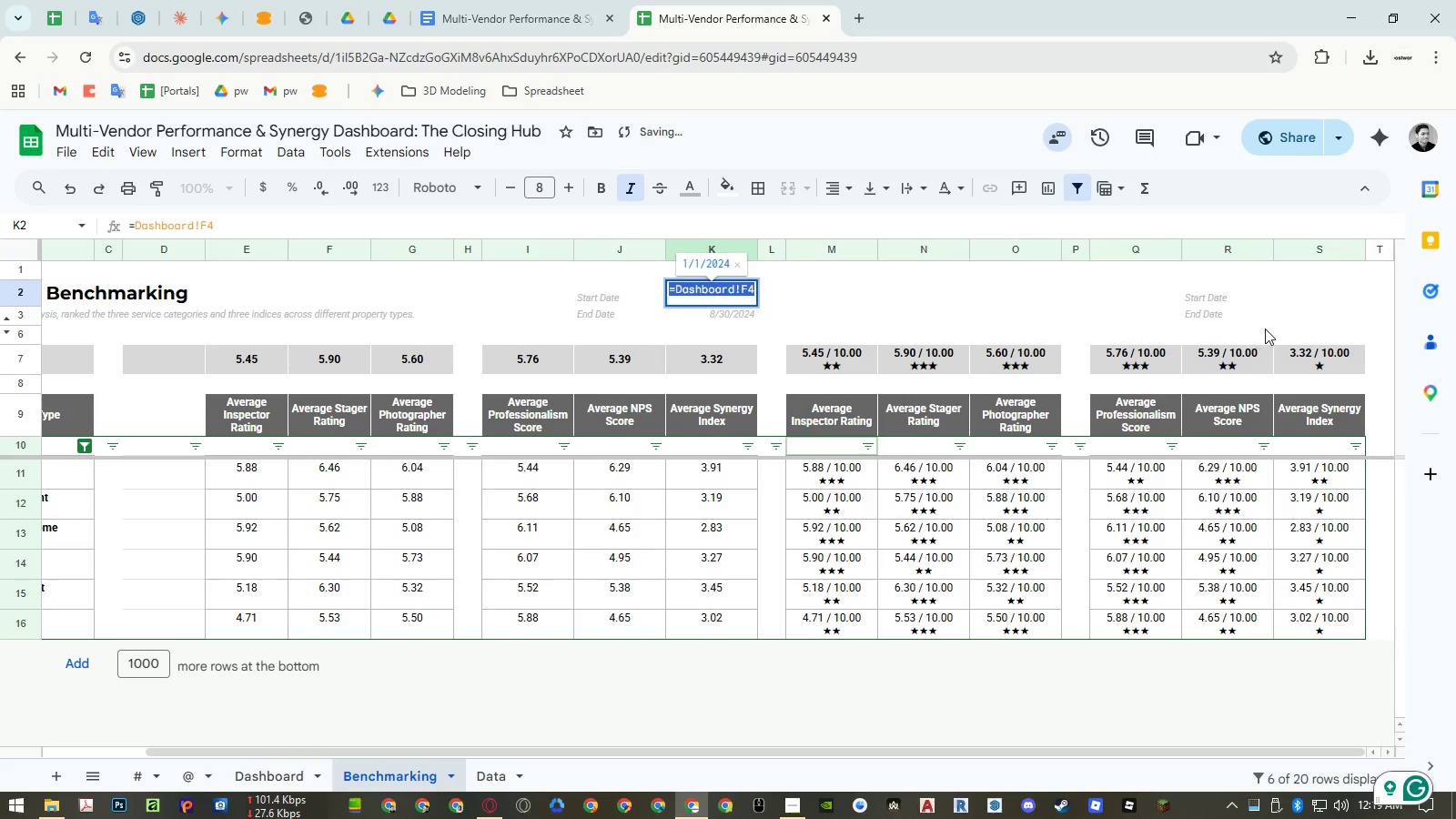 
key(Escape)
 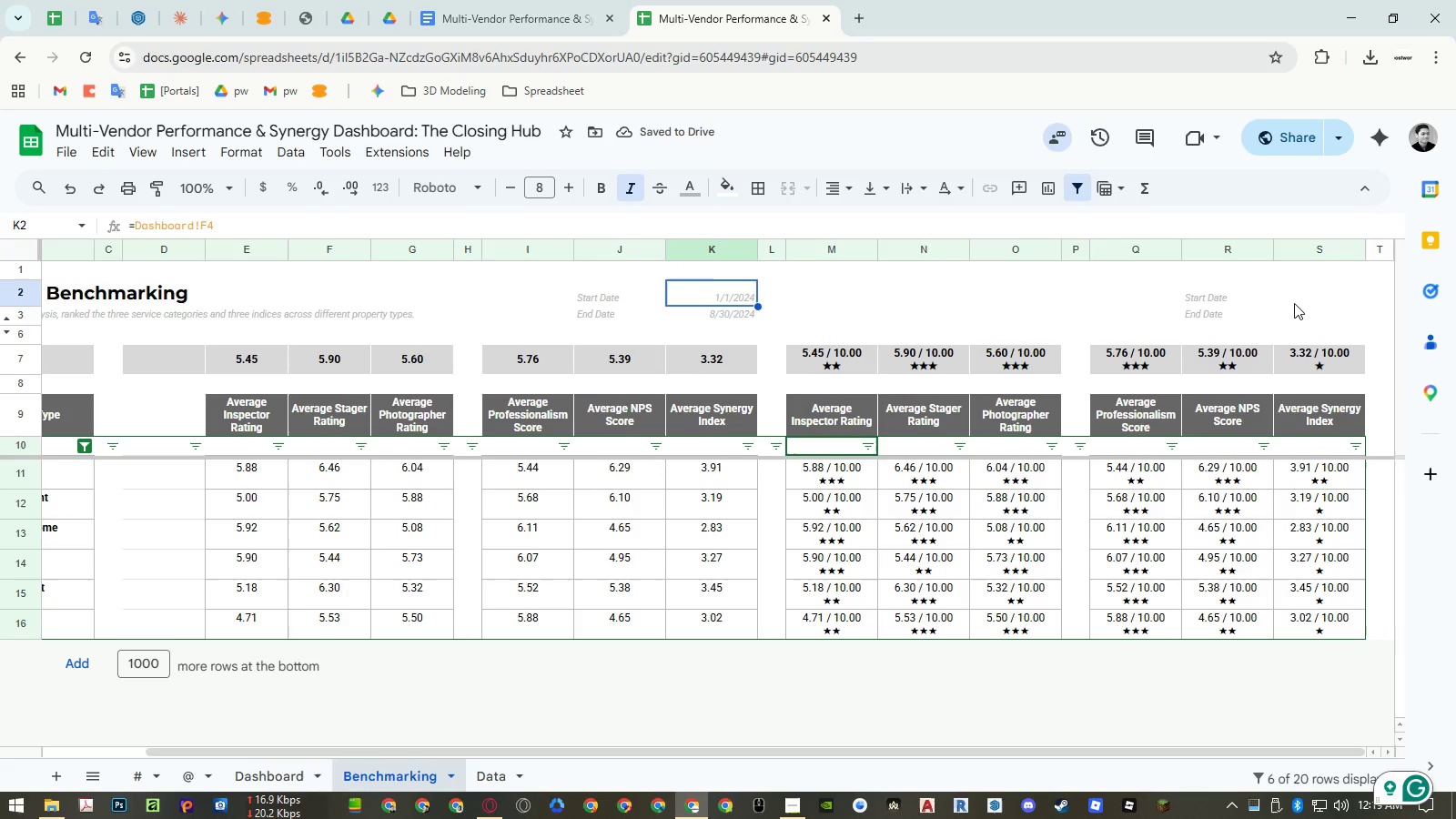 
double_click([1294, 303])
 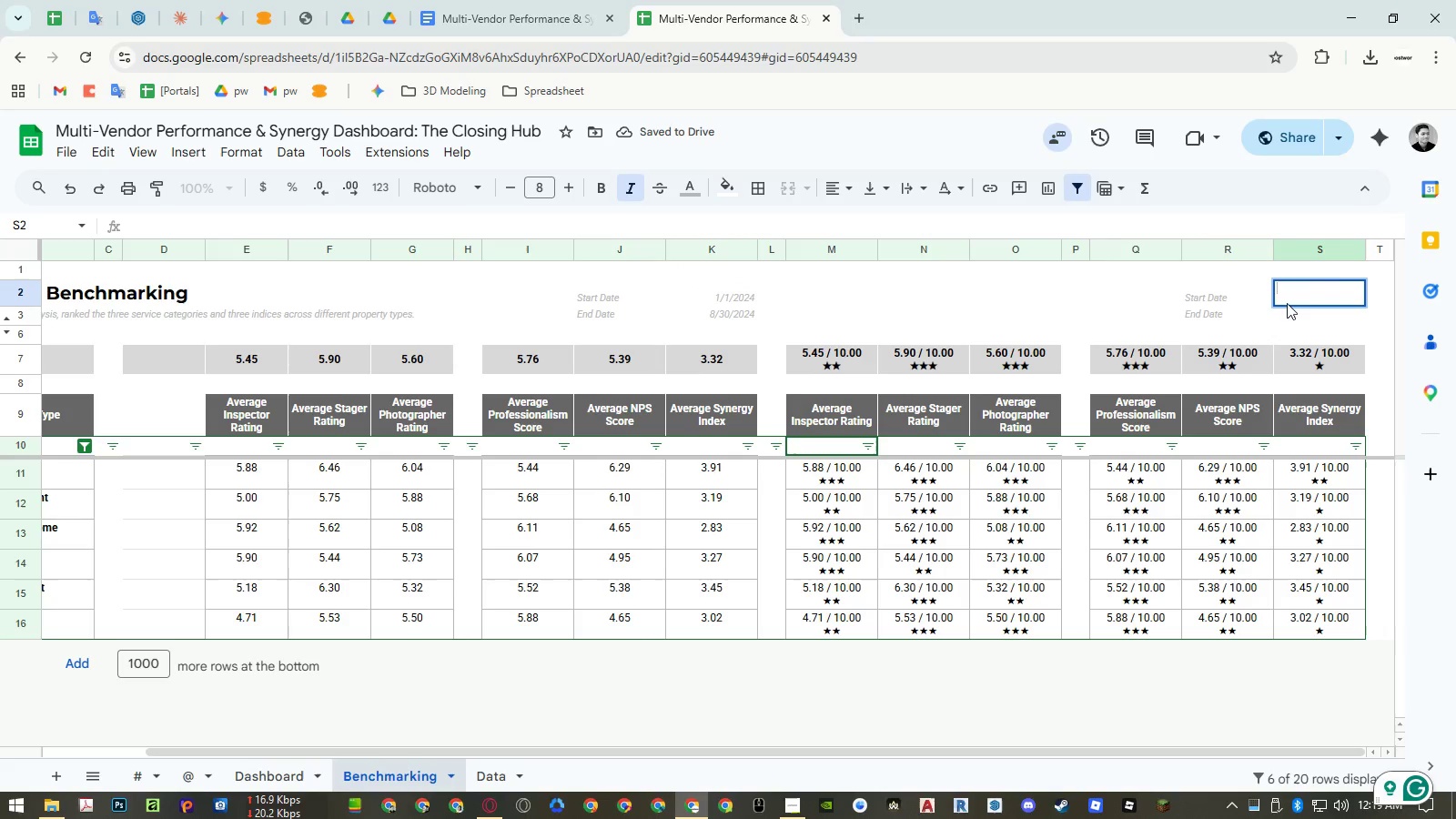 
key(Control+ControlLeft)
 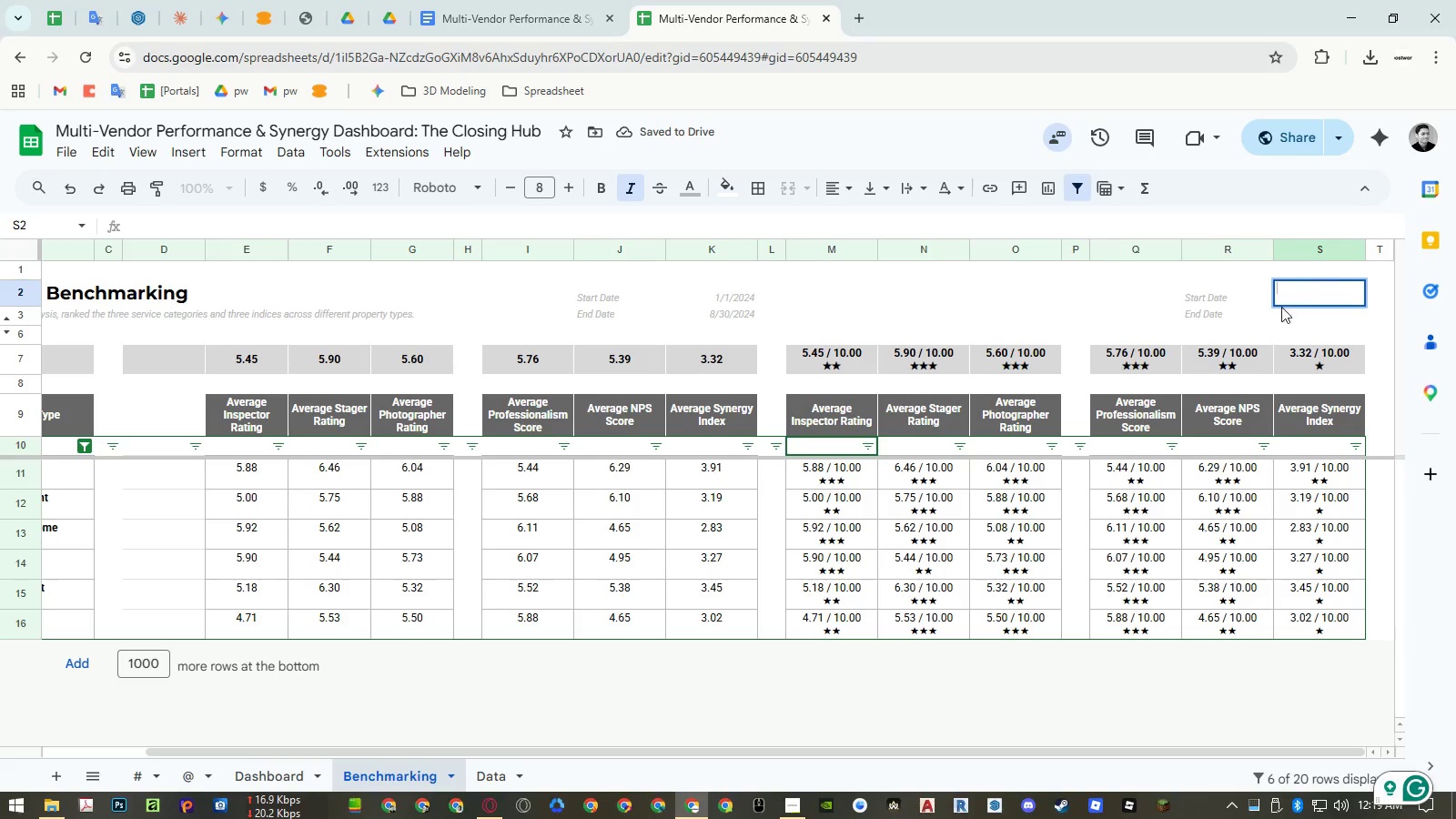 
key(Control+V)
 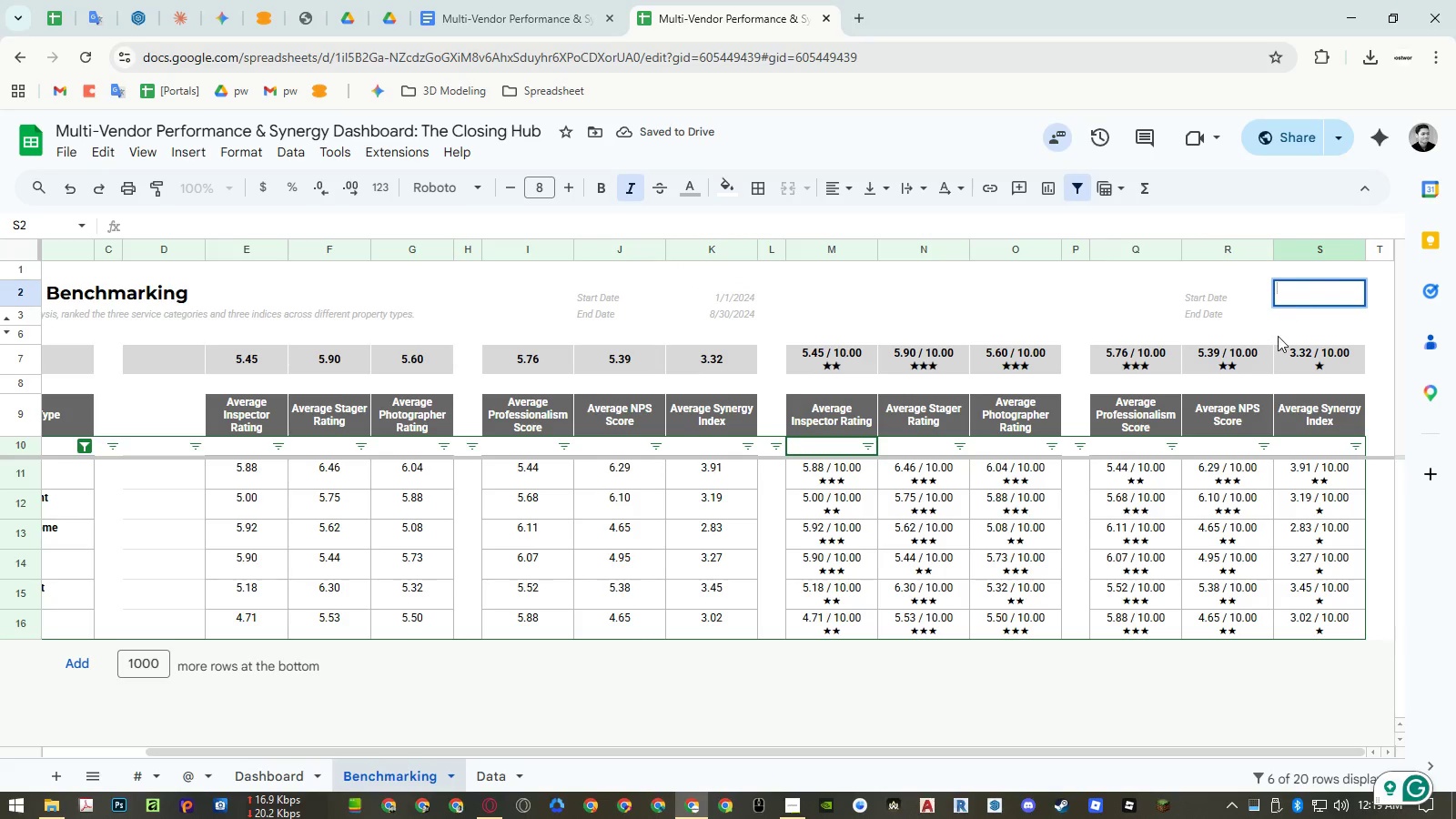 
key(Control+ControlLeft)
 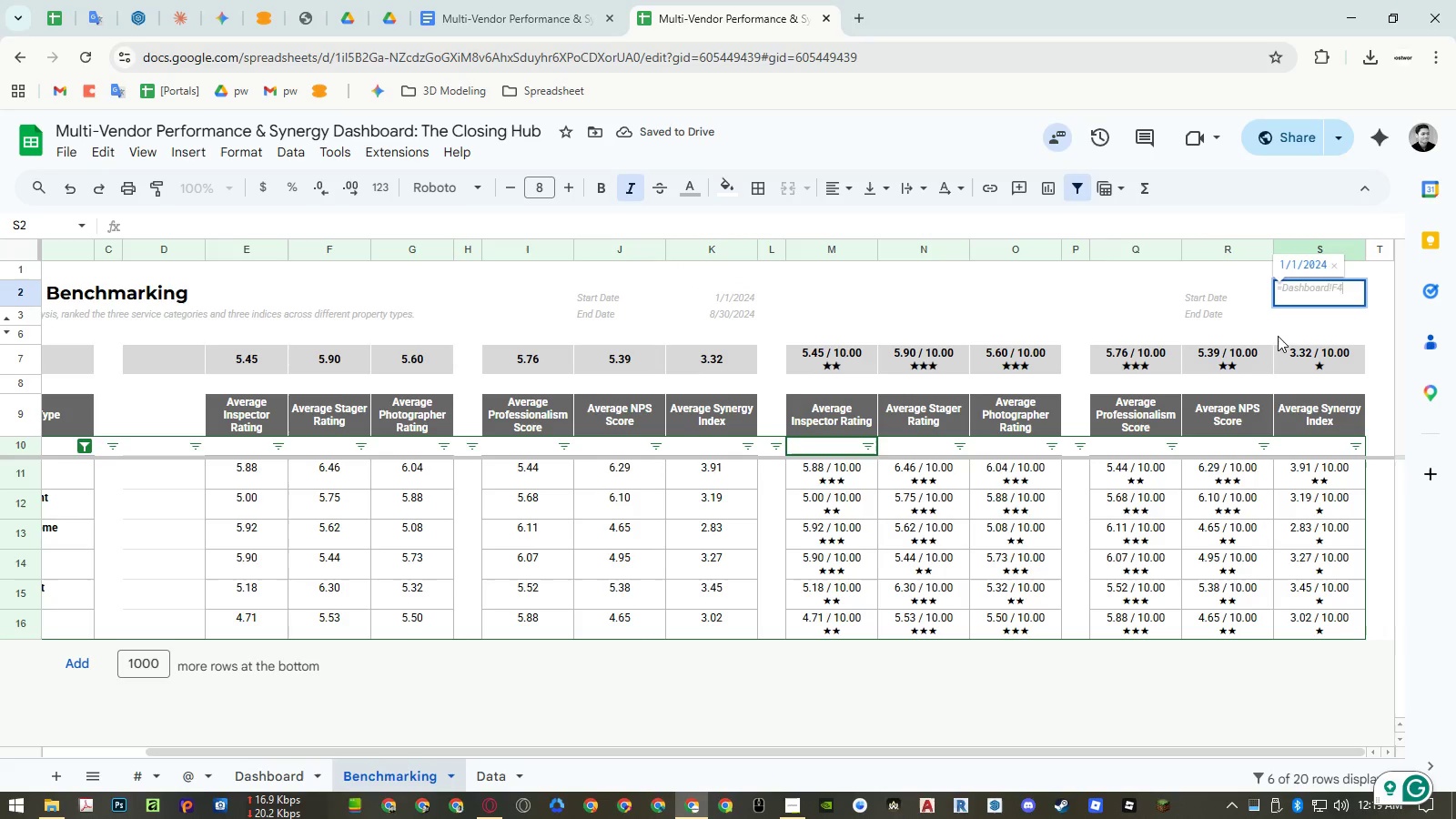 
key(Control+V)
 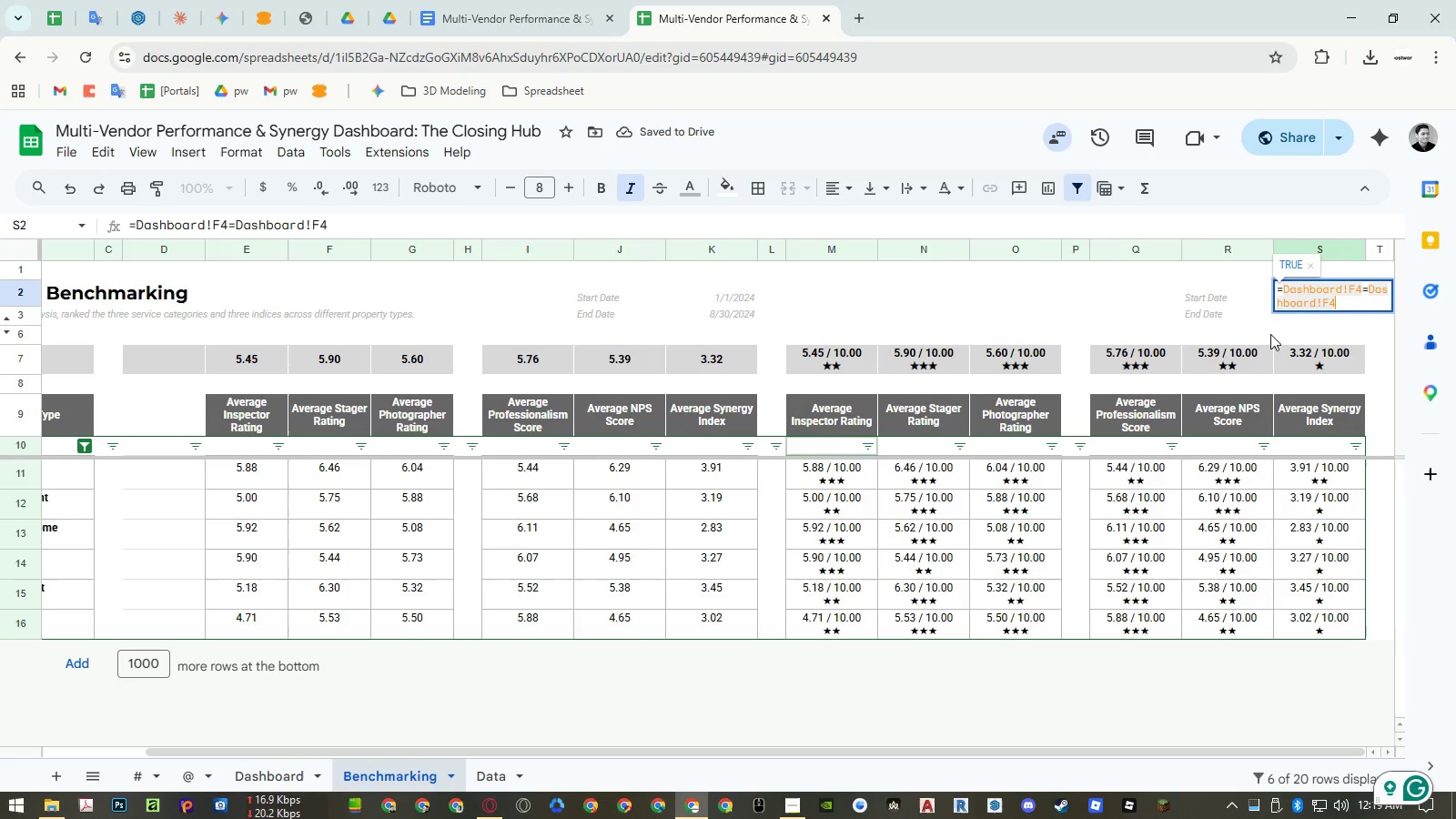 
key(Enter)
 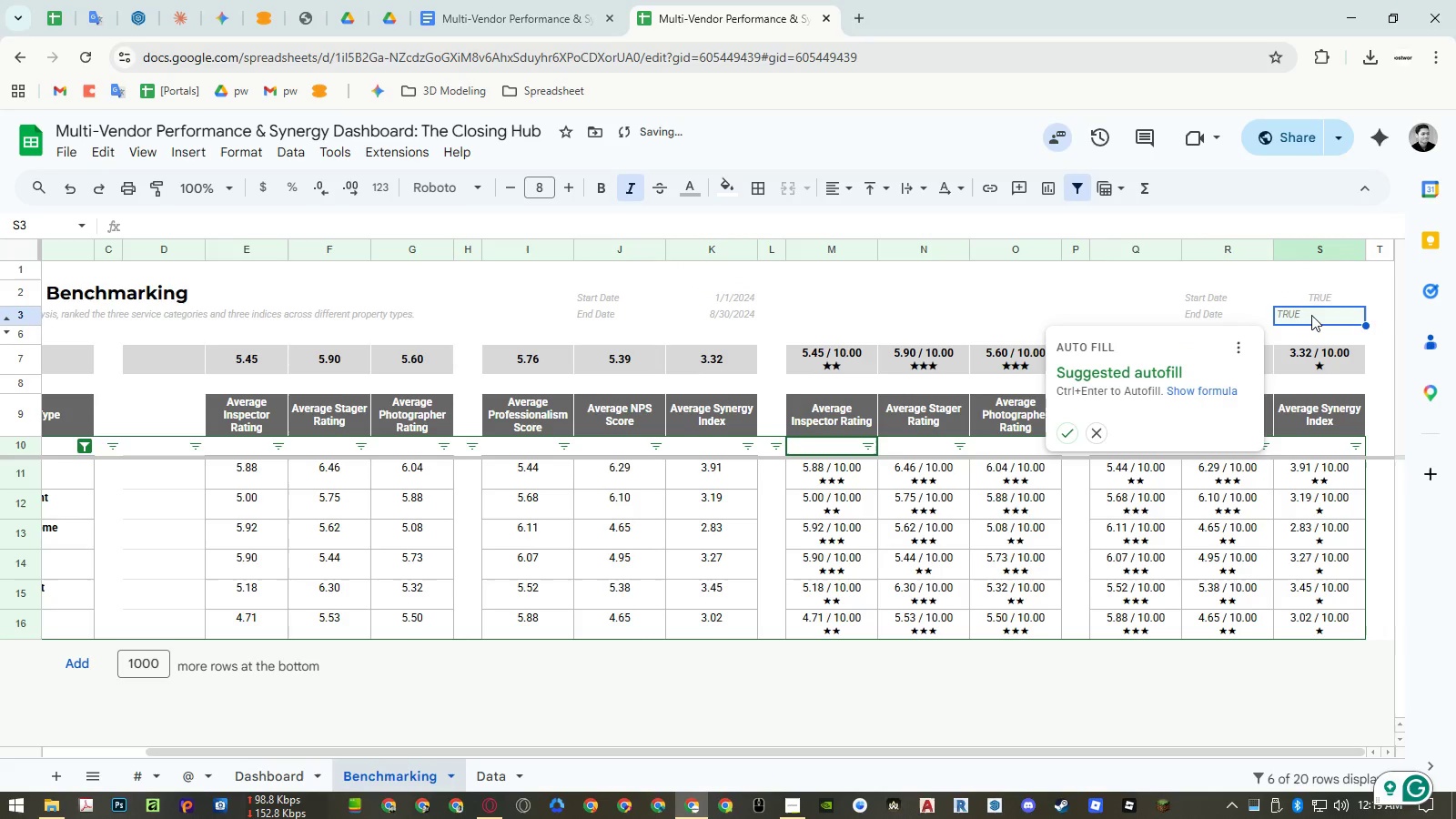 
key(Escape)
 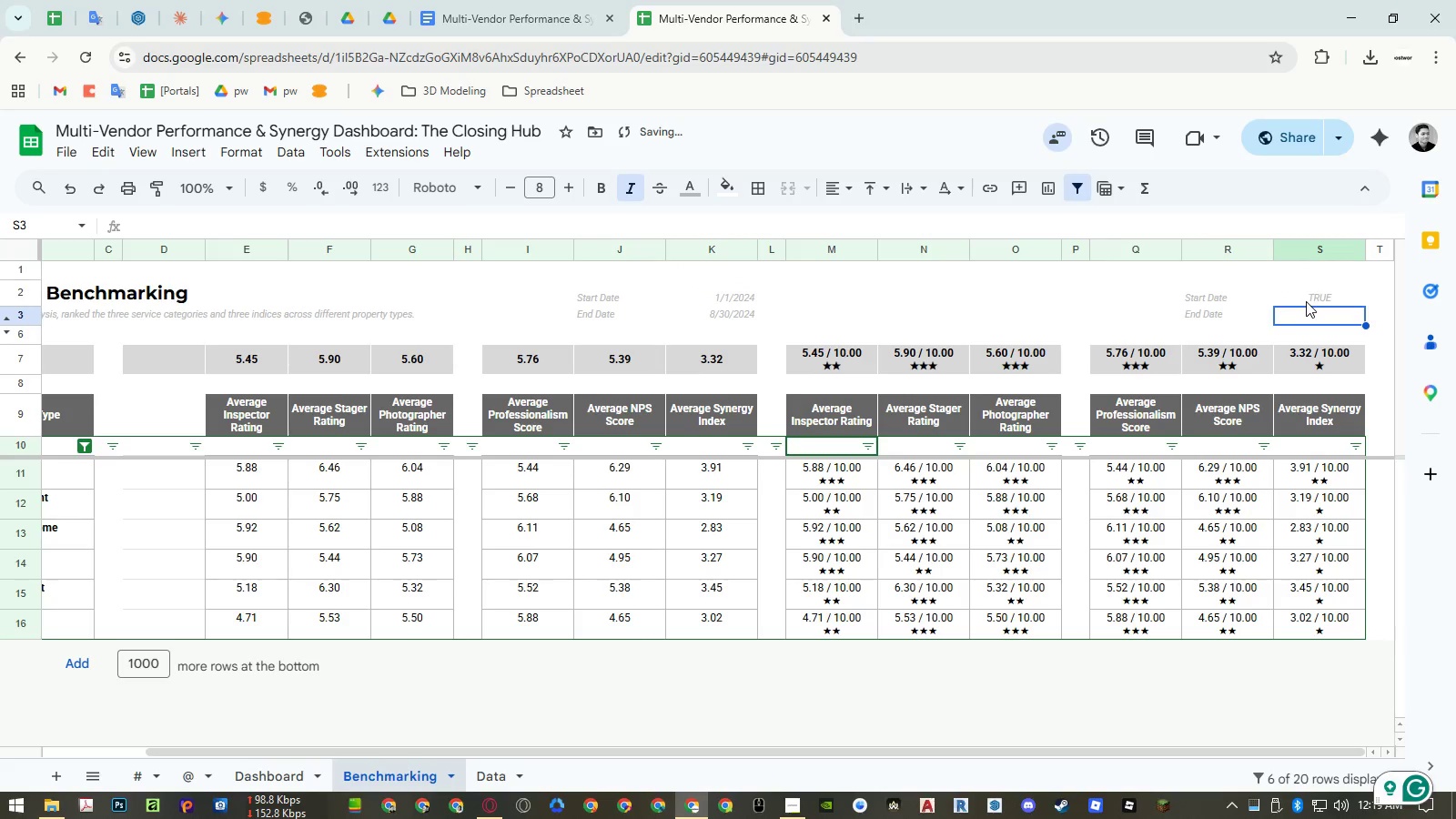 
double_click([1306, 301])
 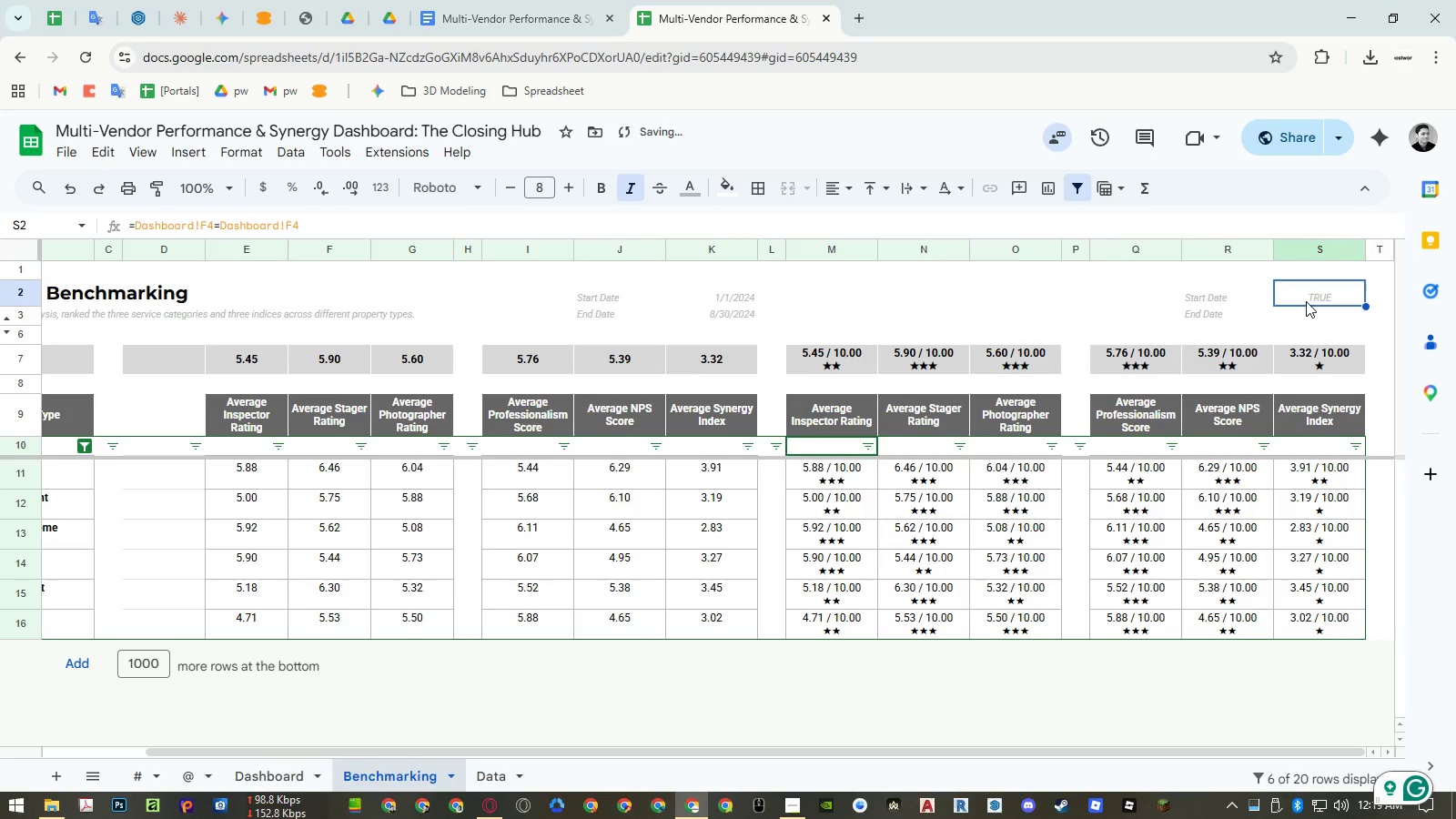 
key(Control+ControlLeft)
 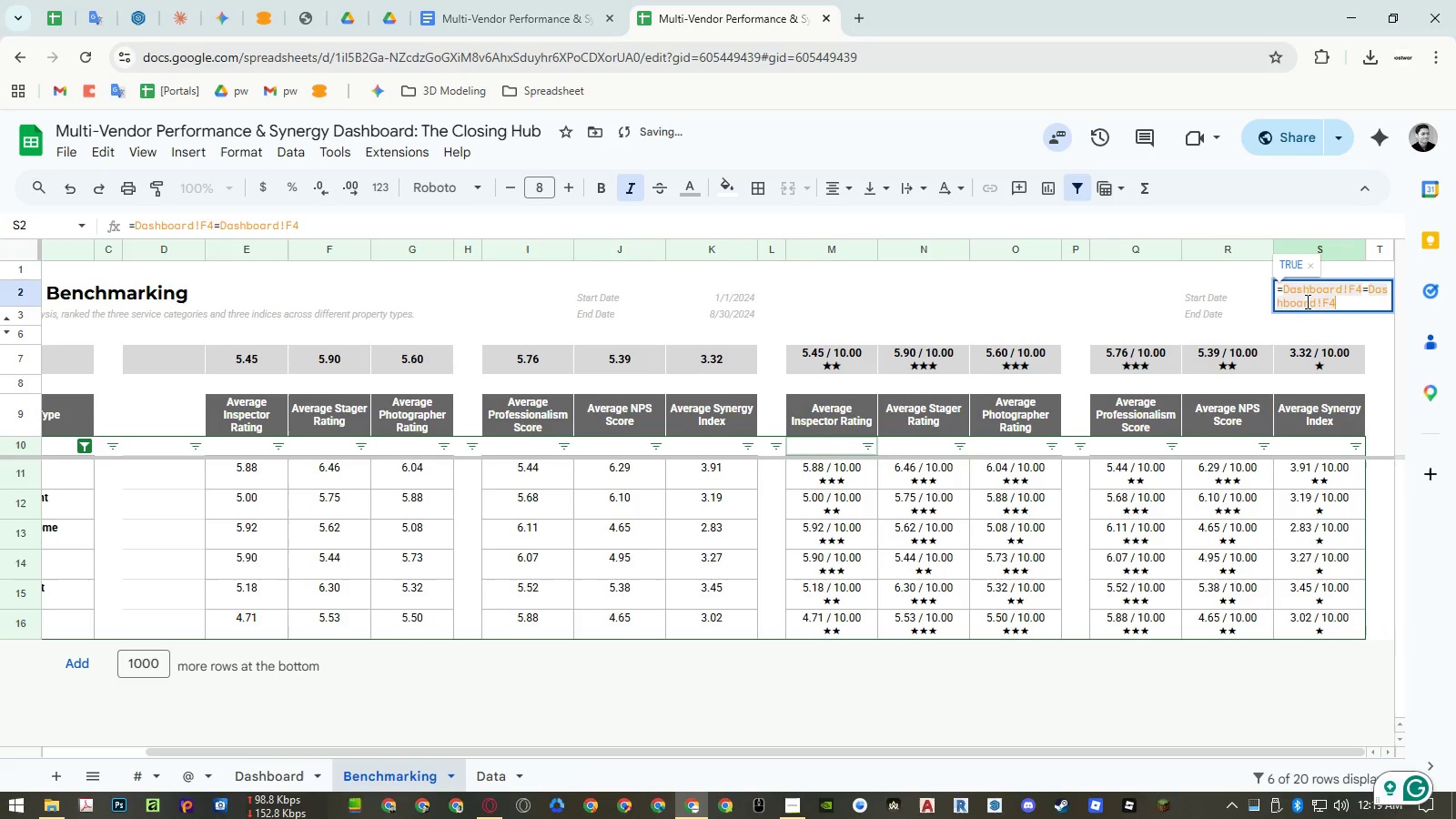 
key(Control+A)
 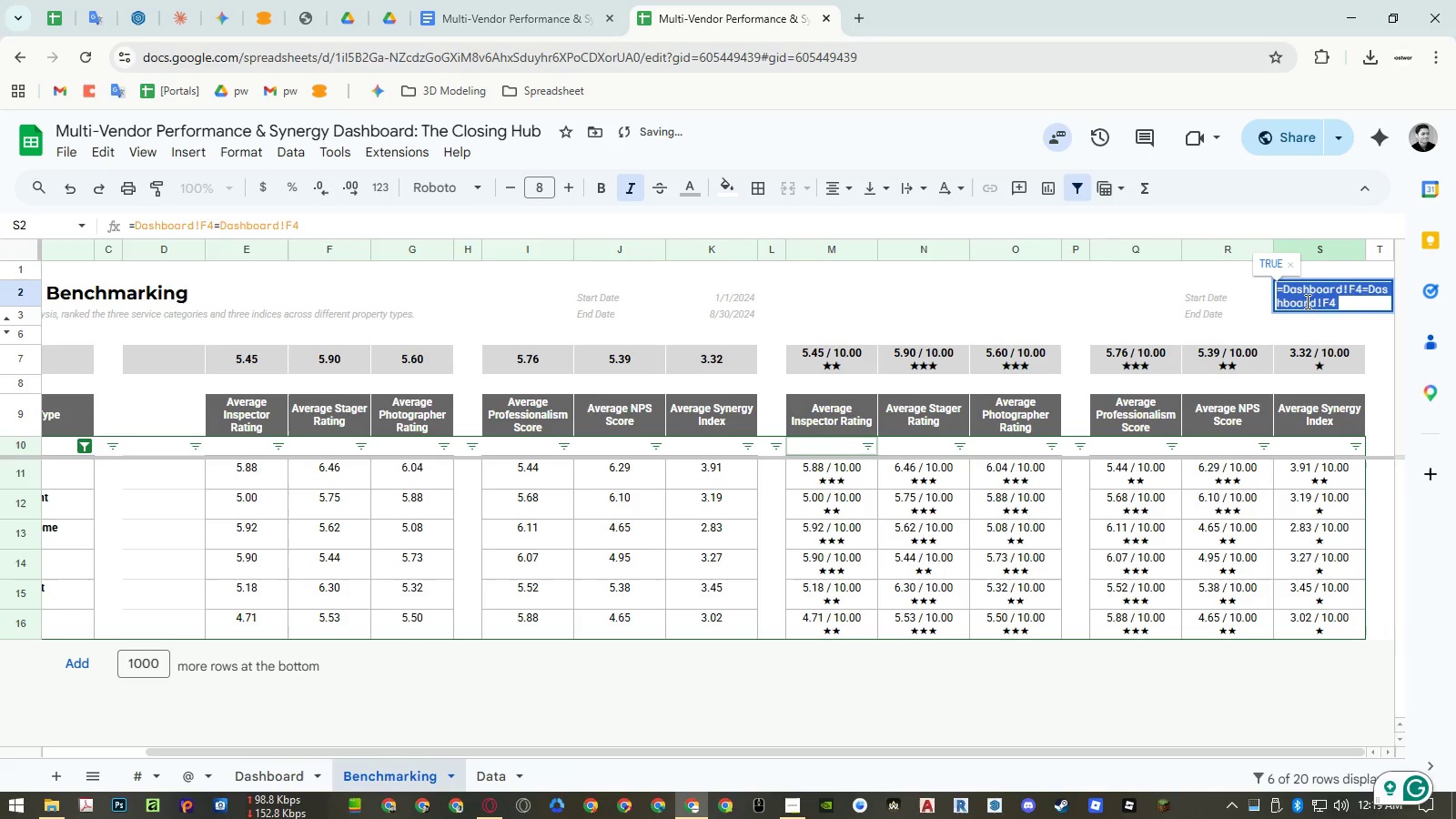 
key(Control+ControlLeft)
 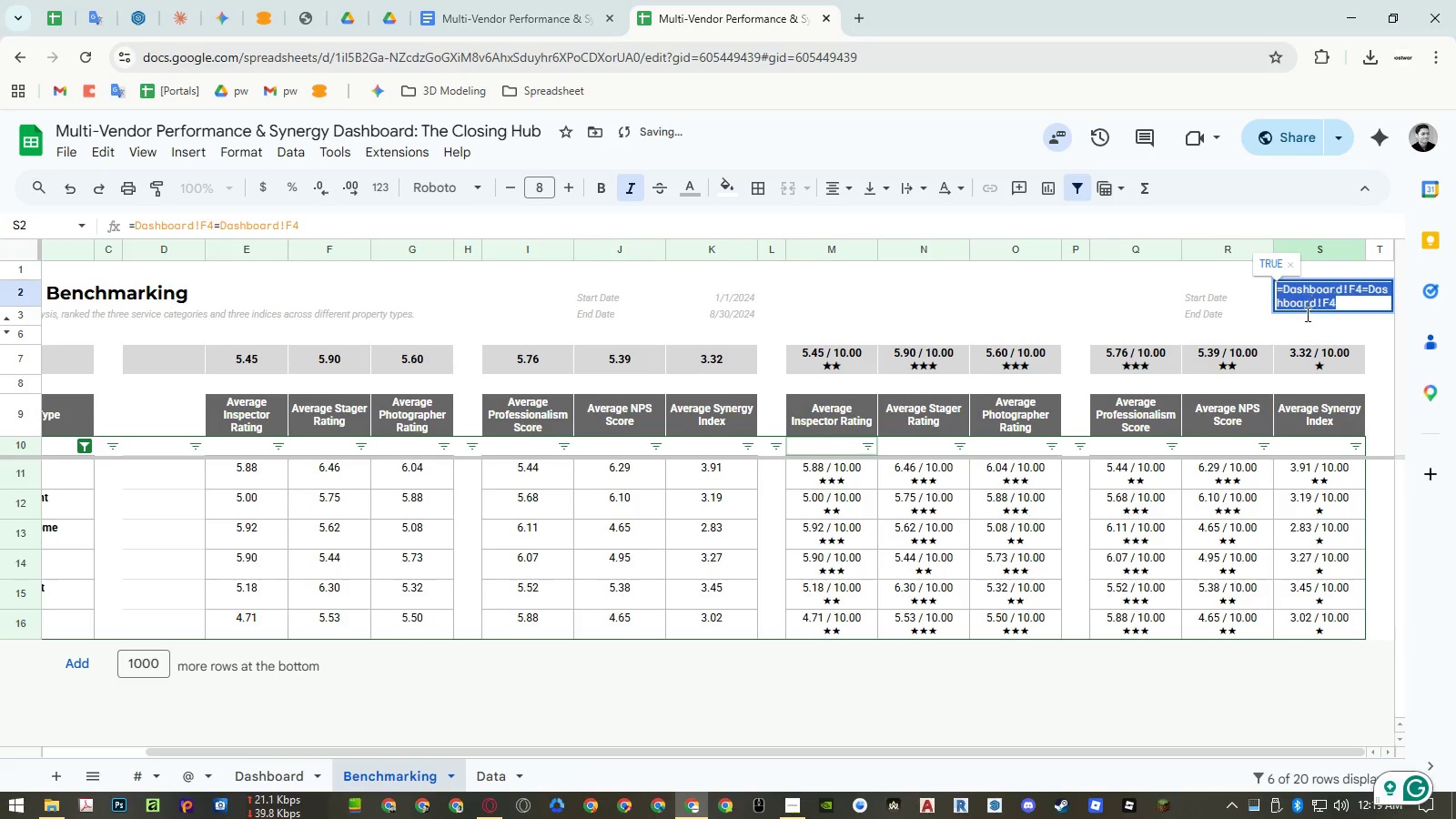 
key(Control+V)
 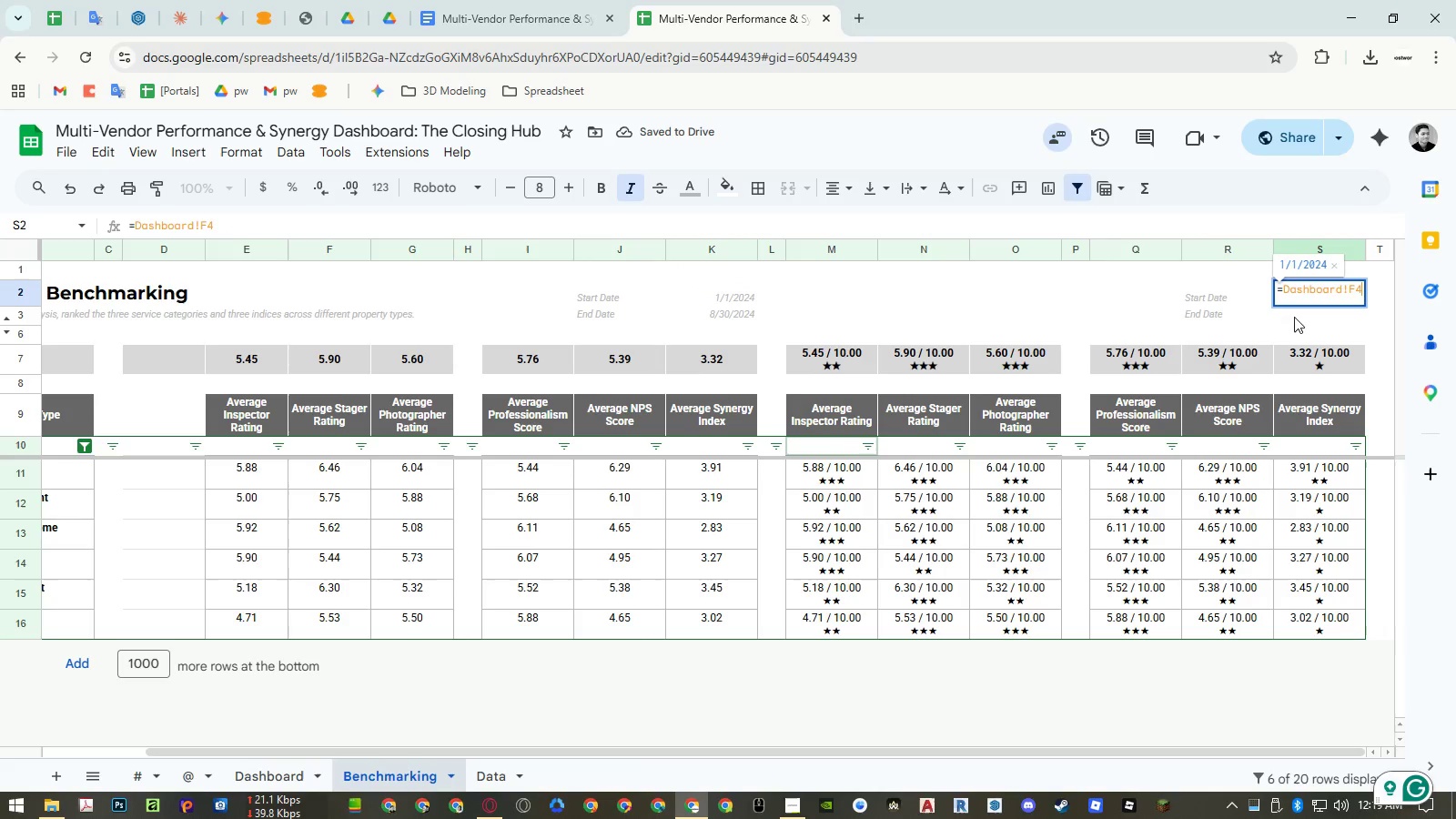 
key(Enter)
 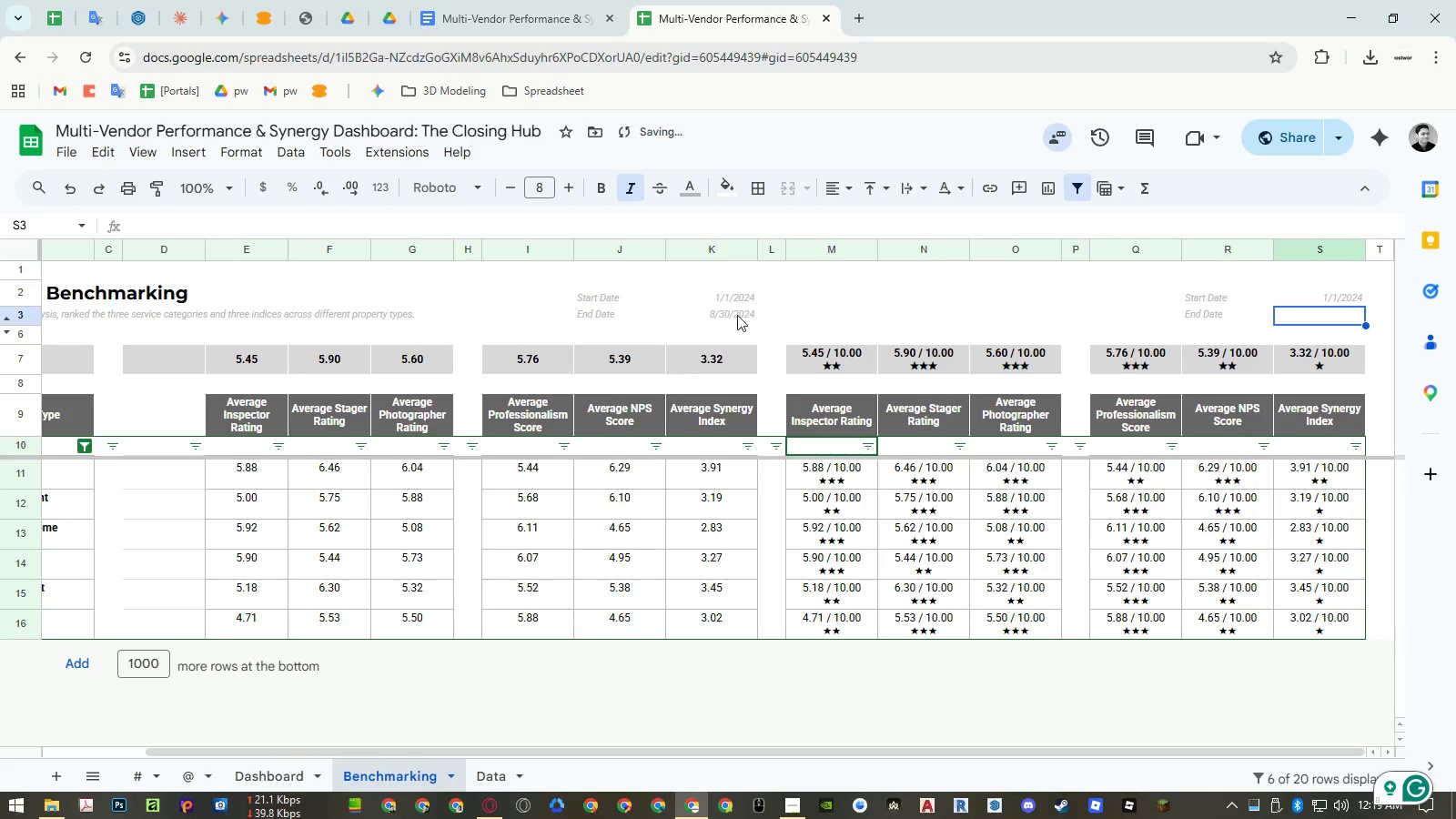 
double_click([730, 309])
 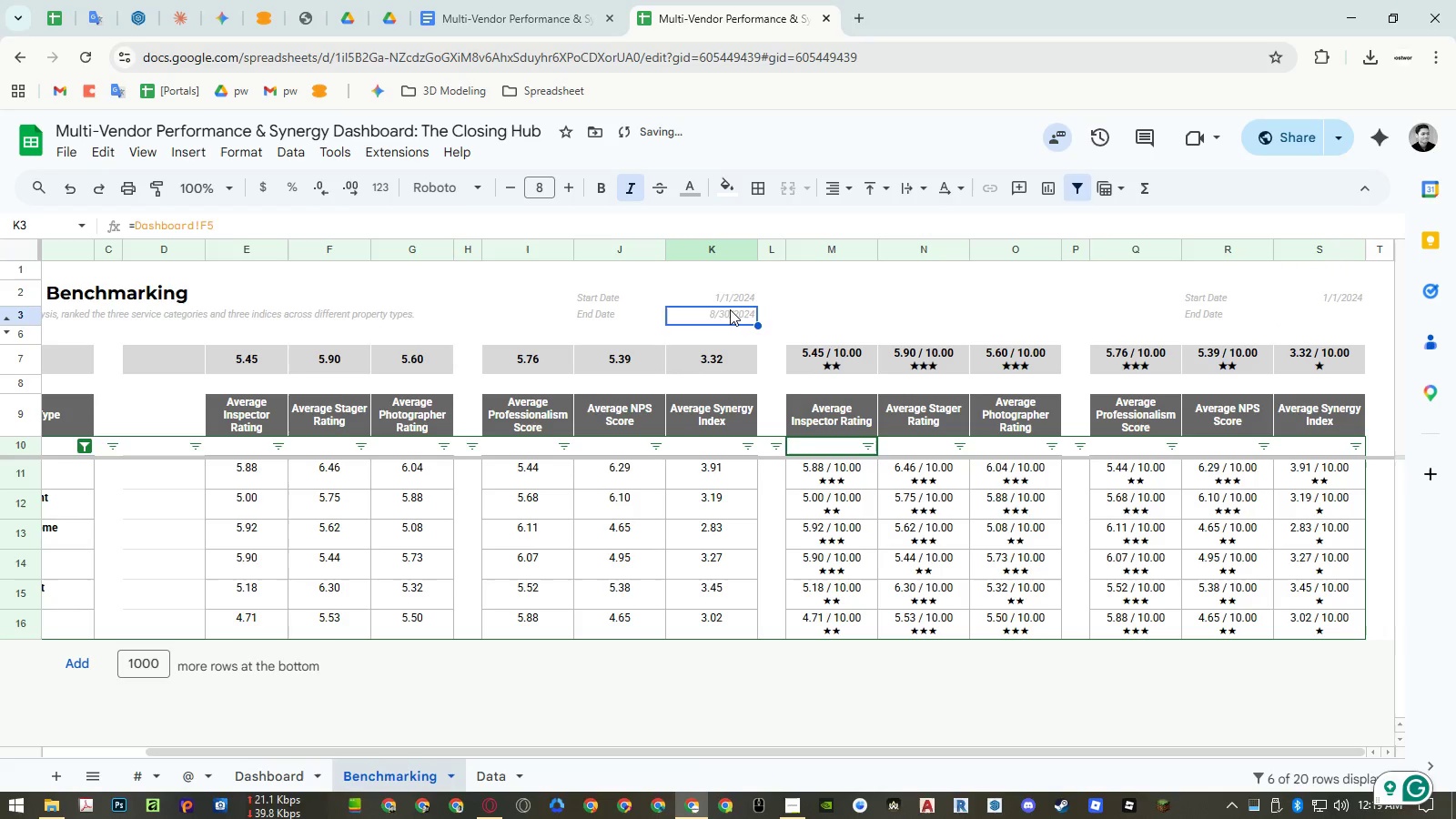 
key(Control+ControlLeft)
 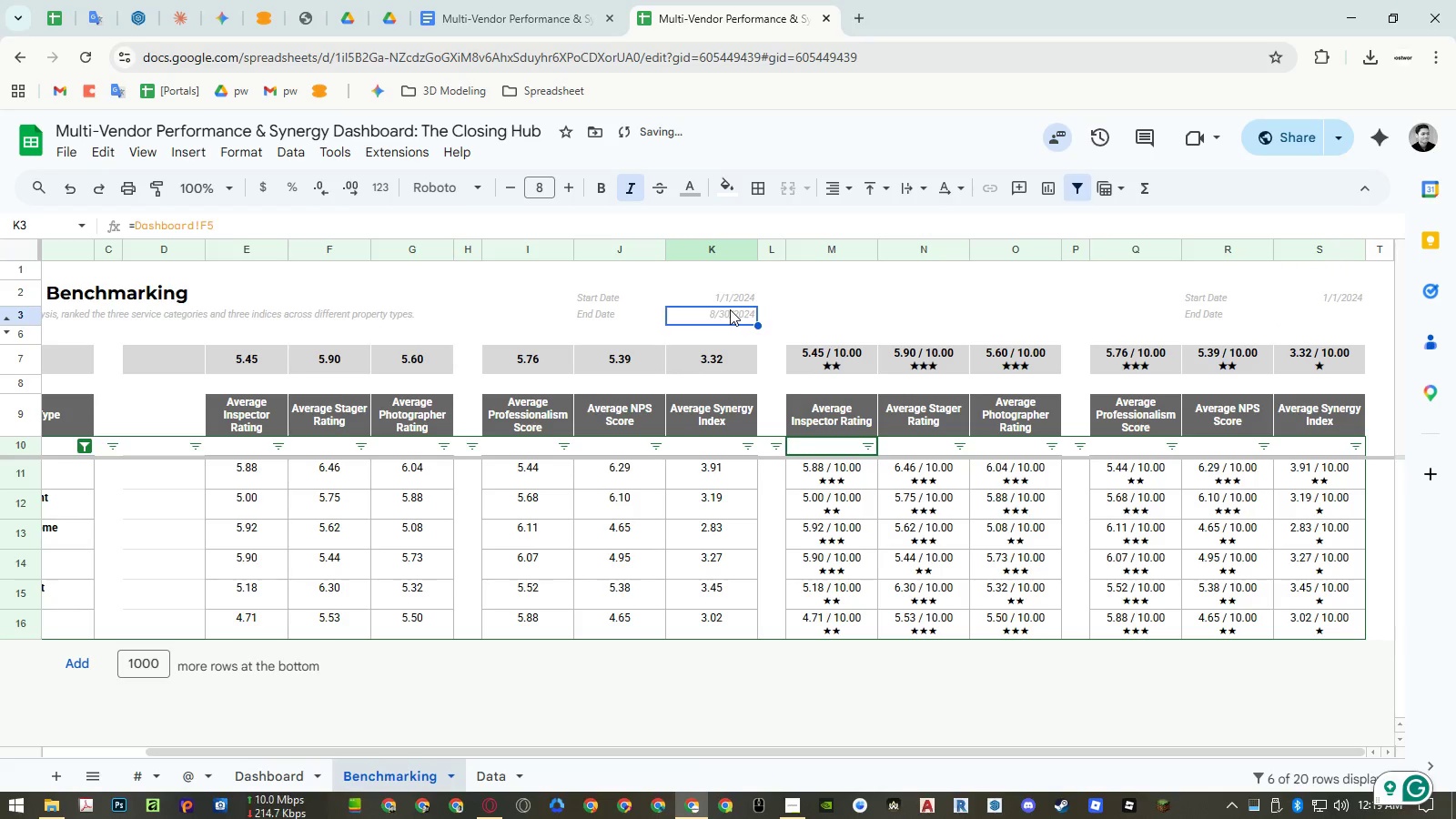 
key(Control+A)
 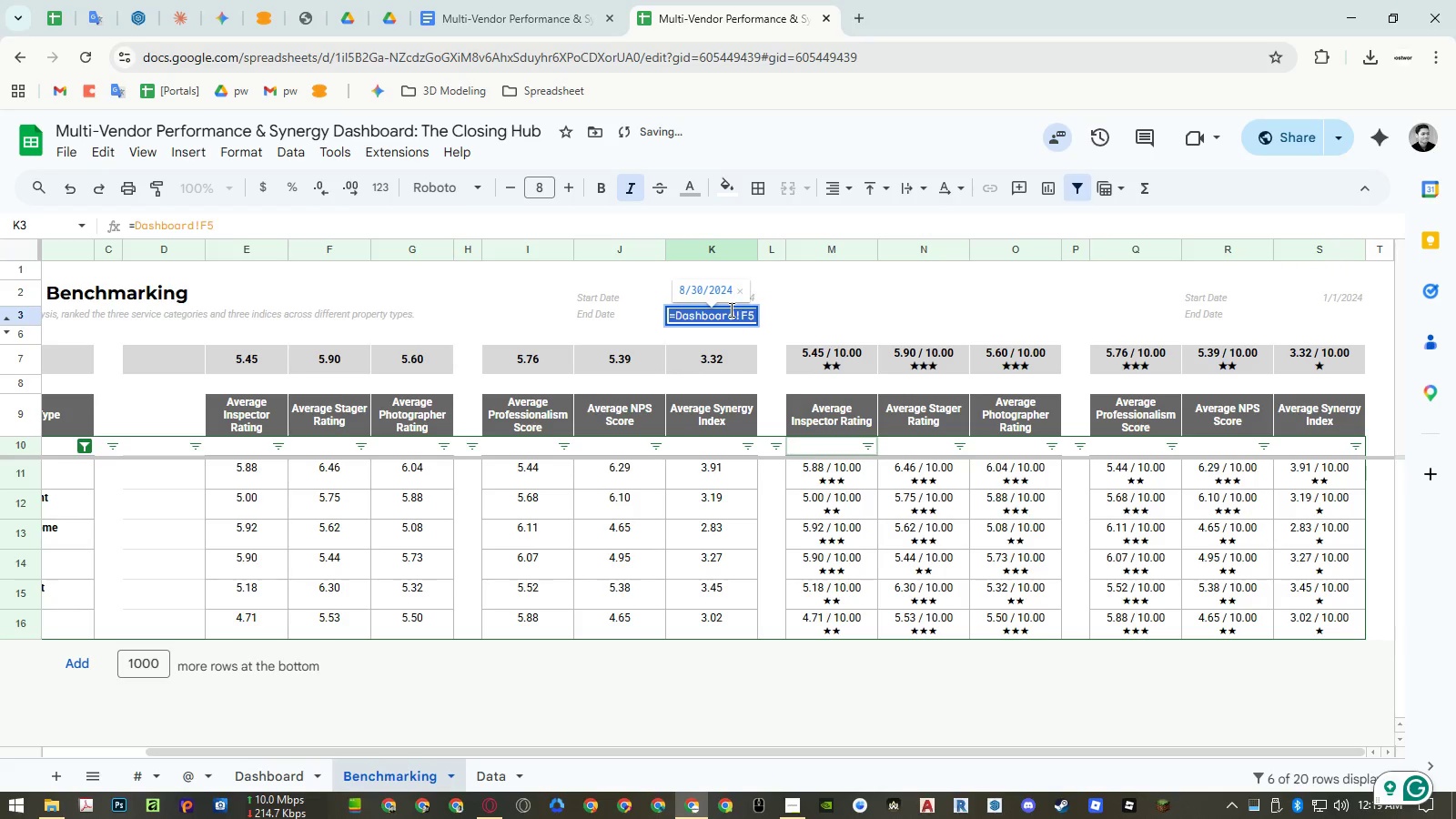 
key(Control+ControlLeft)
 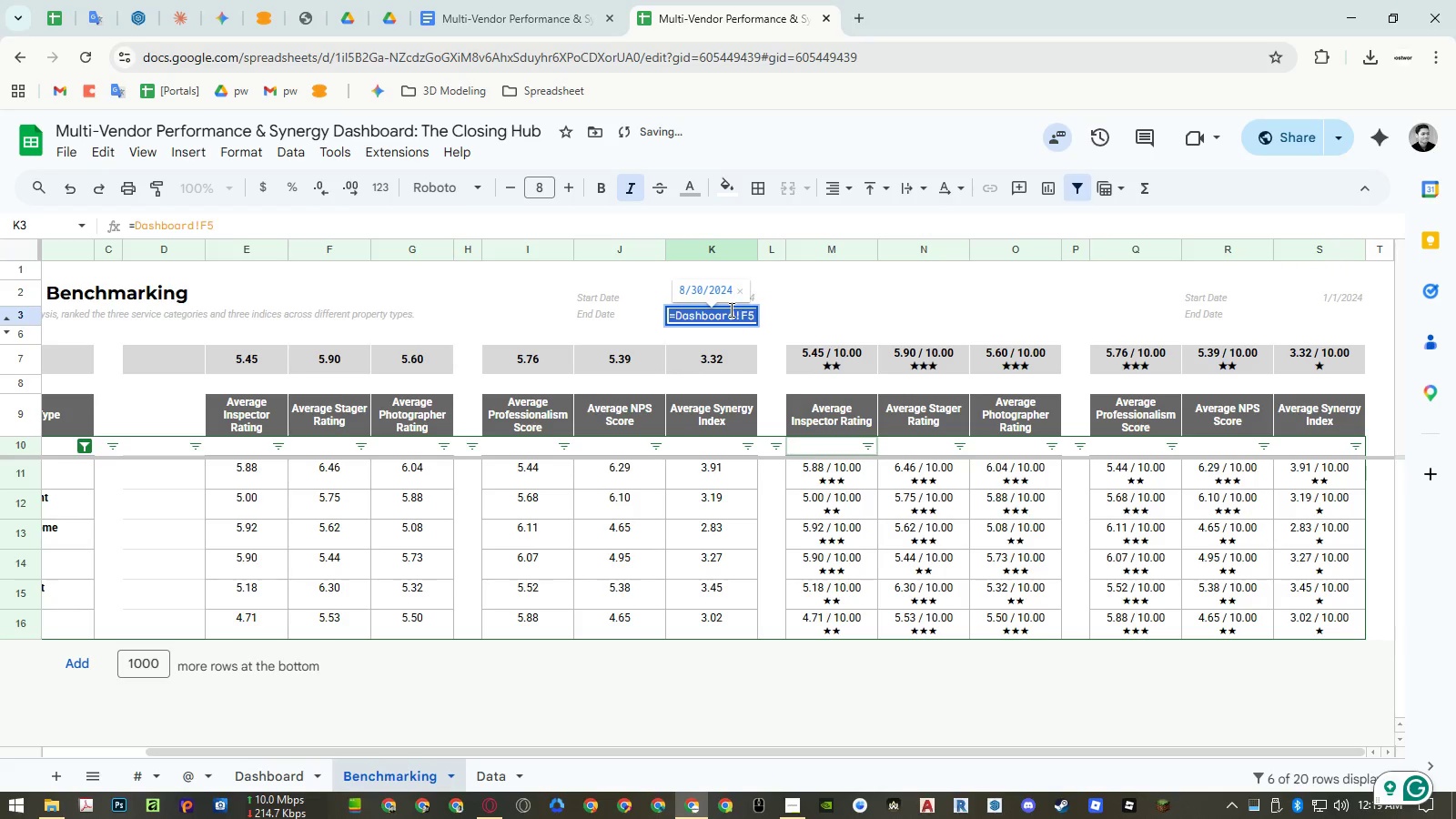 
key(Control+C)
 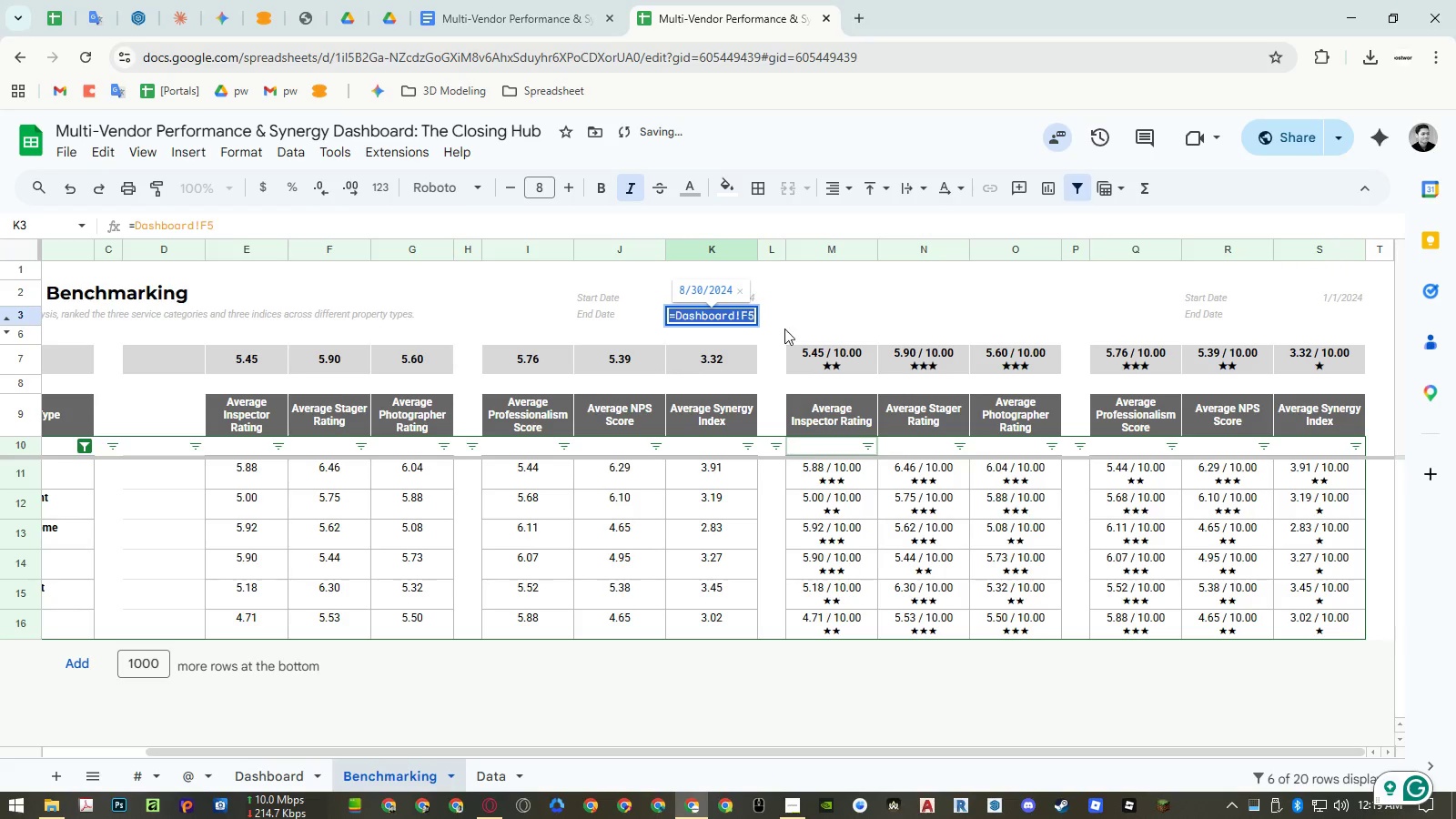 
key(Escape)
 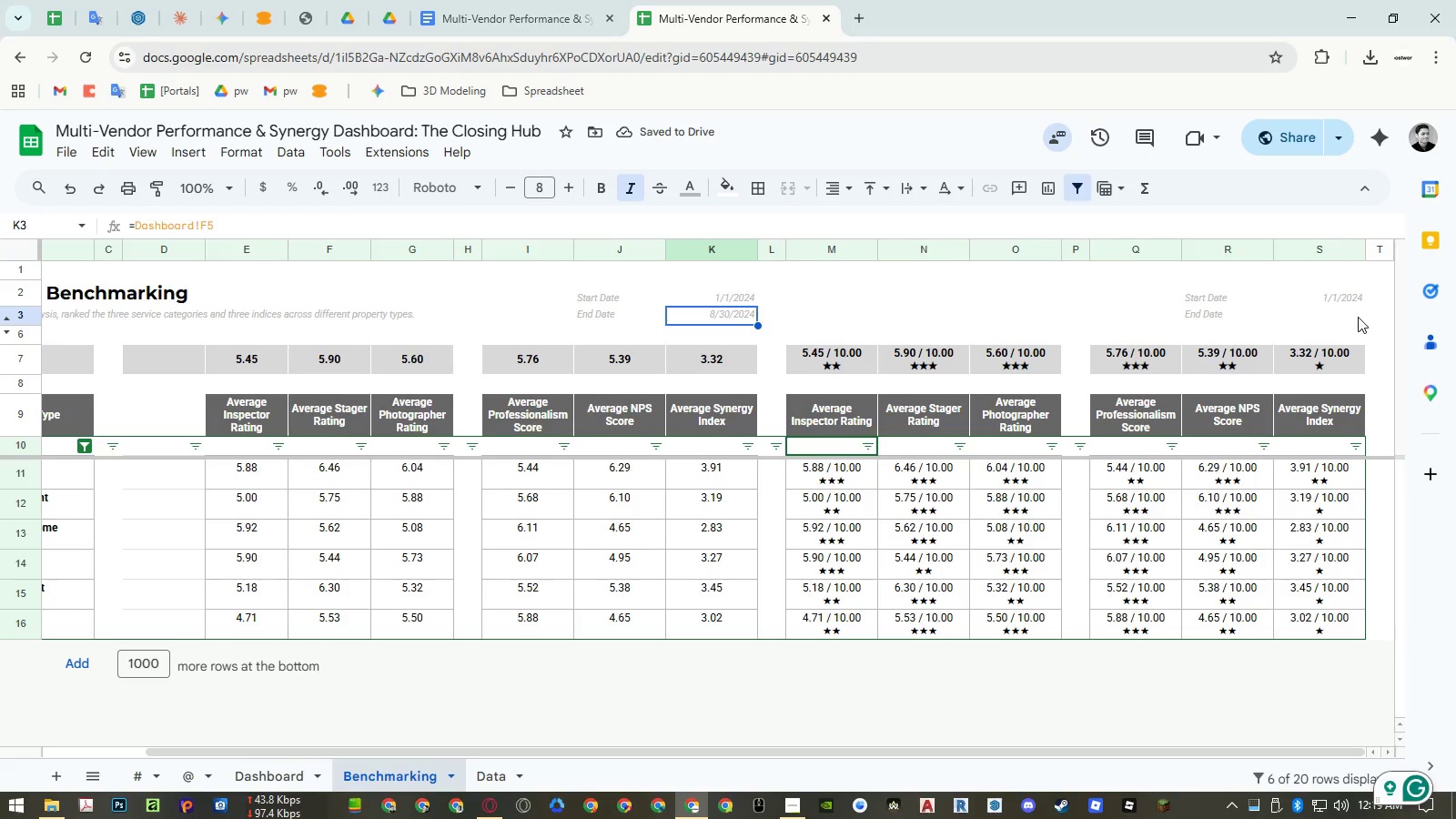 
double_click([1350, 314])
 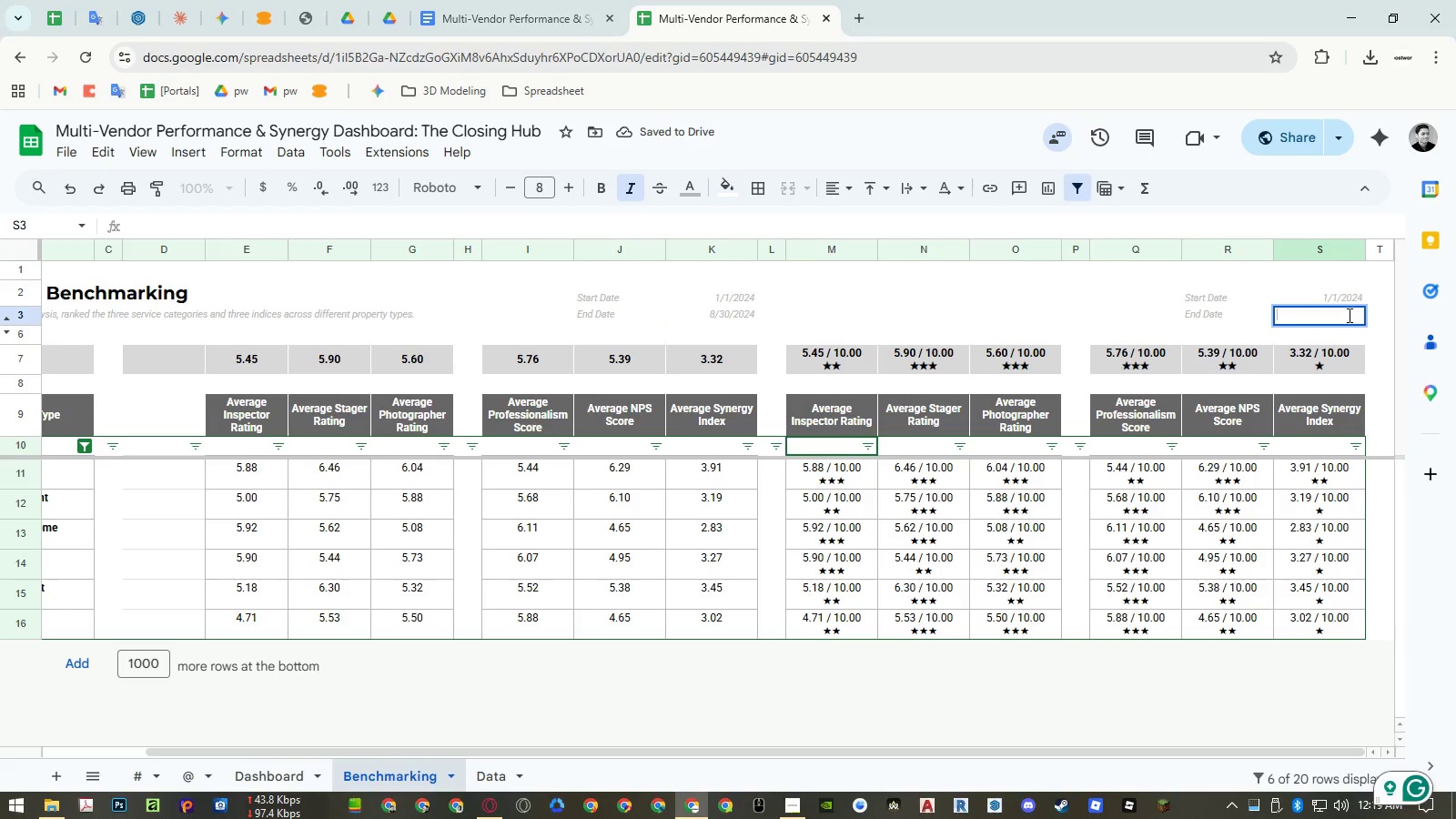 
key(Control+ControlLeft)
 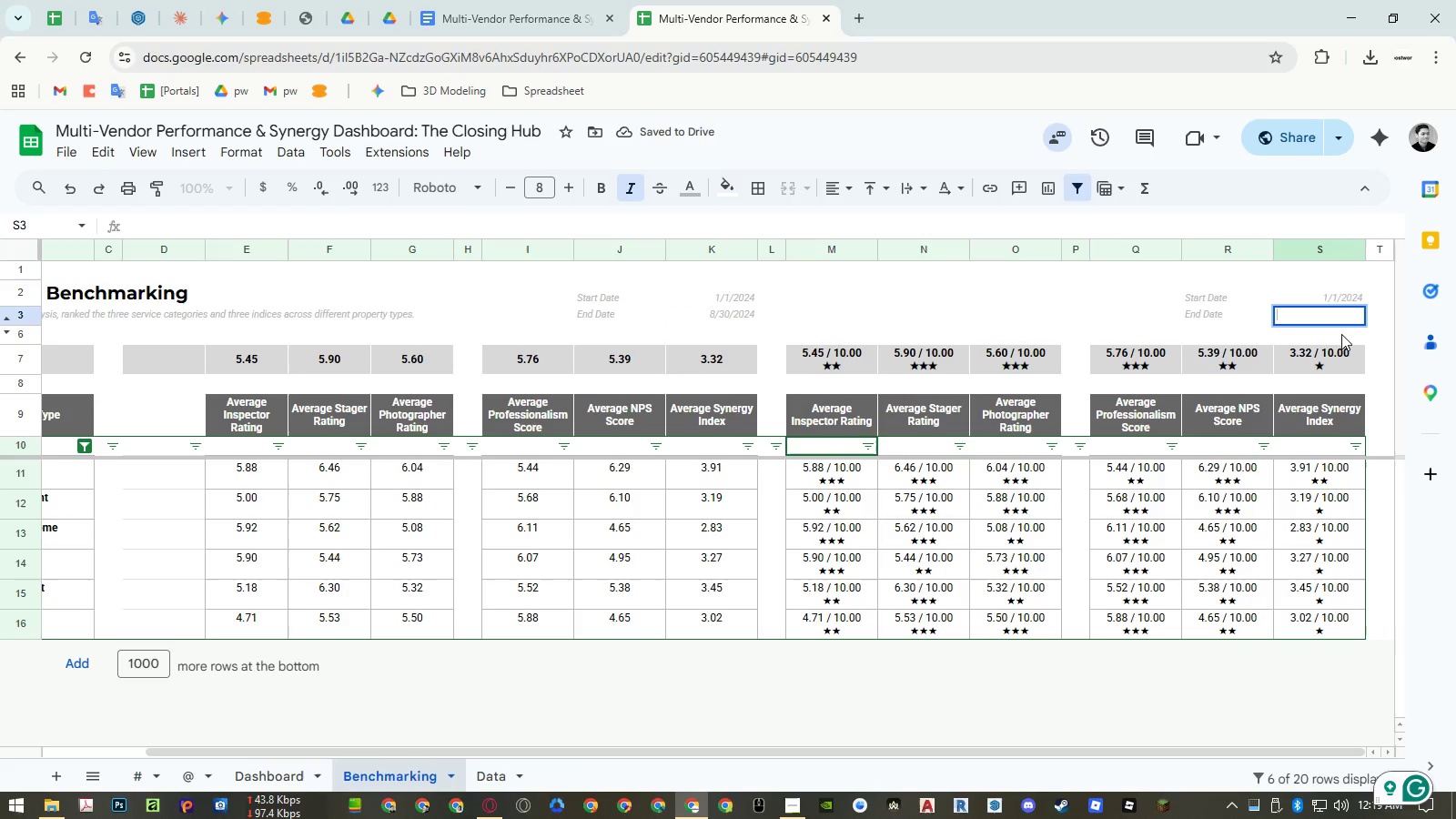 
key(Control+V)
 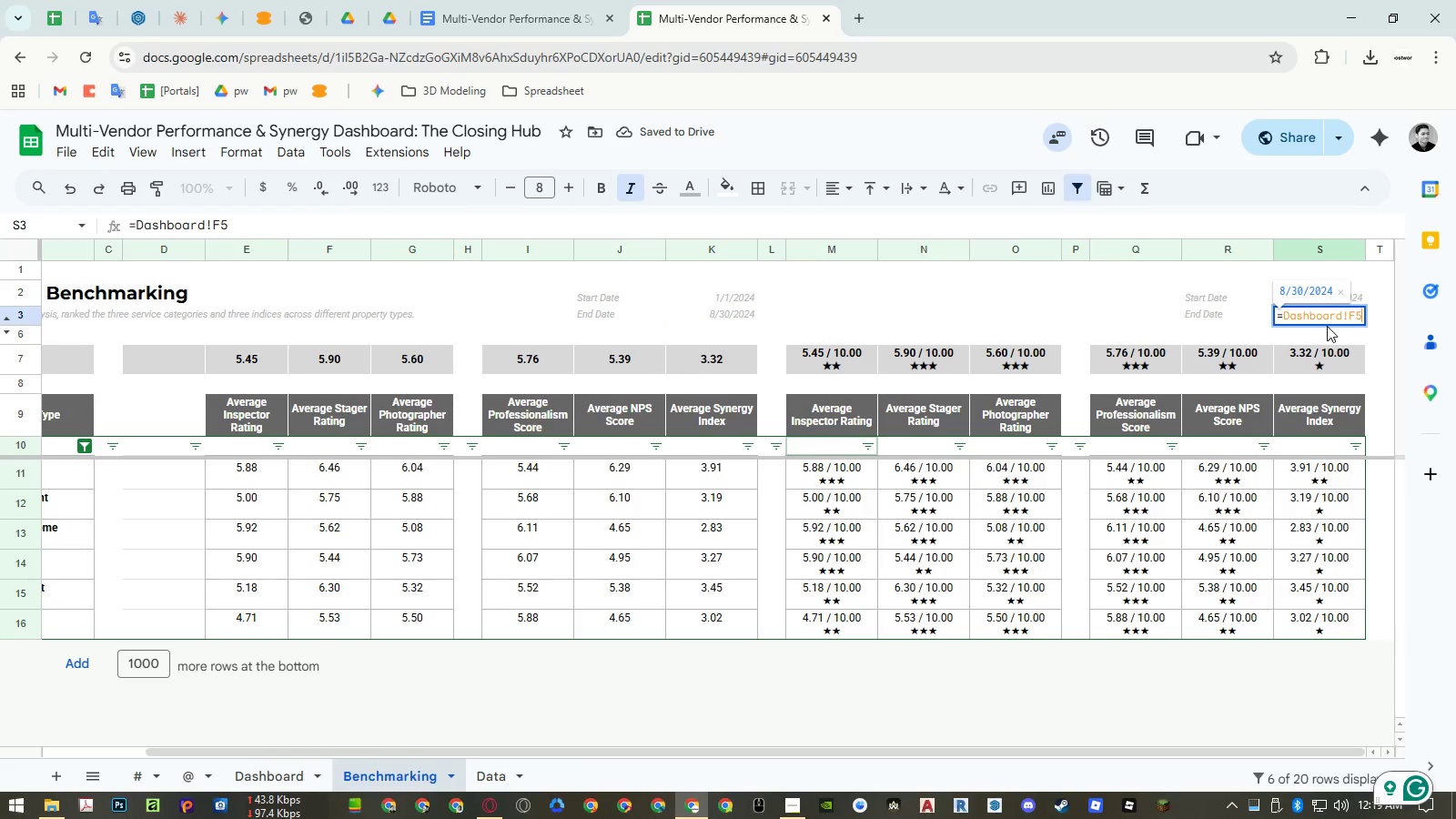 
key(Enter)
 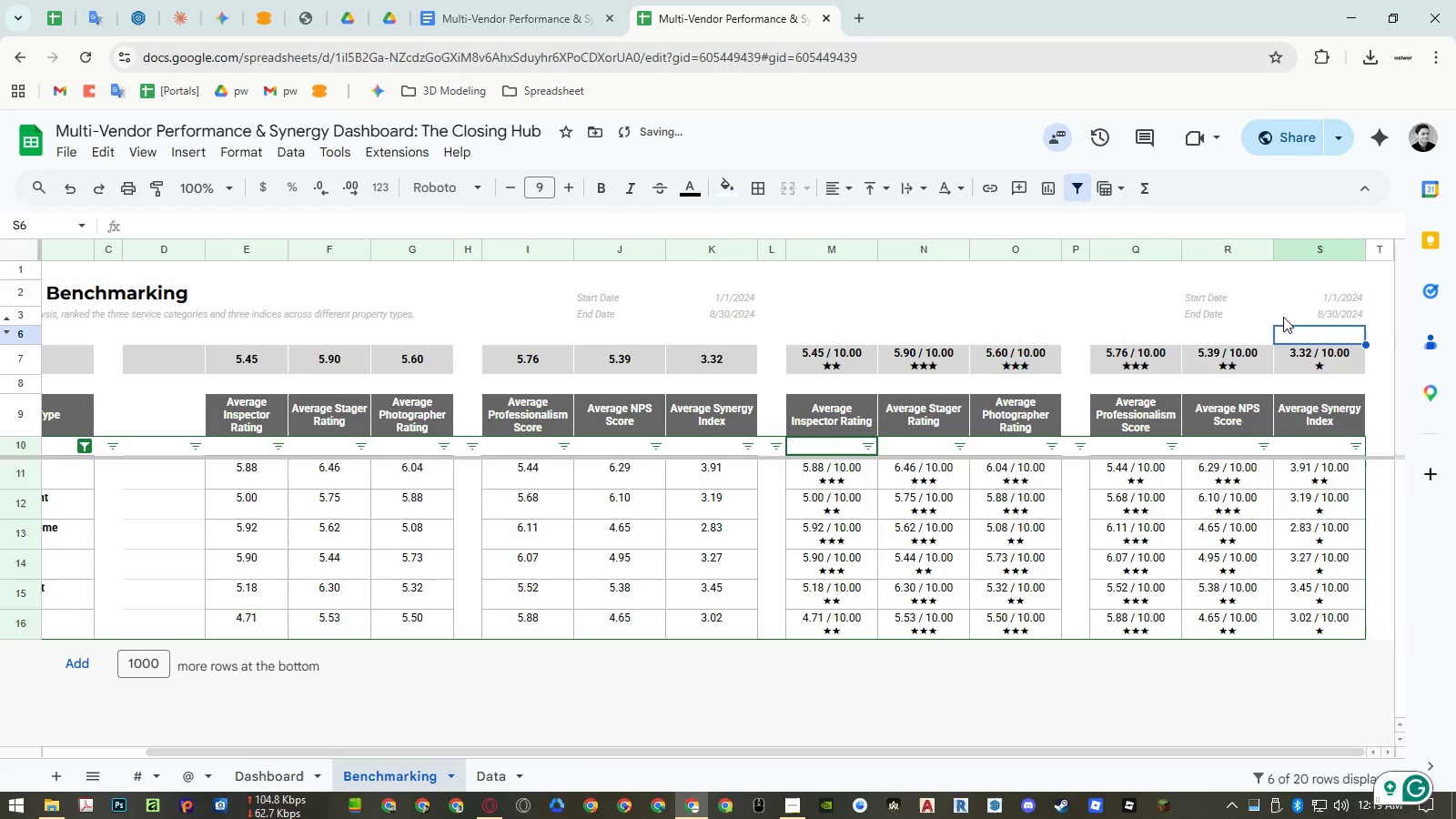 
left_click_drag(start_coordinate=[1313, 298], to_coordinate=[1318, 317])
 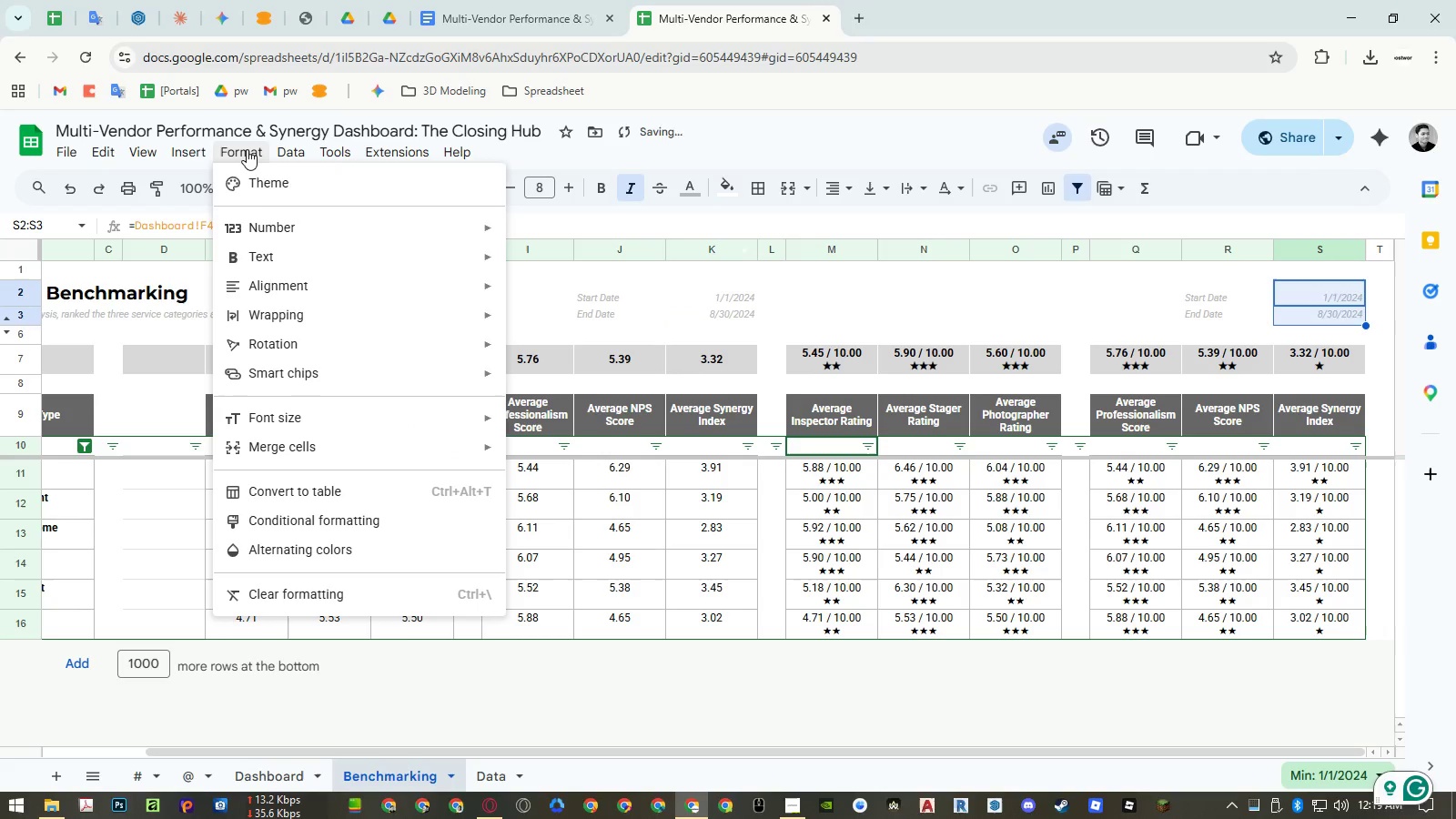 
double_click([262, 227])
 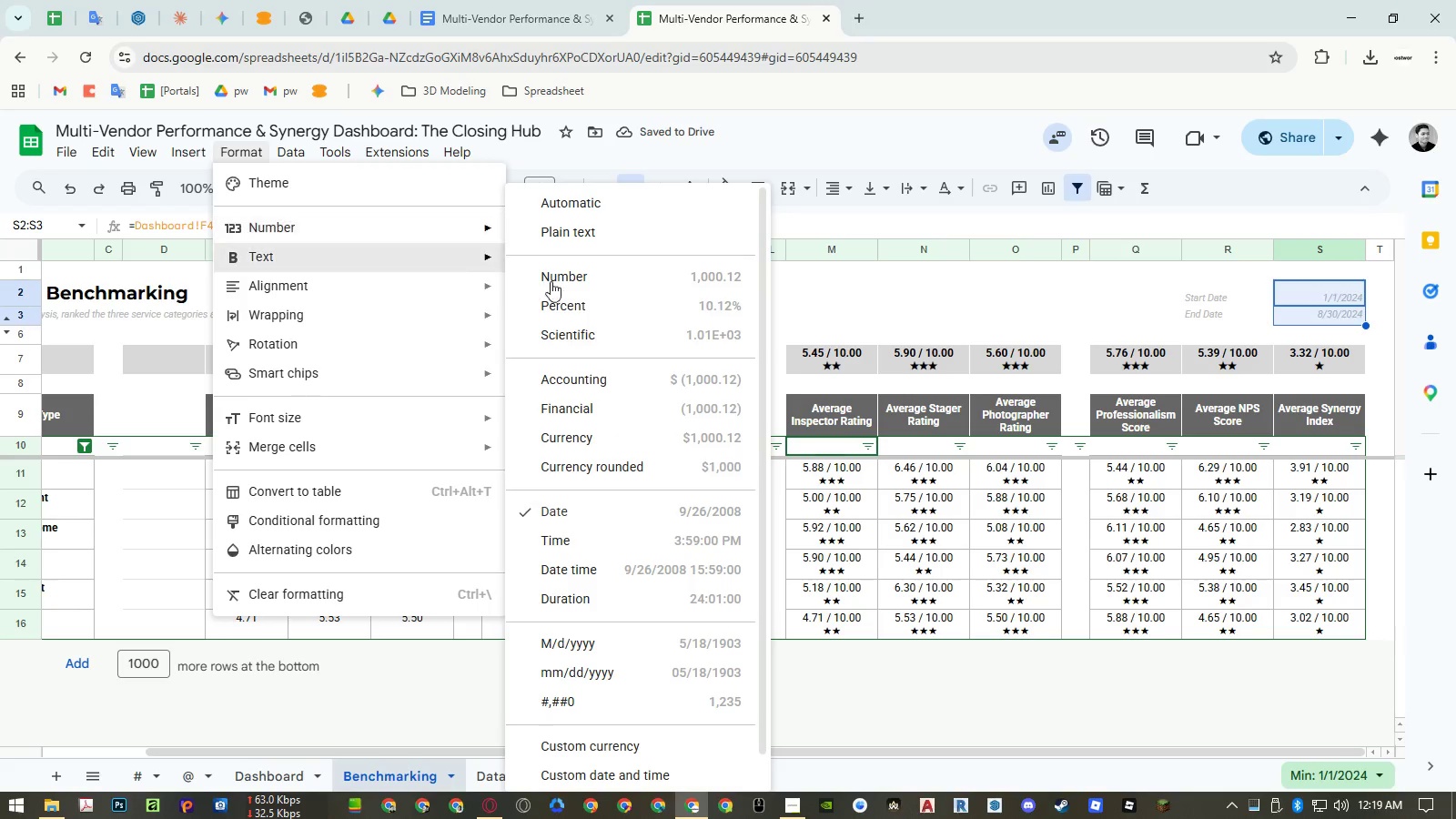 
scroll: coordinate [658, 465], scroll_direction: down, amount: 7.0
 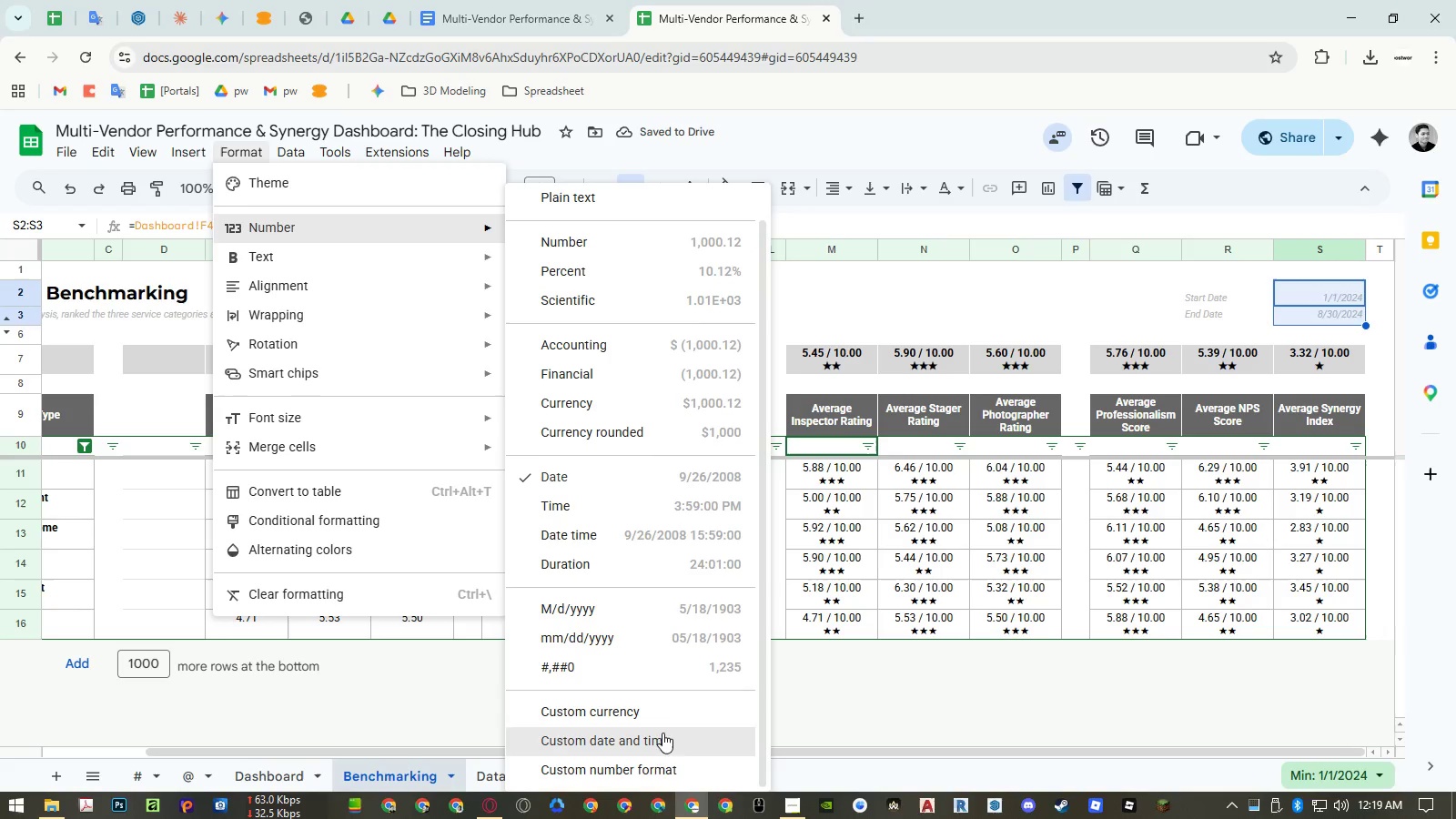 
left_click([658, 766])
 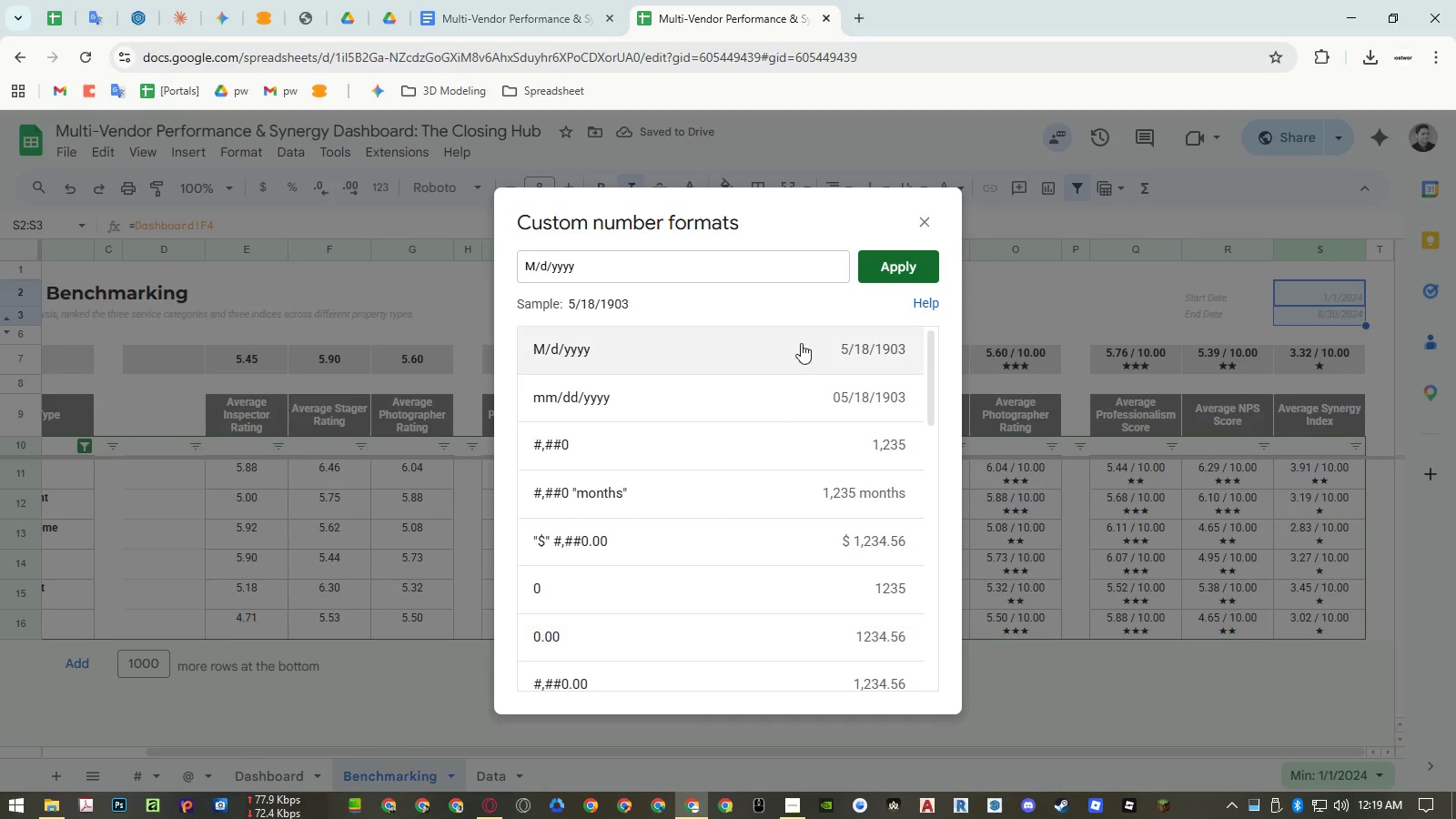 
left_click([886, 273])
 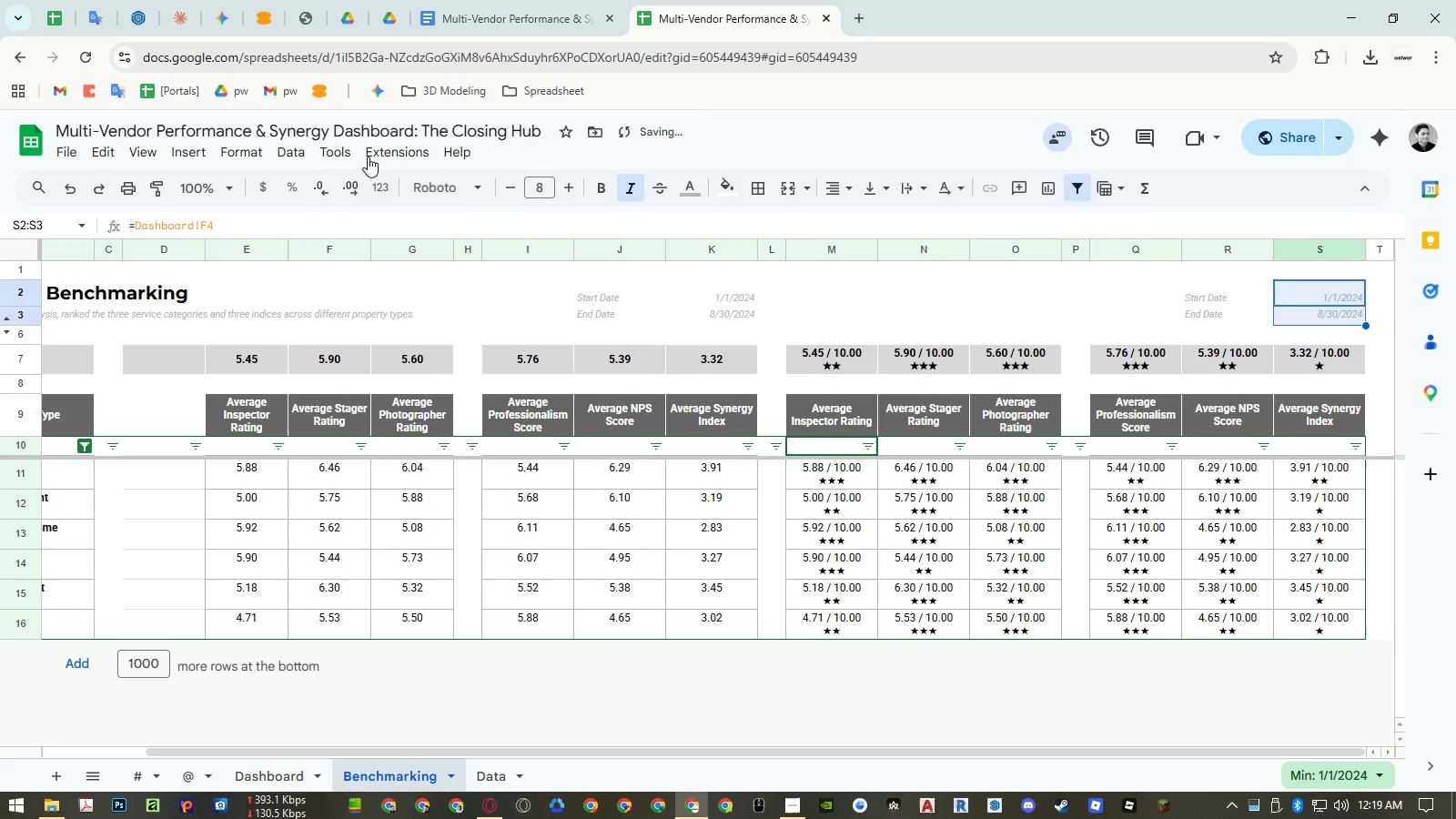 
left_click([247, 149])
 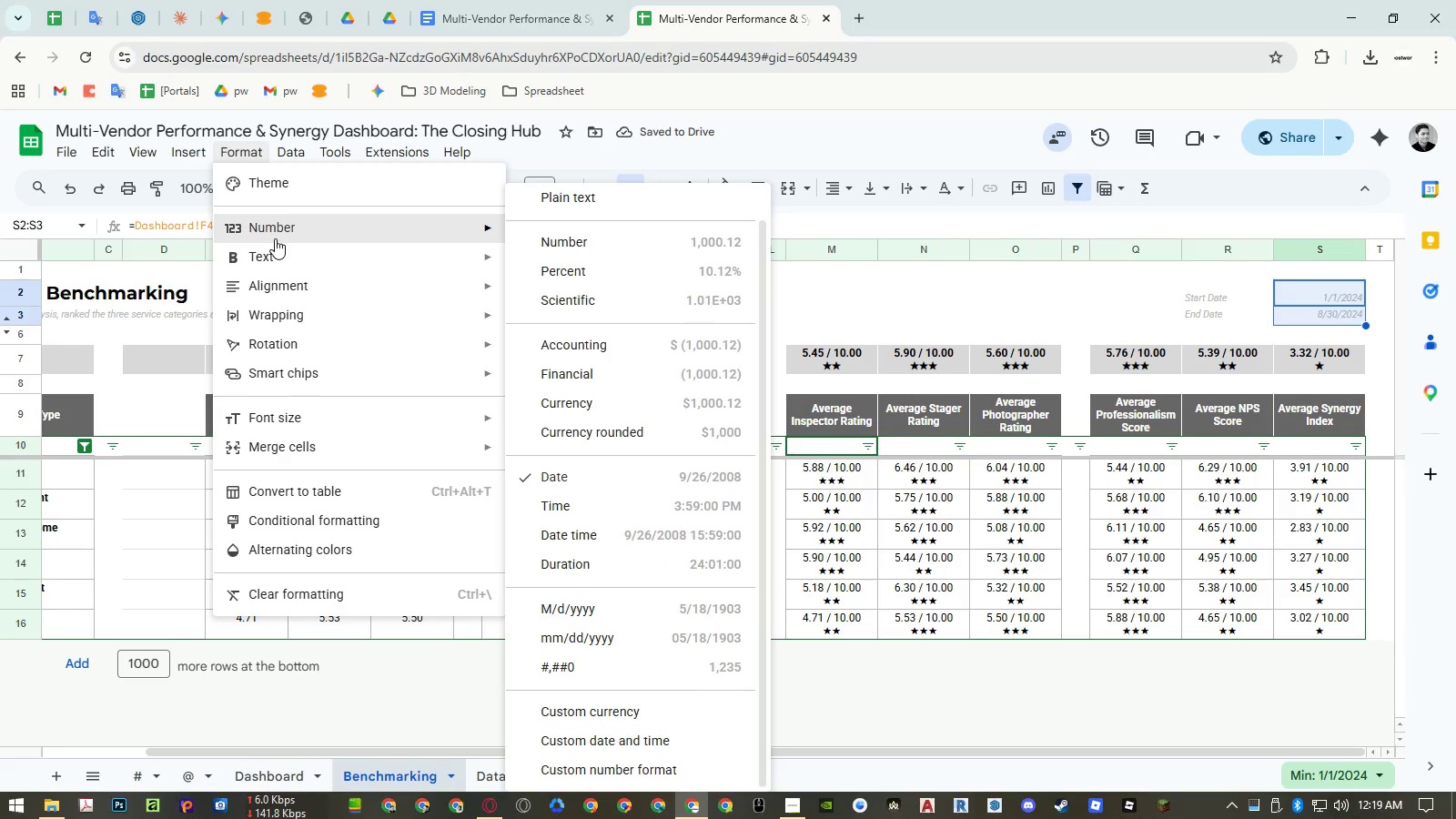 
key(Escape)
 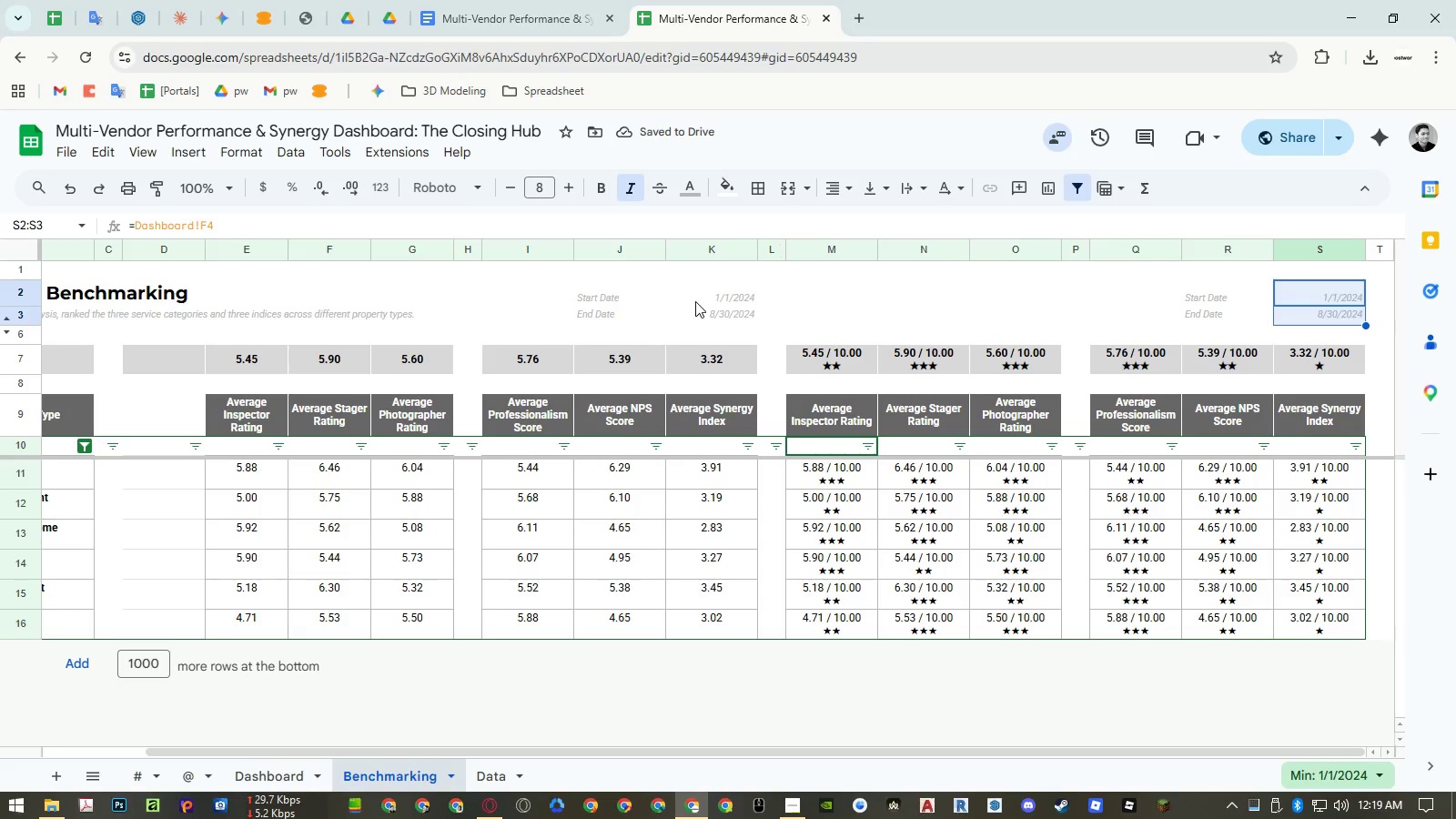 
left_click([622, 301])
 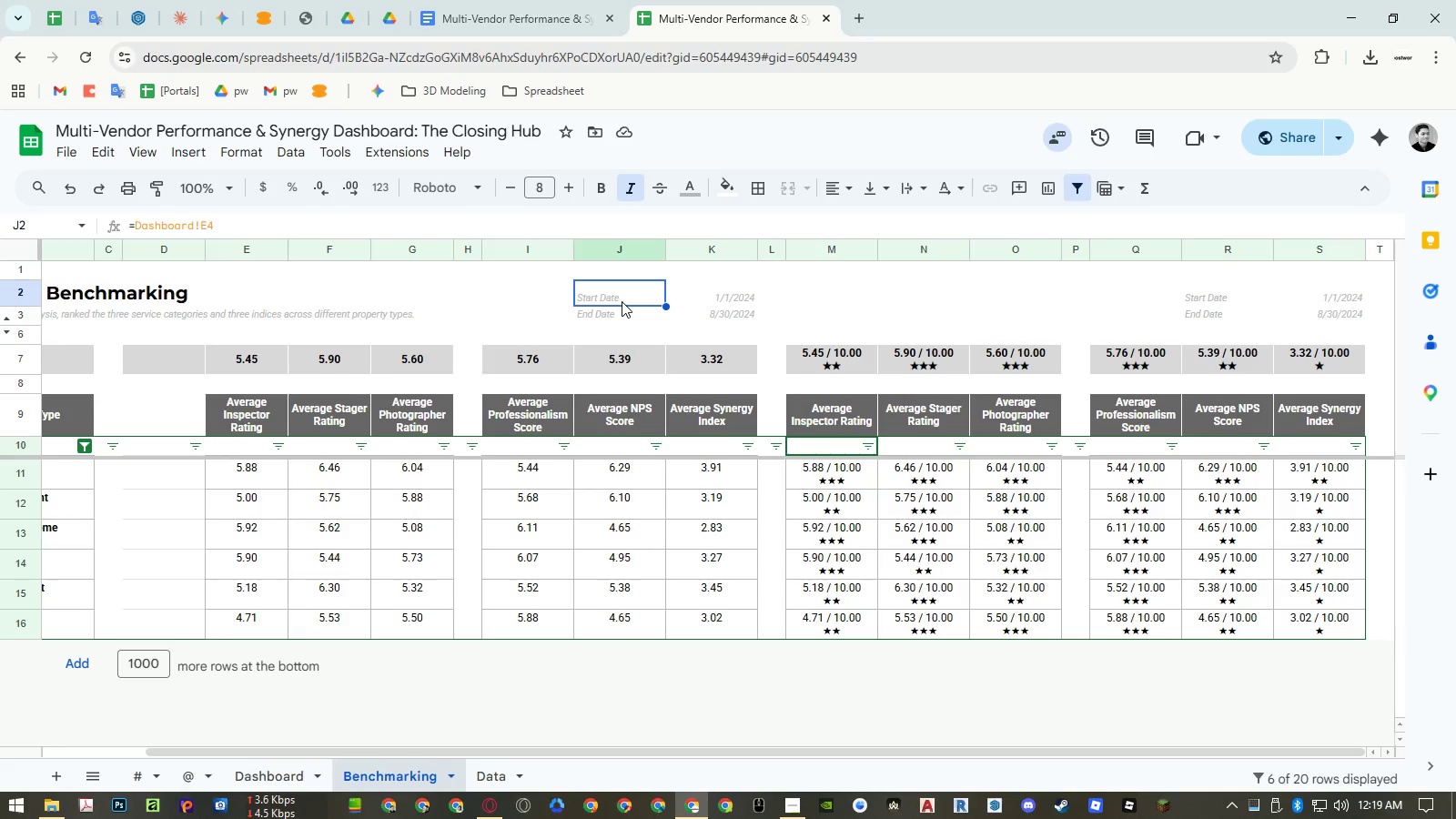 
type(=arr)
 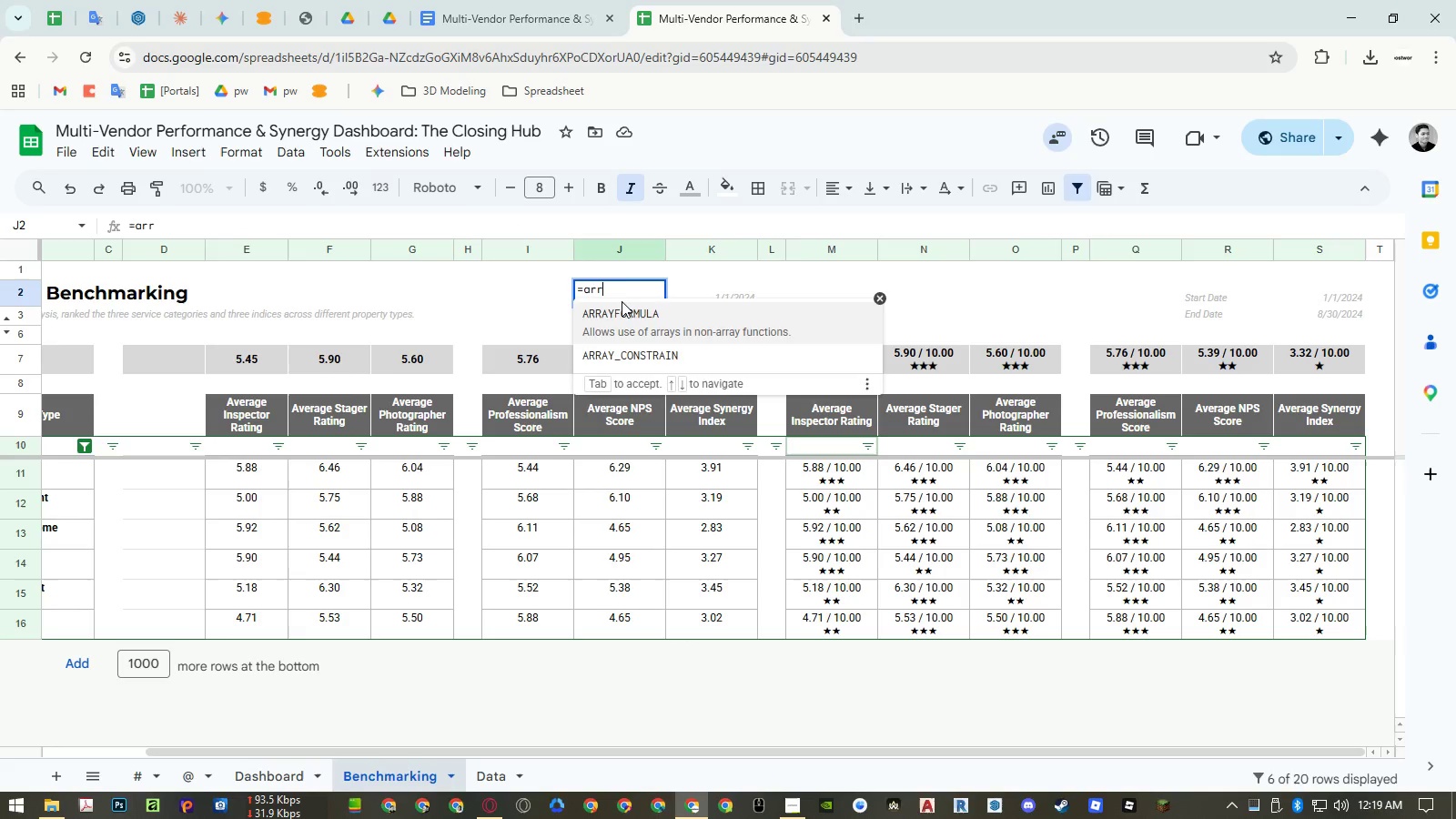 
key(Enter)
 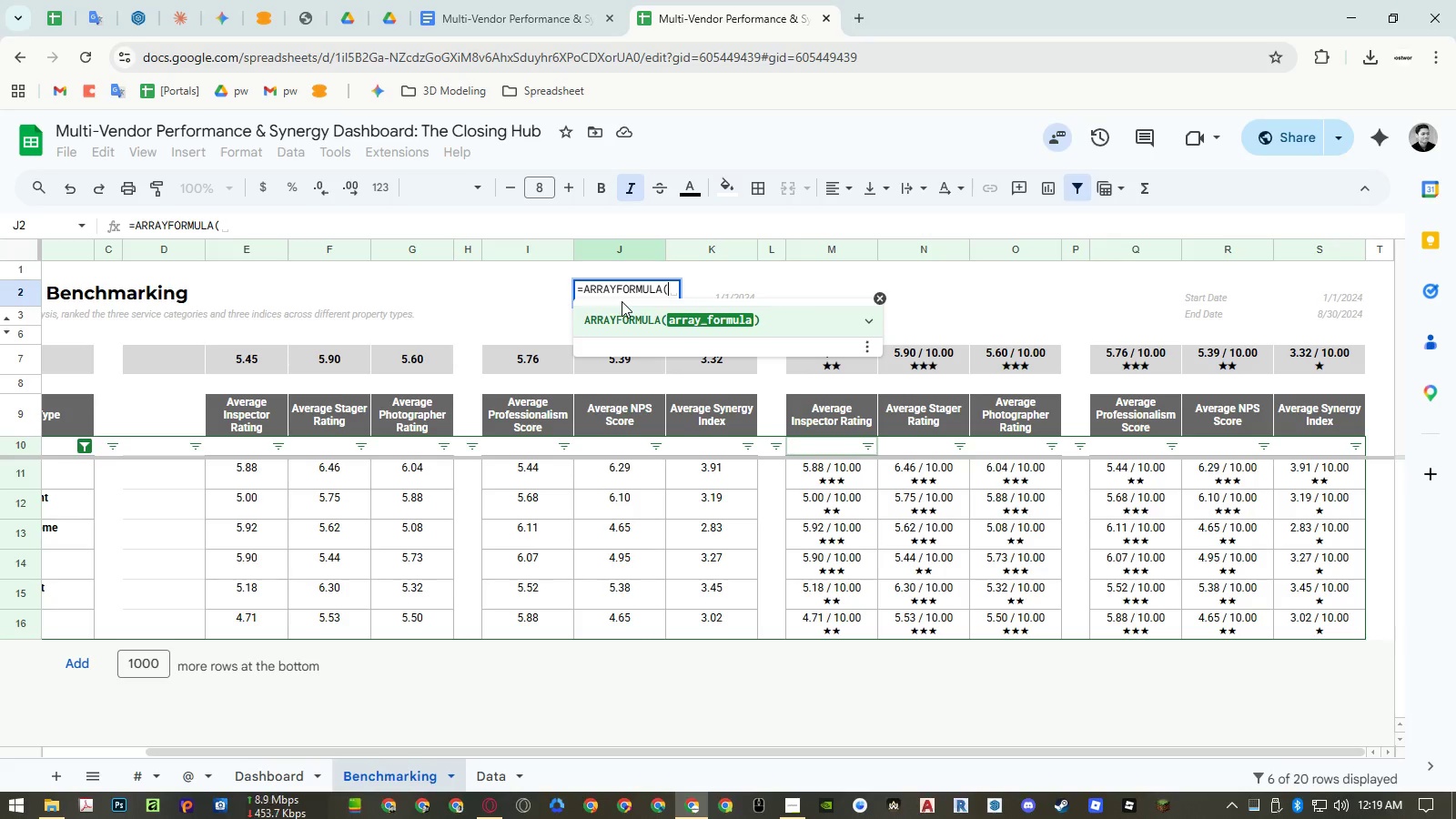 
wait(7.56)
 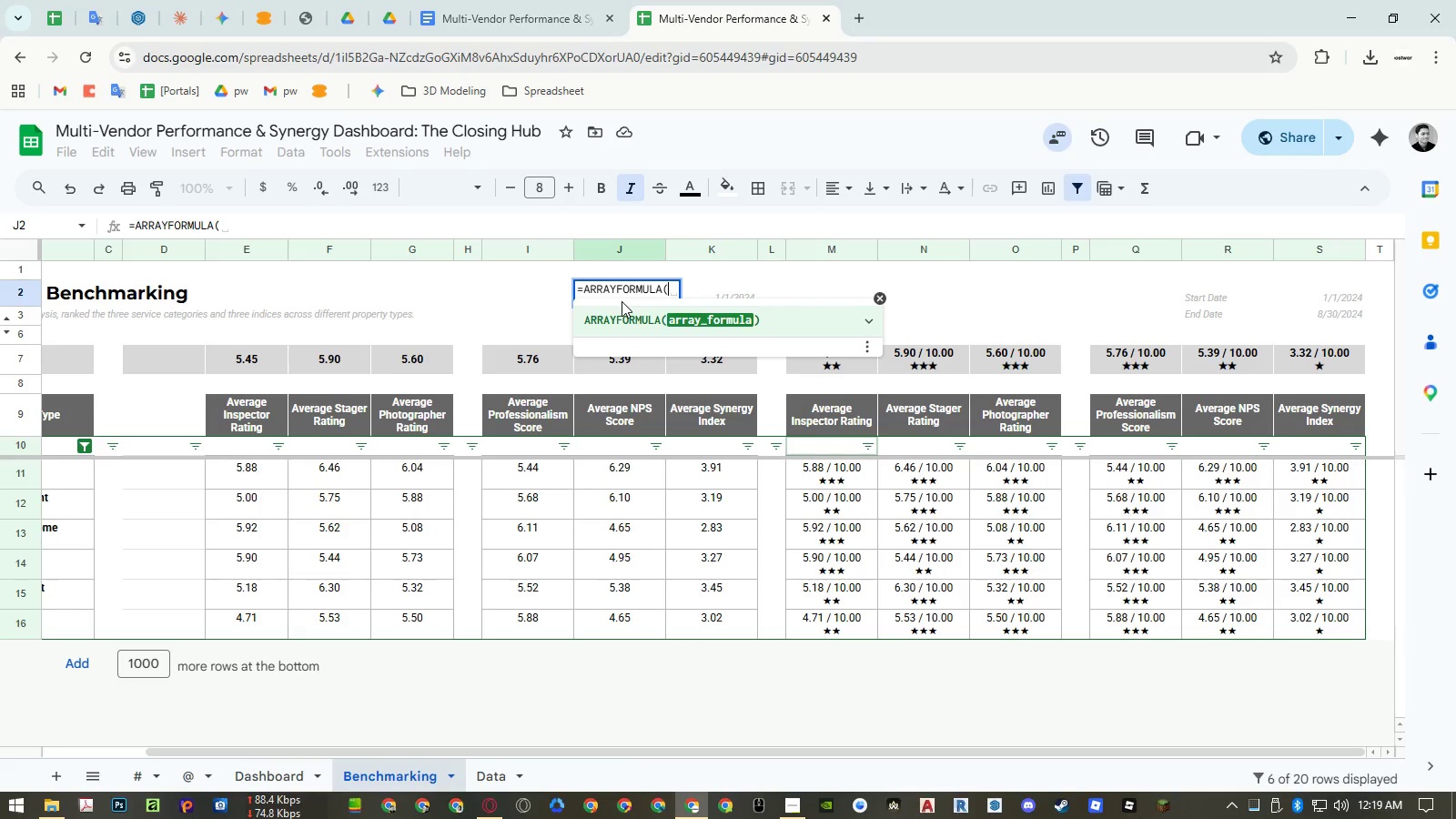 
left_click_drag(start_coordinate=[1236, 306], to_coordinate=[1235, 320])
 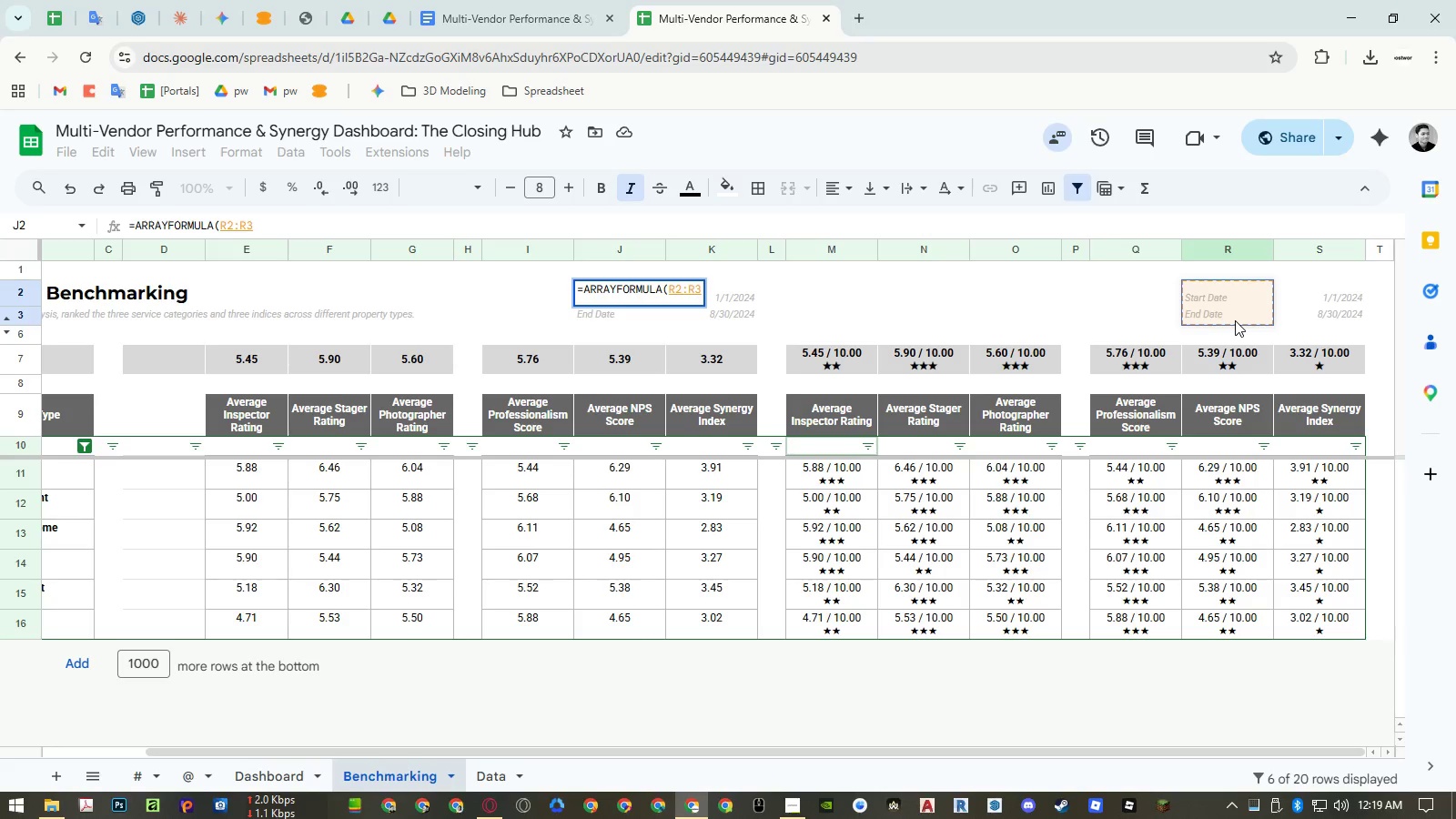 
key(Enter)
 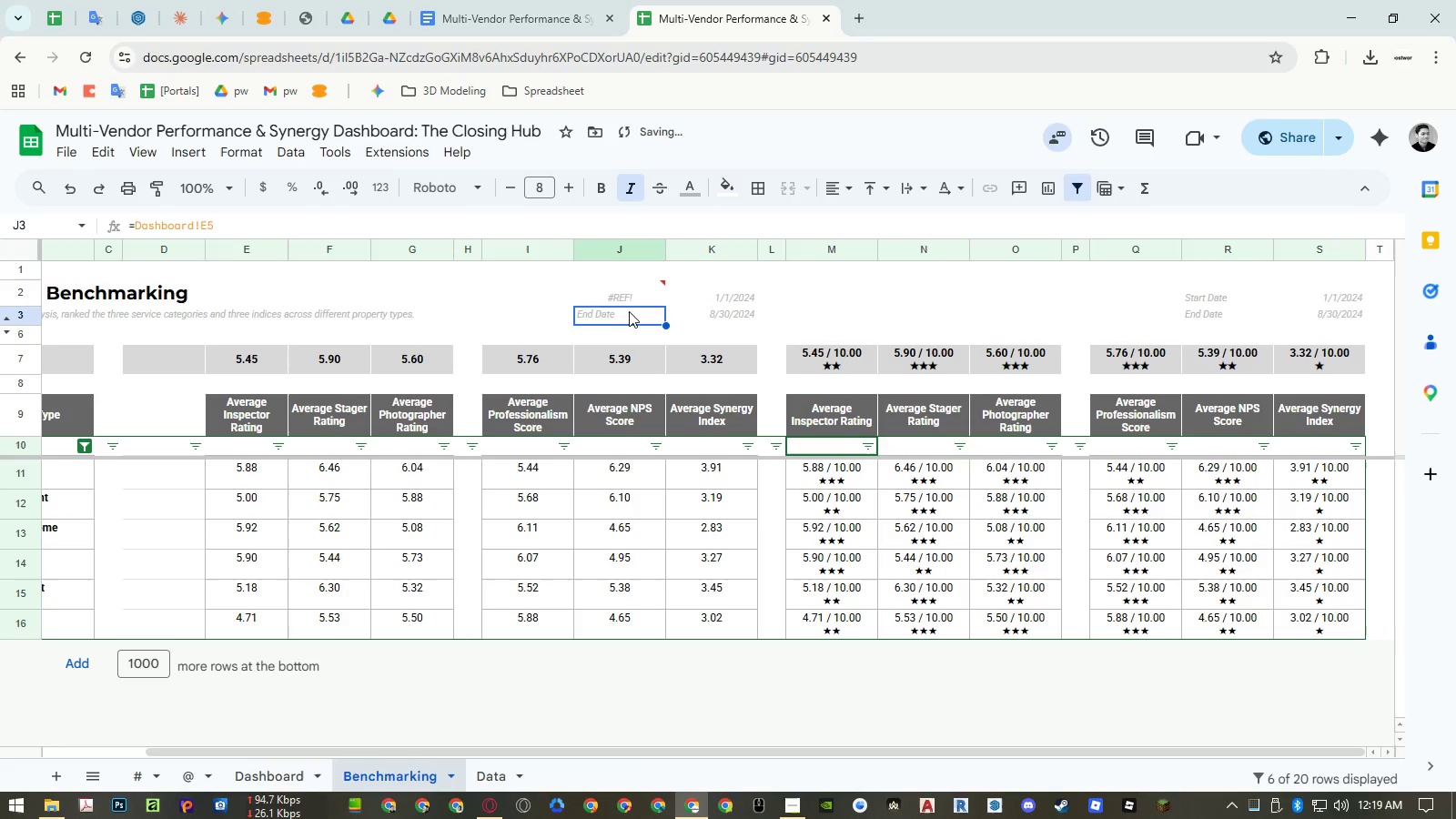 
key(Delete)
 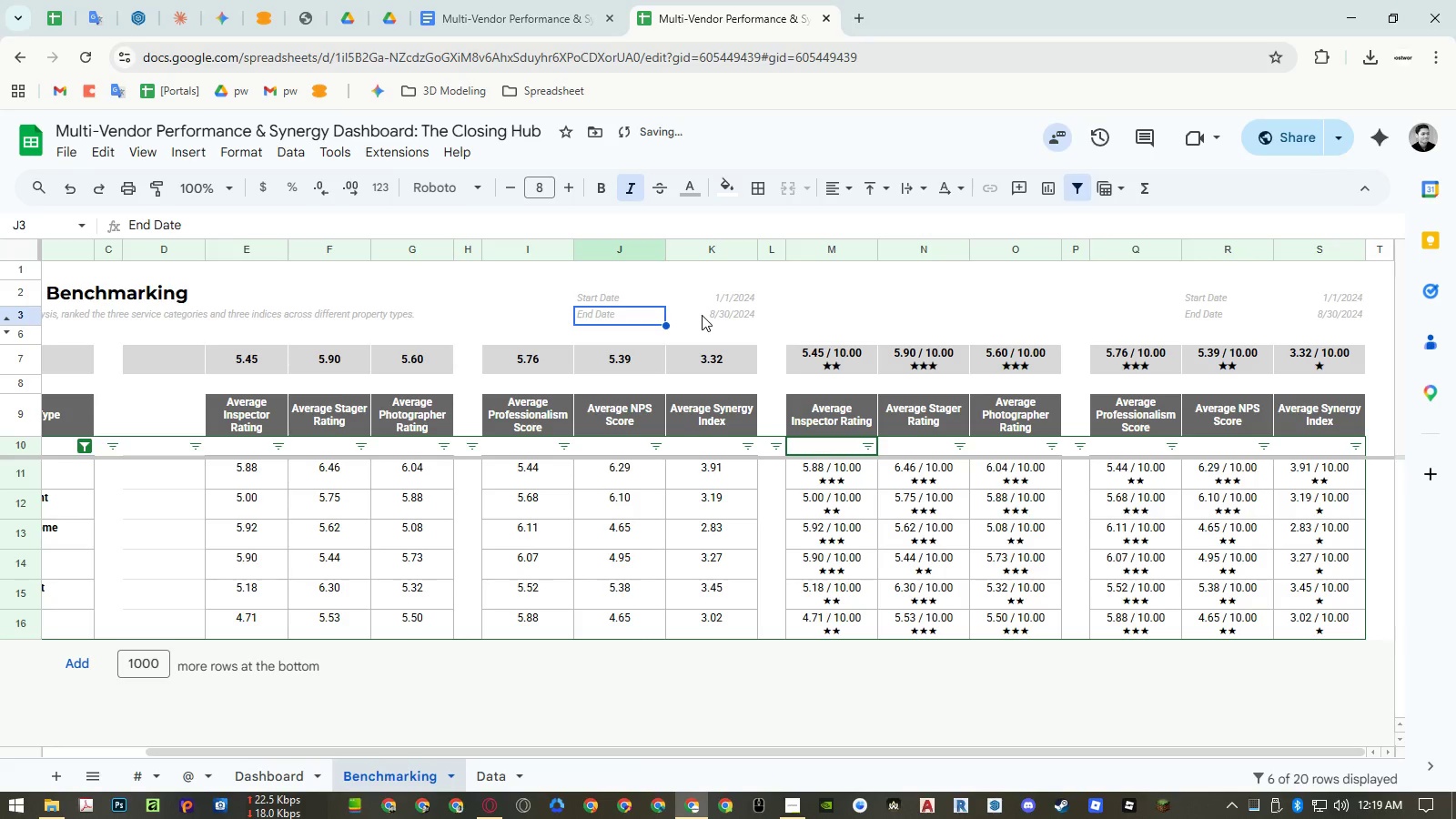 
left_click([702, 315])
 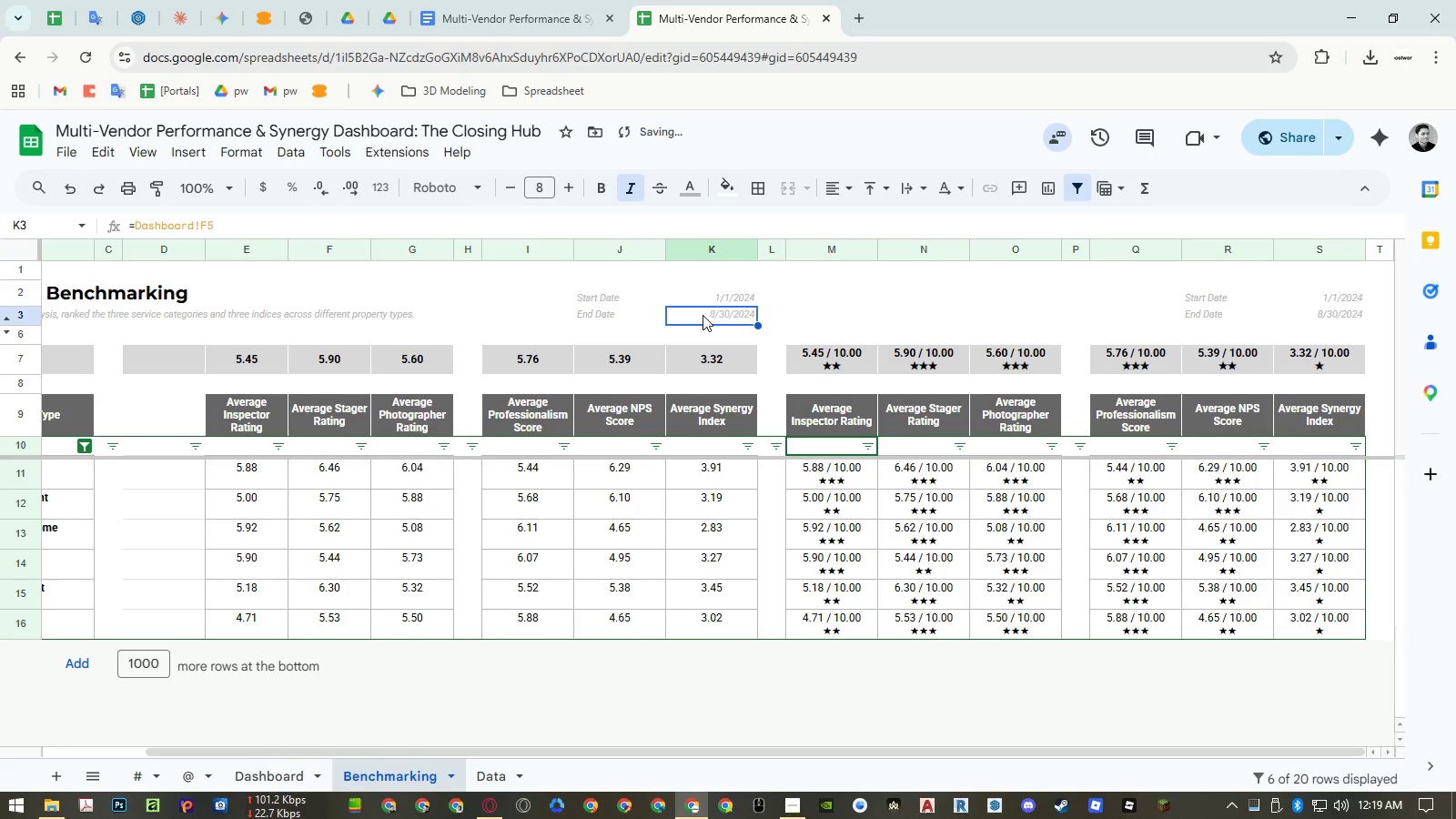 
key(Delete)
 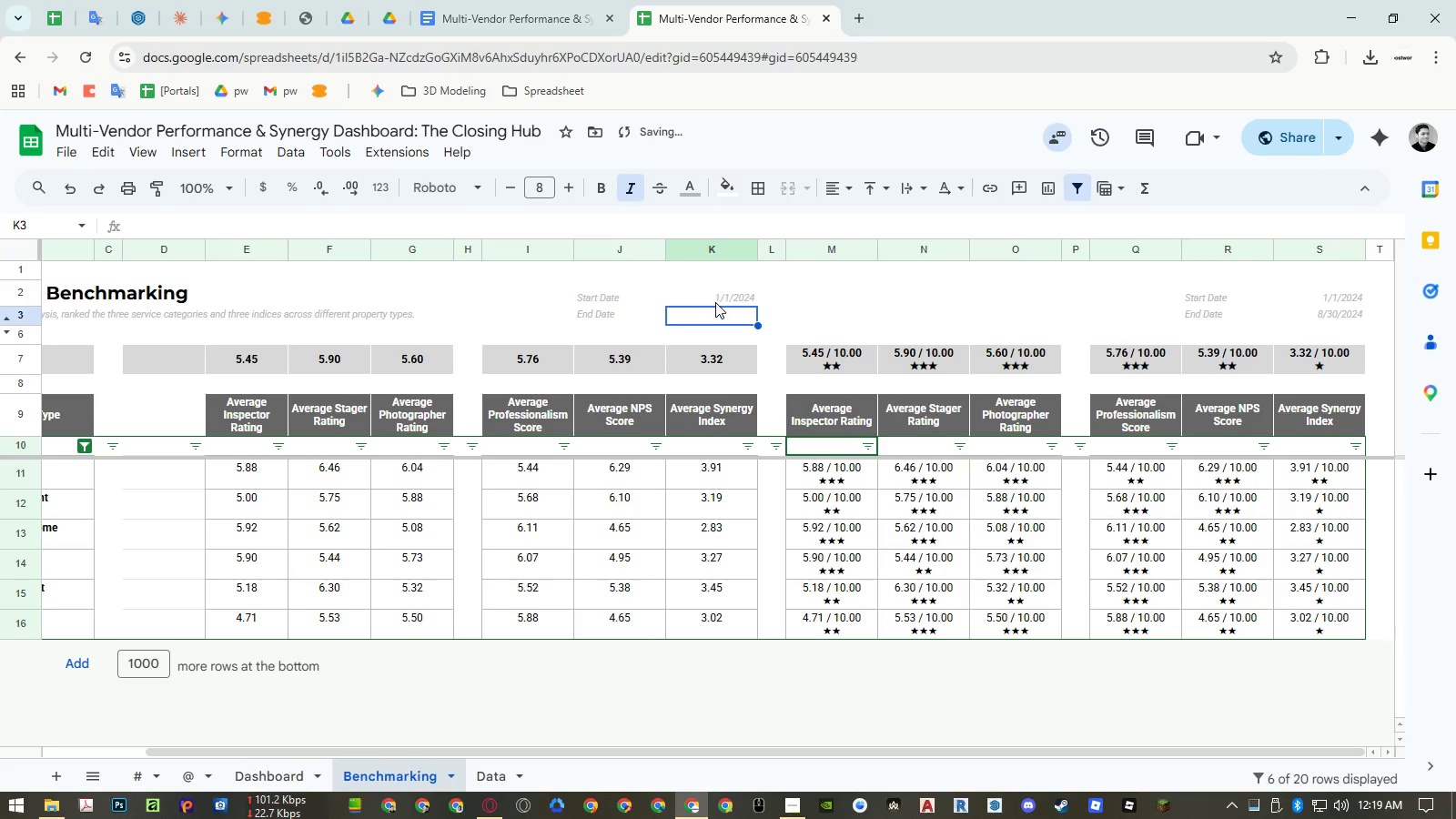 
double_click([715, 301])
 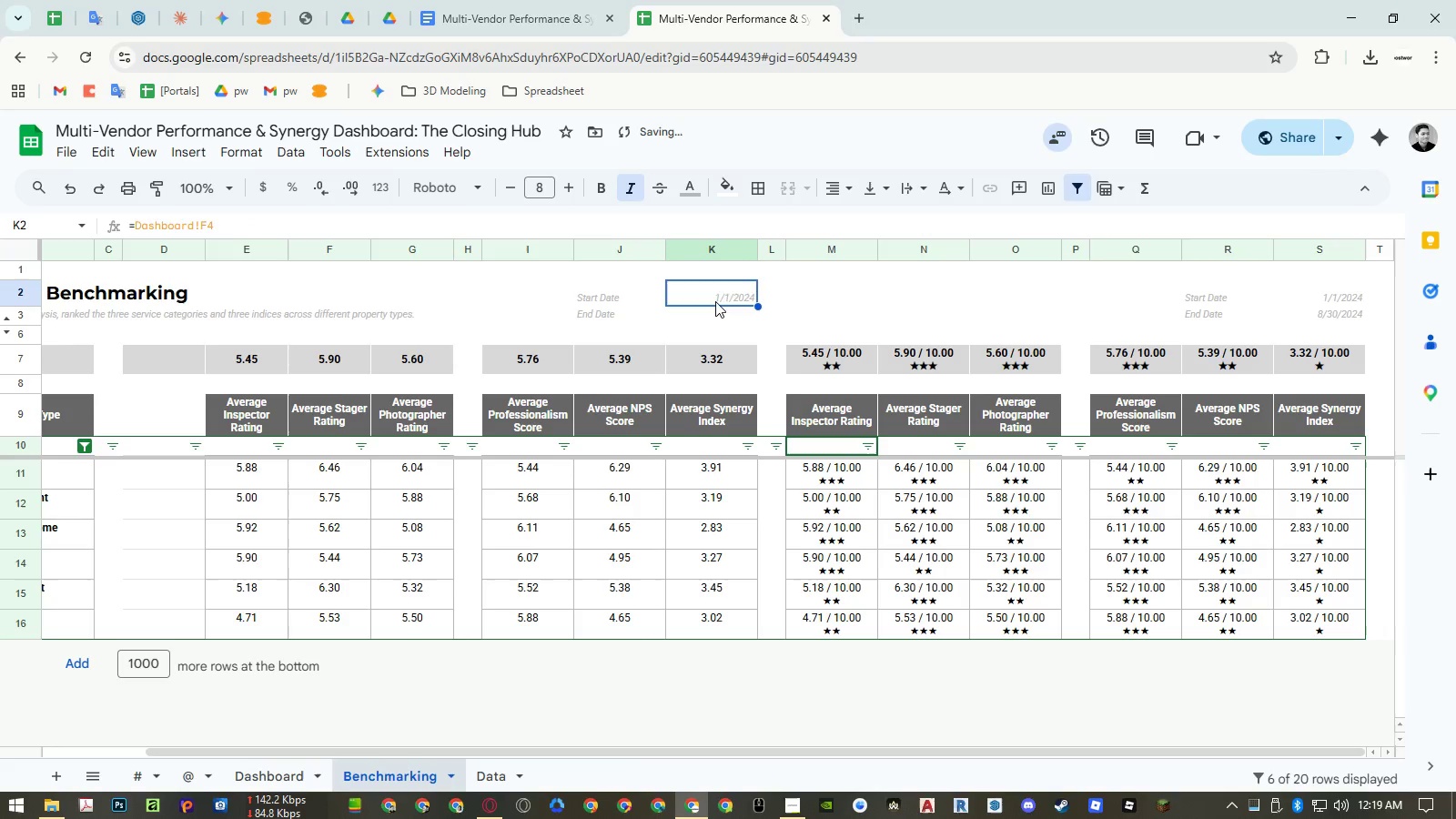 
type(=arr)
 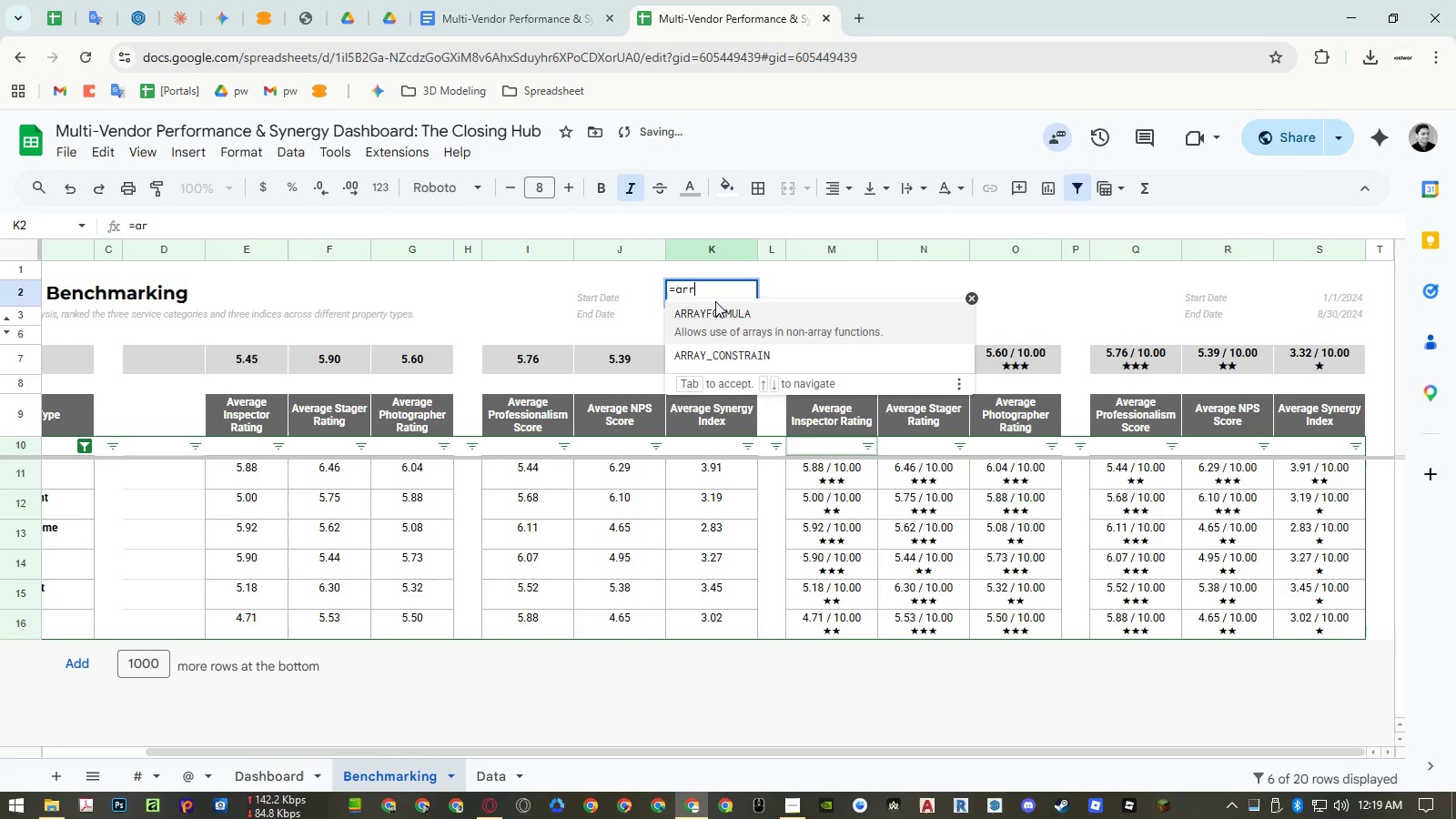 
key(Enter)
 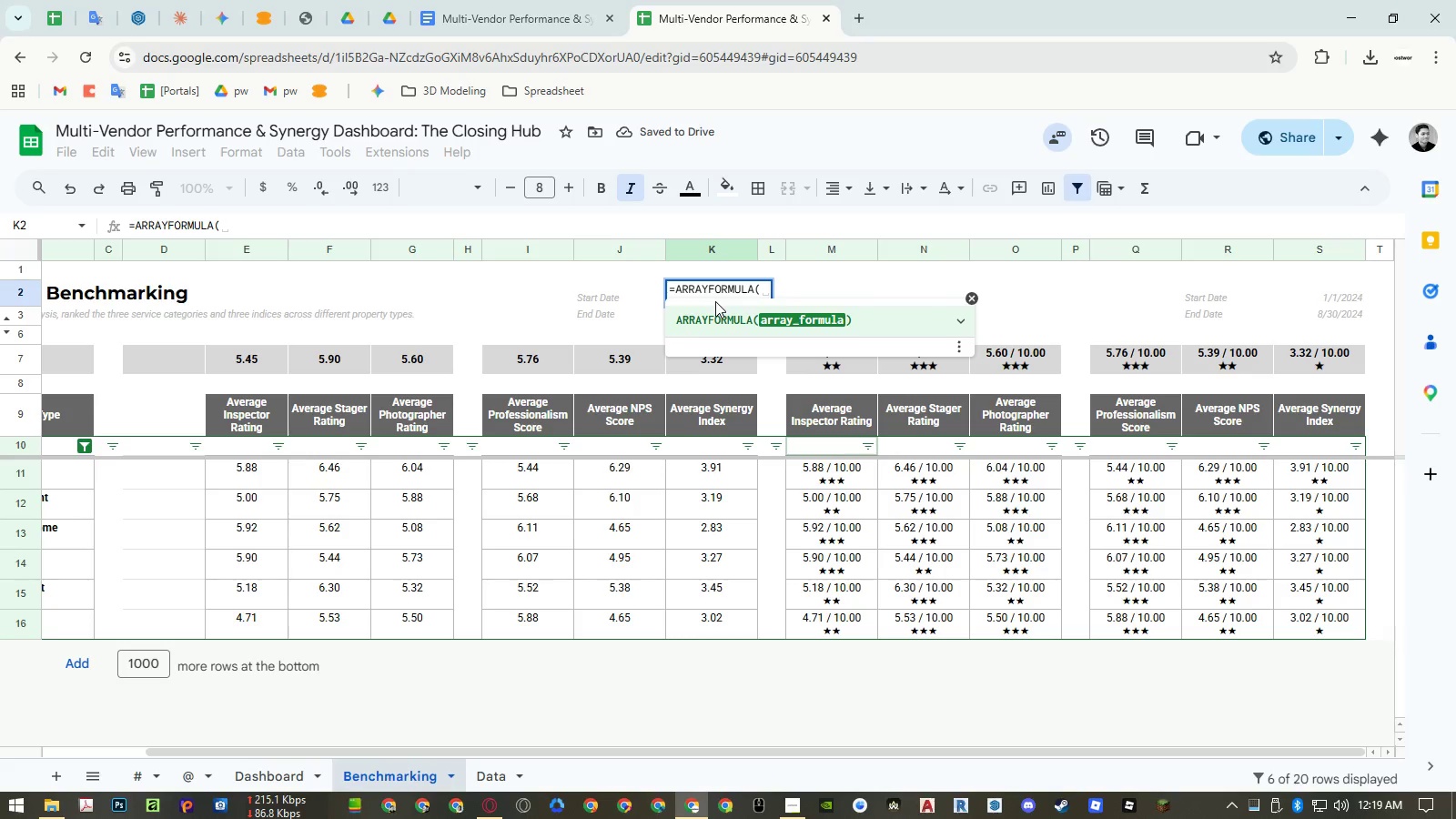 
type(to_pu)
 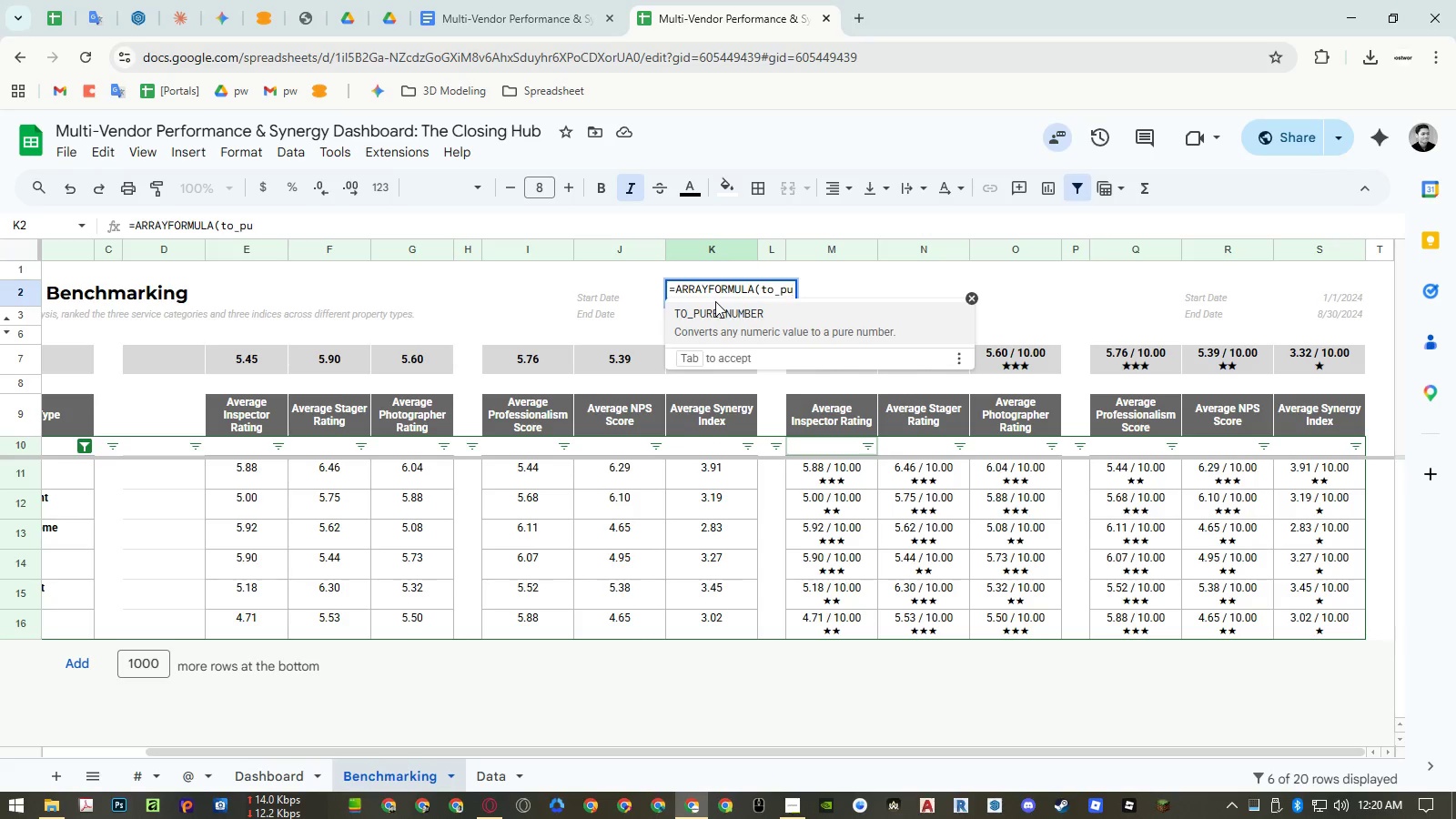 
key(Enter)
 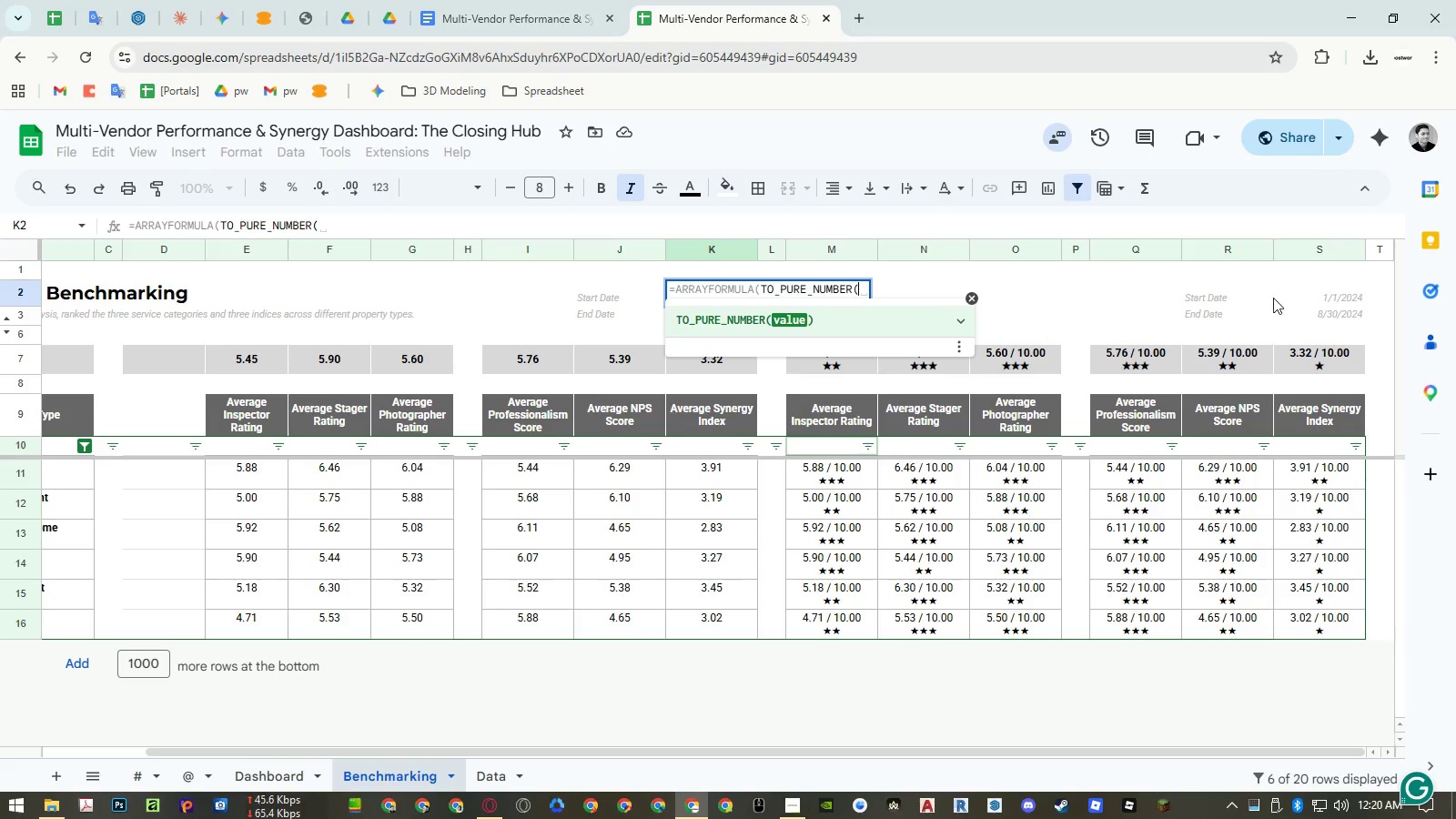 
left_click_drag(start_coordinate=[1352, 298], to_coordinate=[1345, 320])
 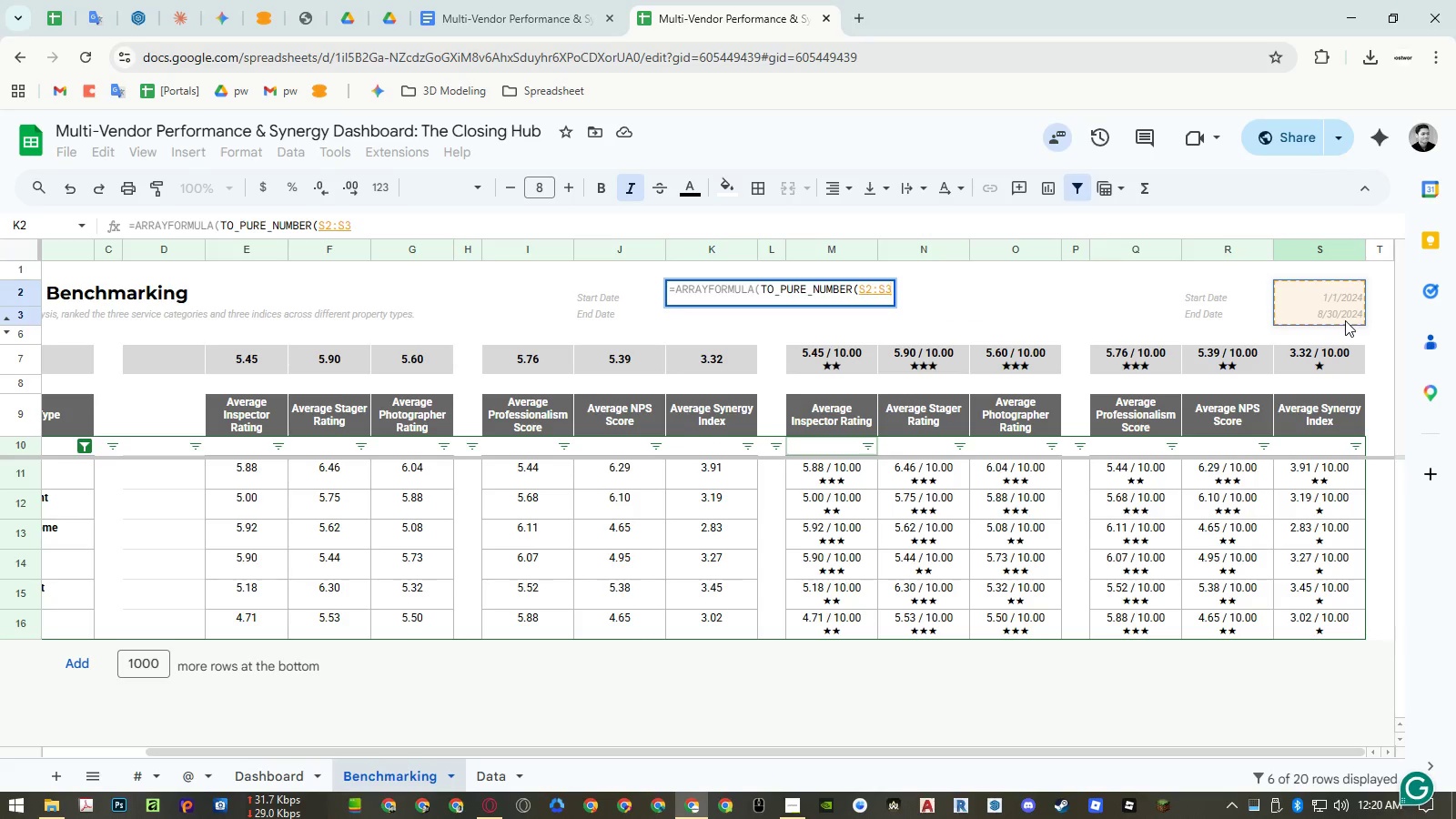 
type()))
 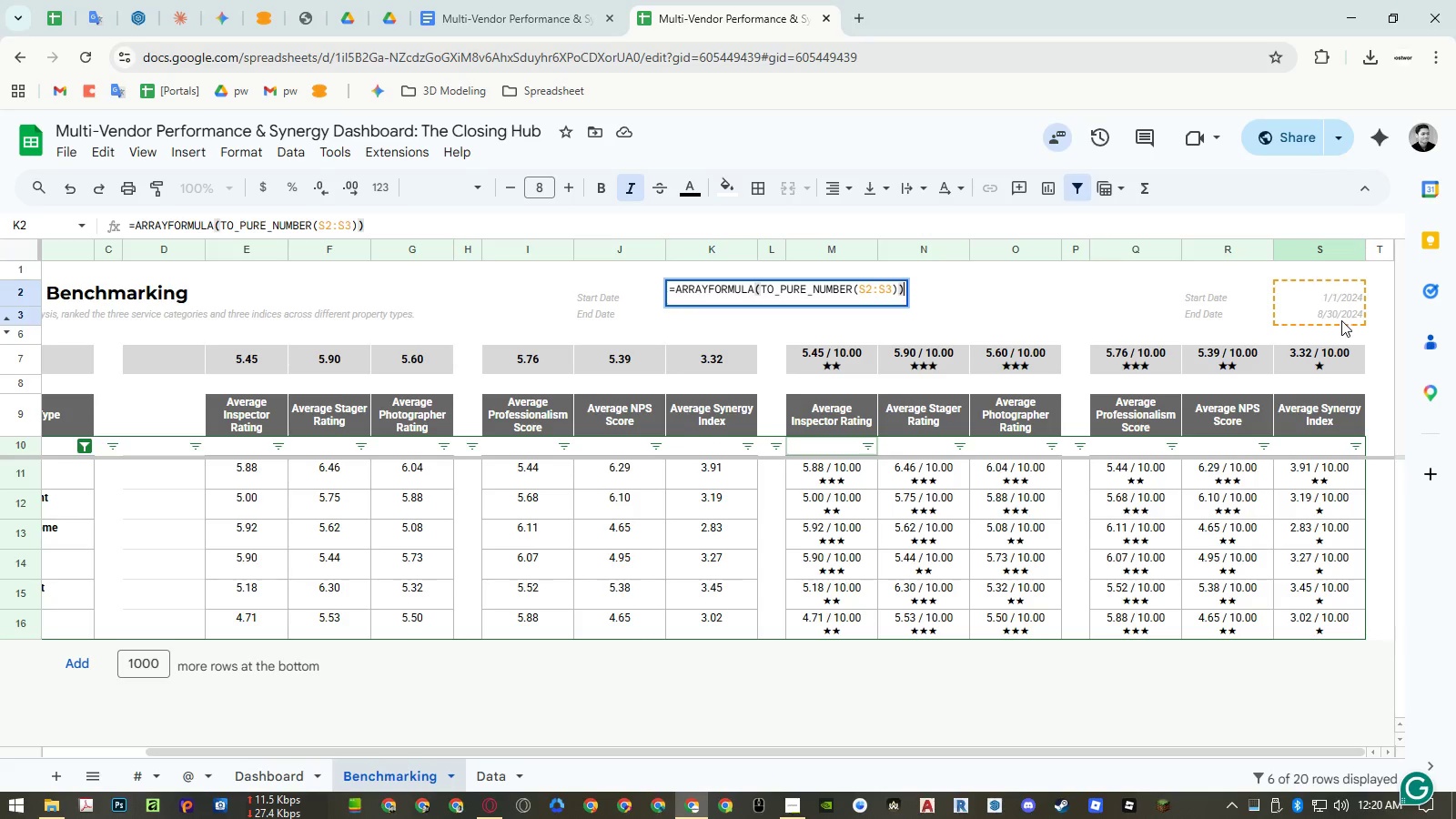 
key(Enter)
 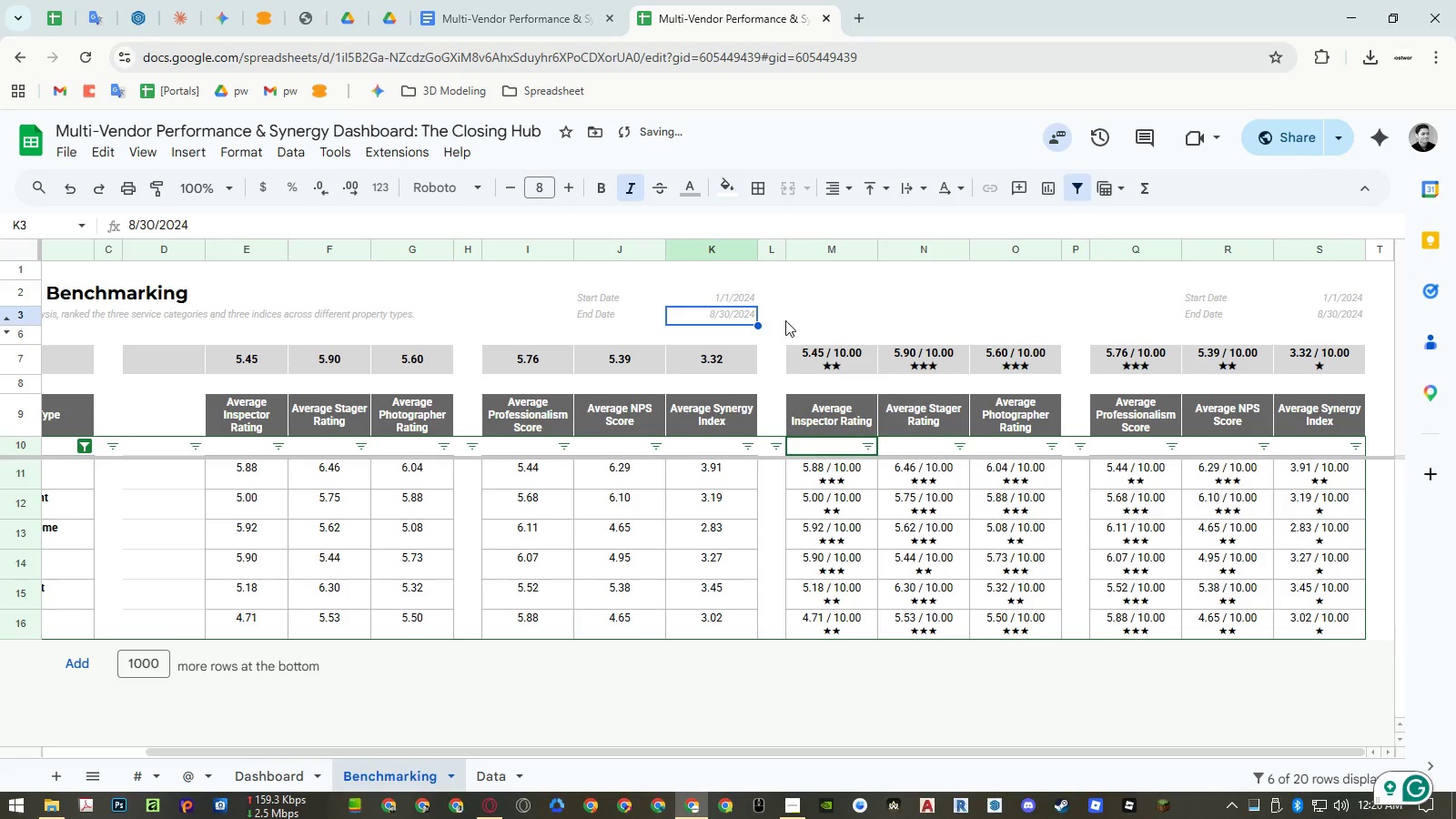 
left_click_drag(start_coordinate=[714, 299], to_coordinate=[715, 313])
 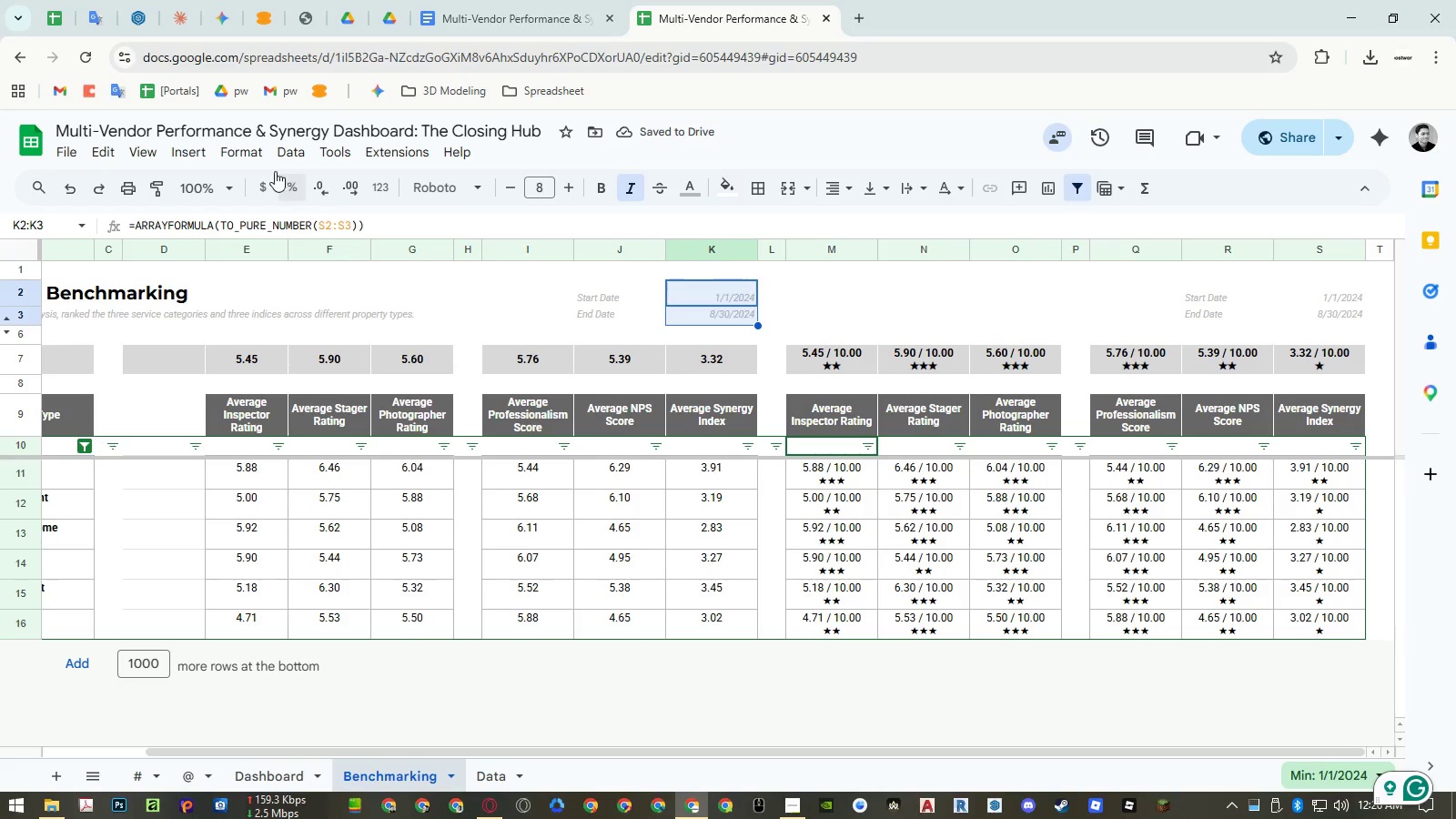 
left_click([238, 150])
 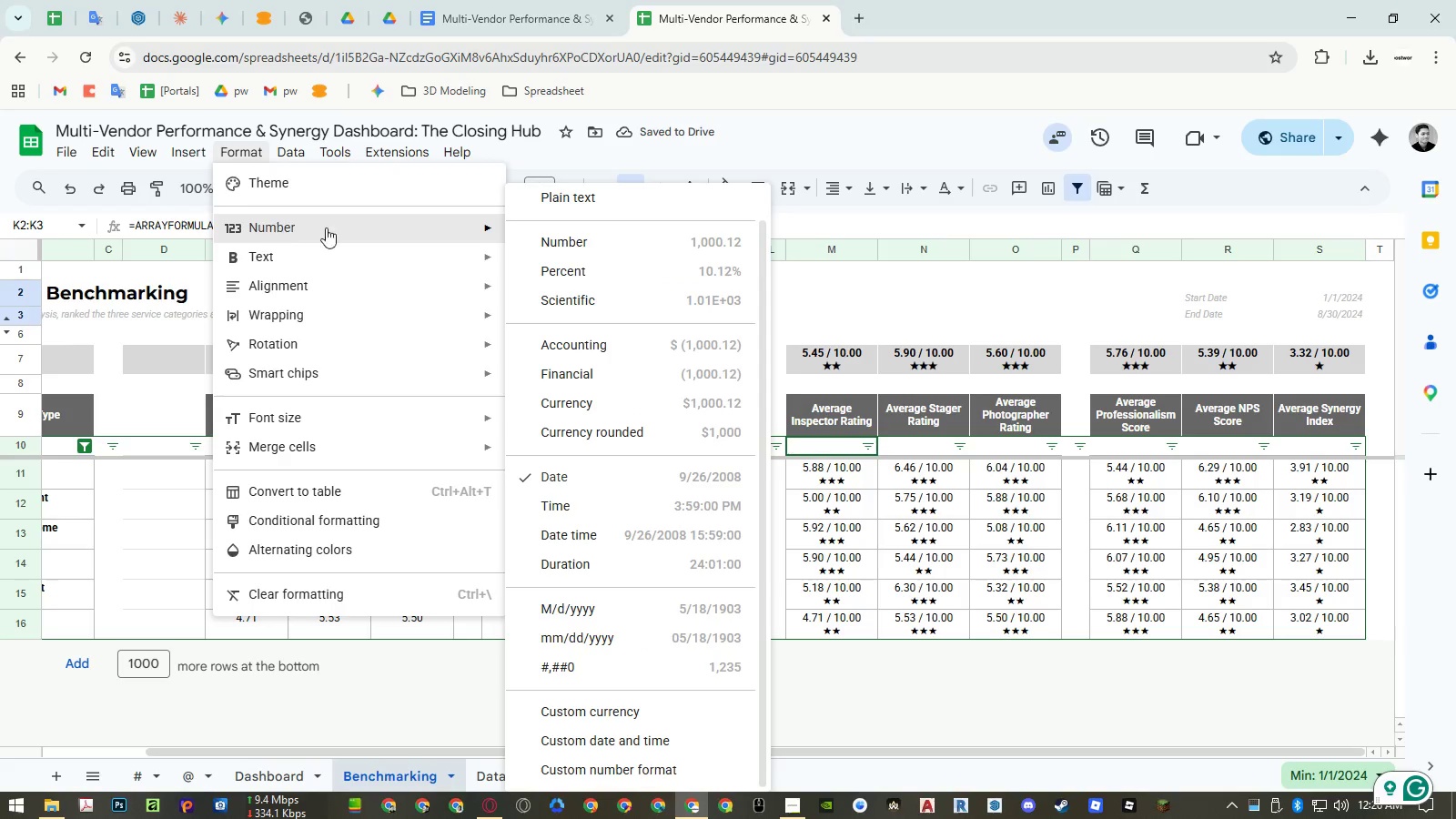 
left_click([605, 211])
 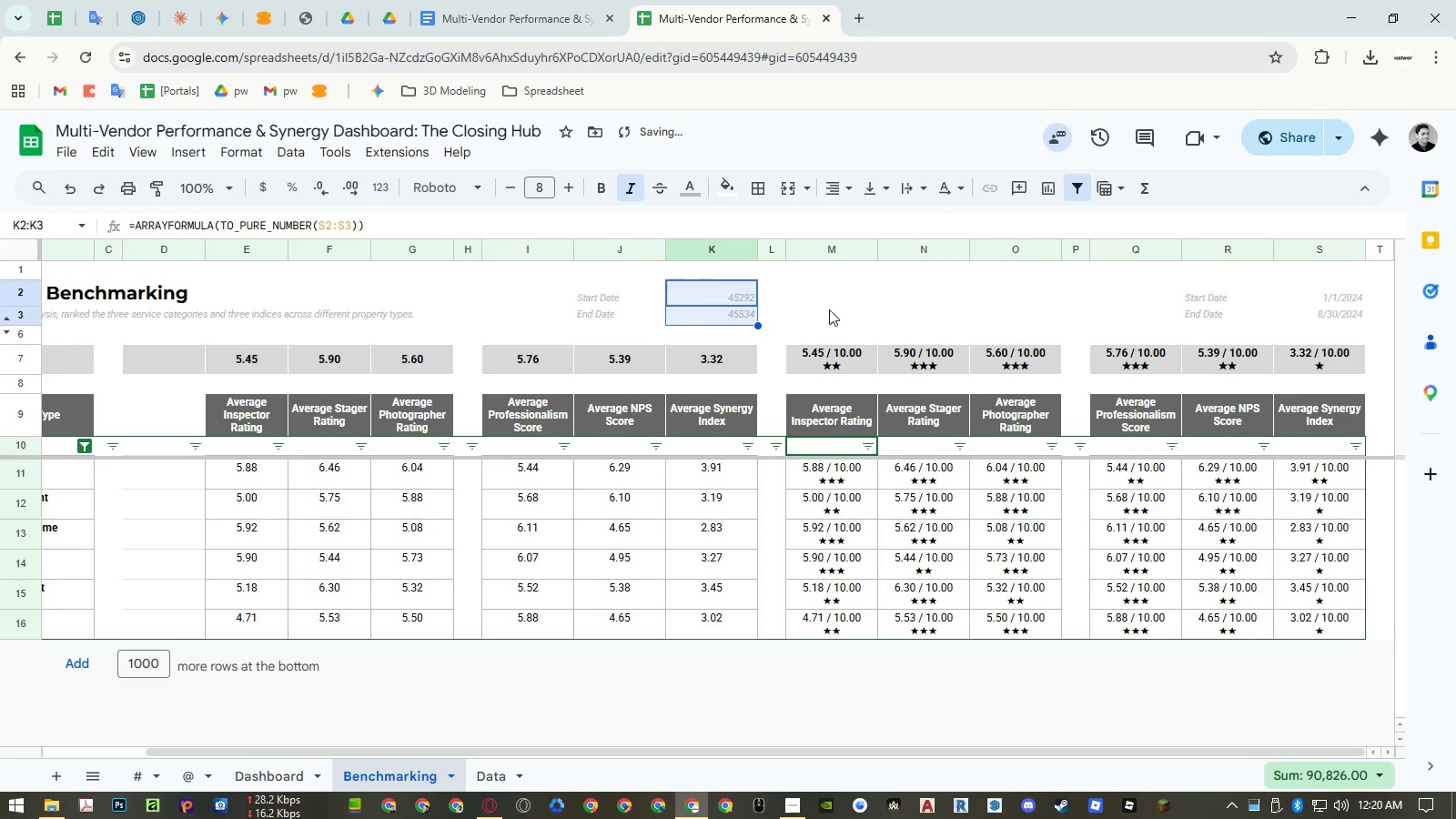 
scroll: coordinate [639, 261], scroll_direction: up, amount: 6.0
 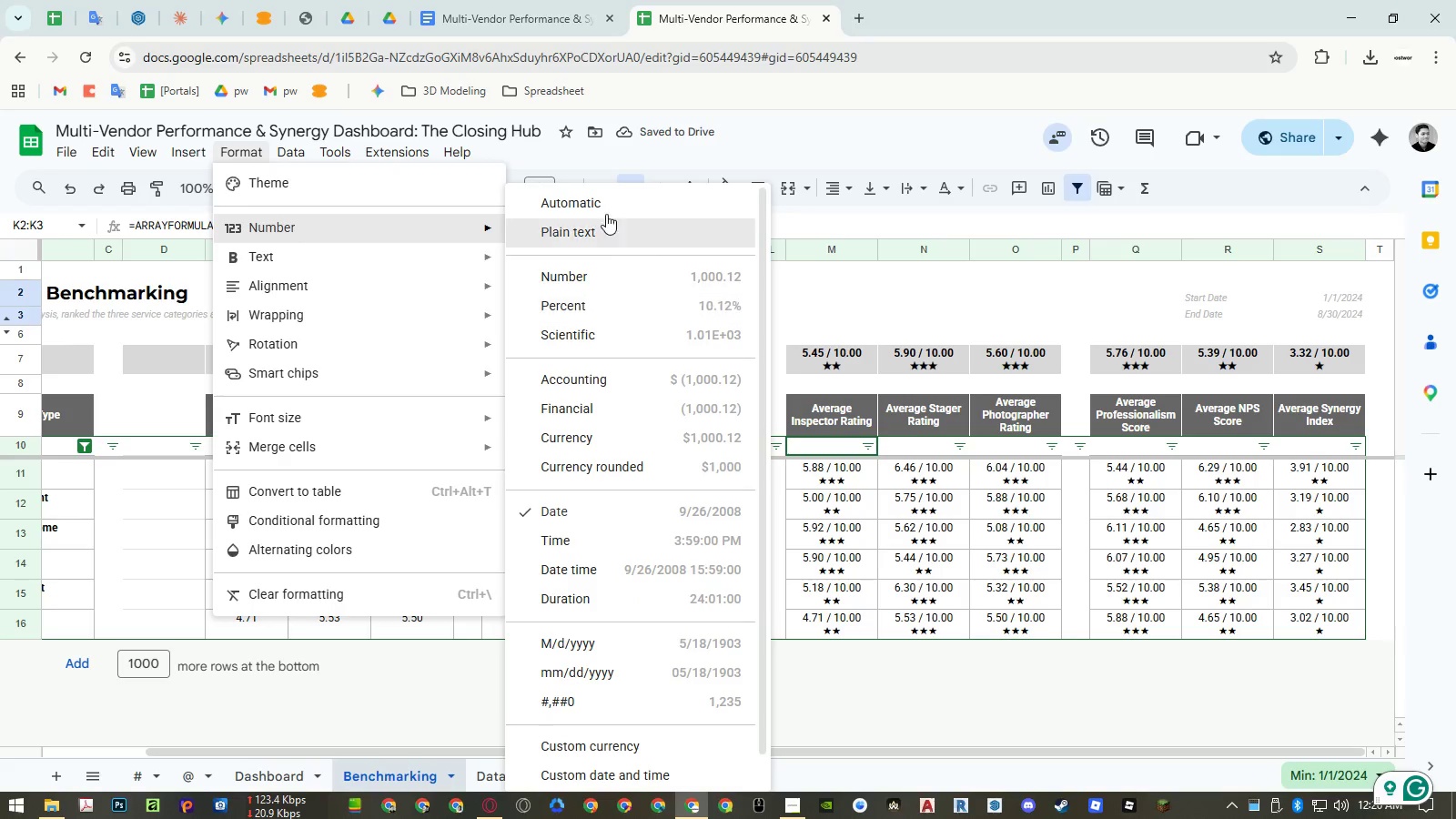 
left_click([863, 314])
 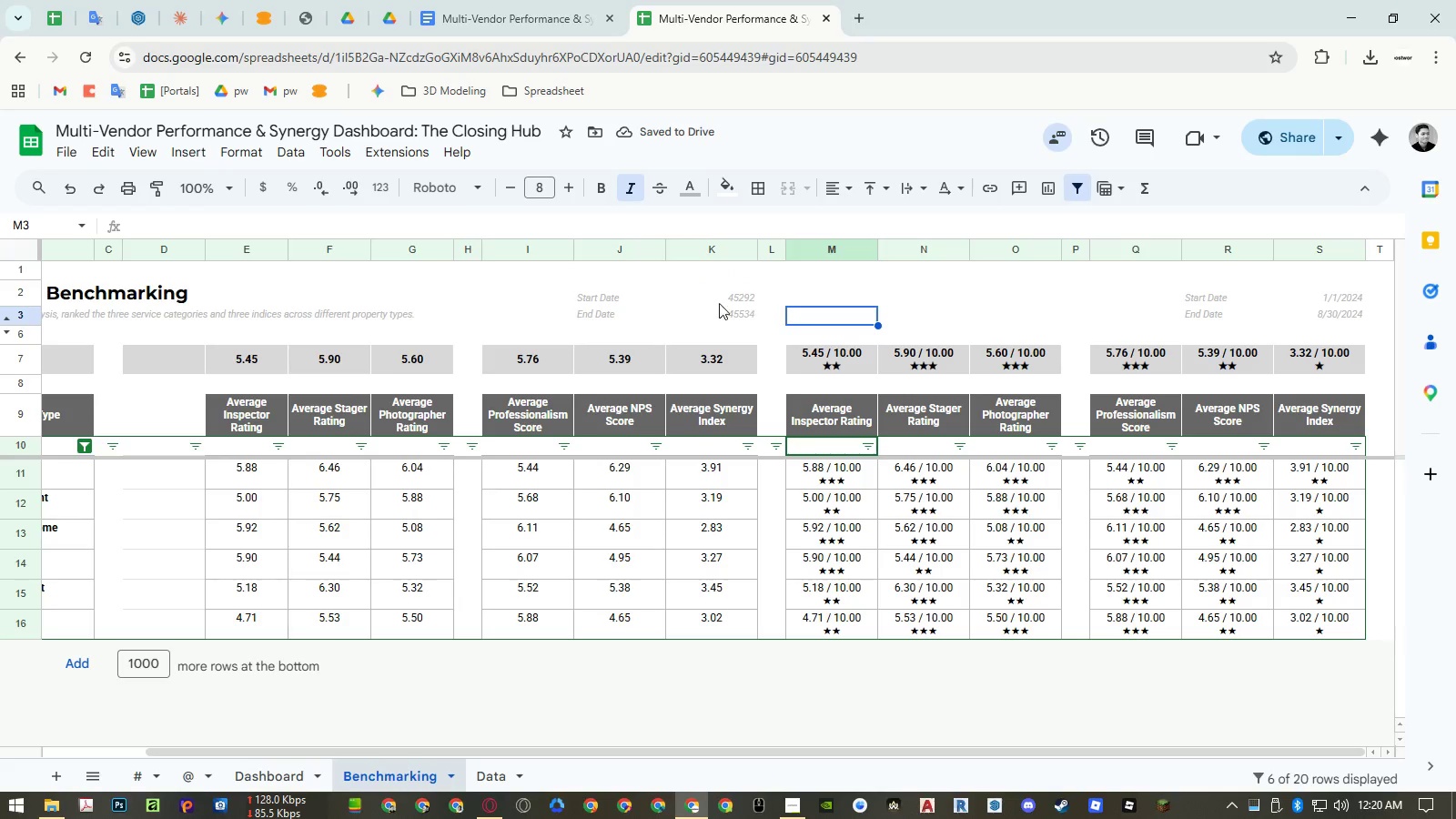 
left_click_drag(start_coordinate=[629, 299], to_coordinate=[628, 314])
 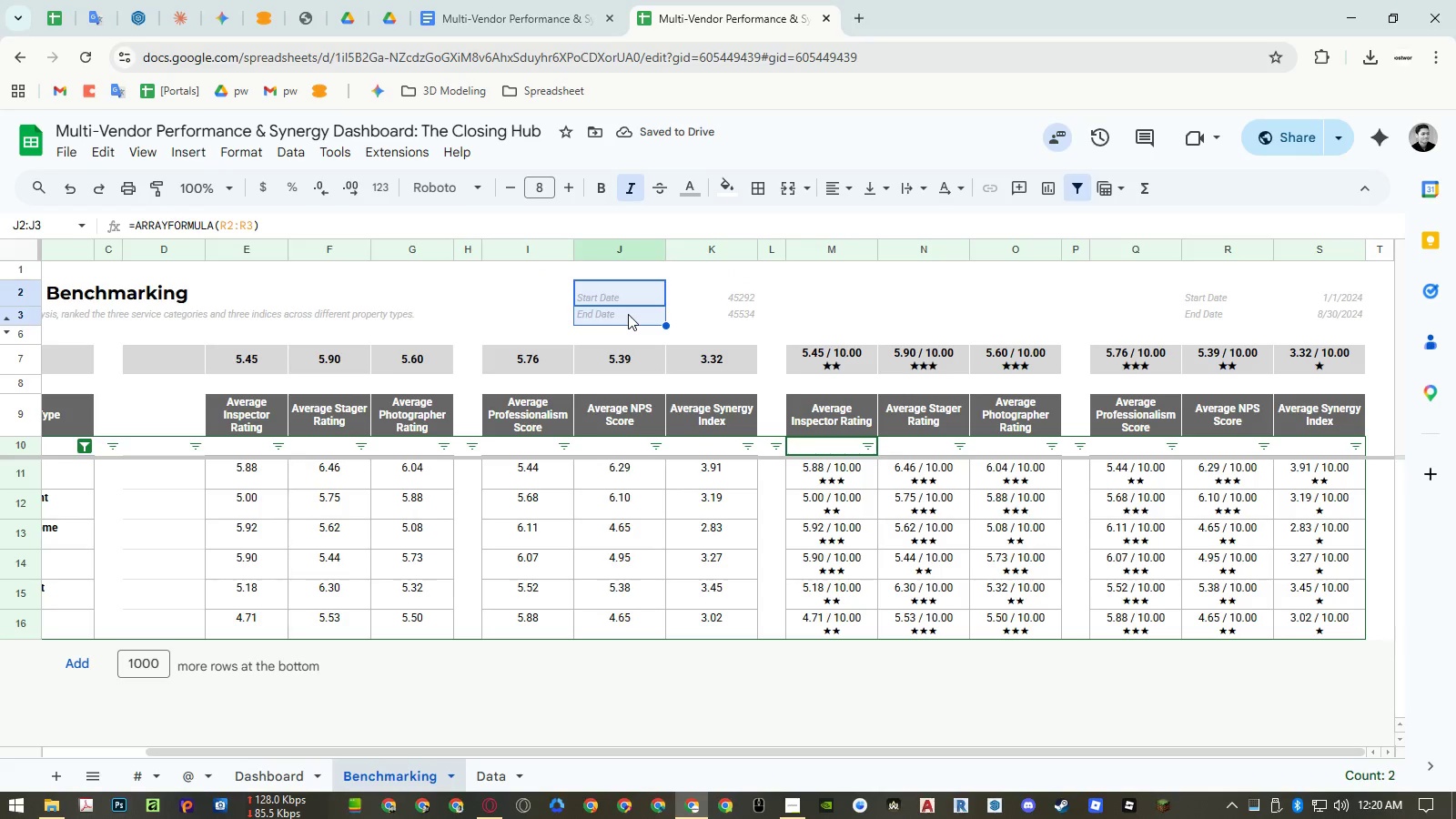 
key(Delete)
 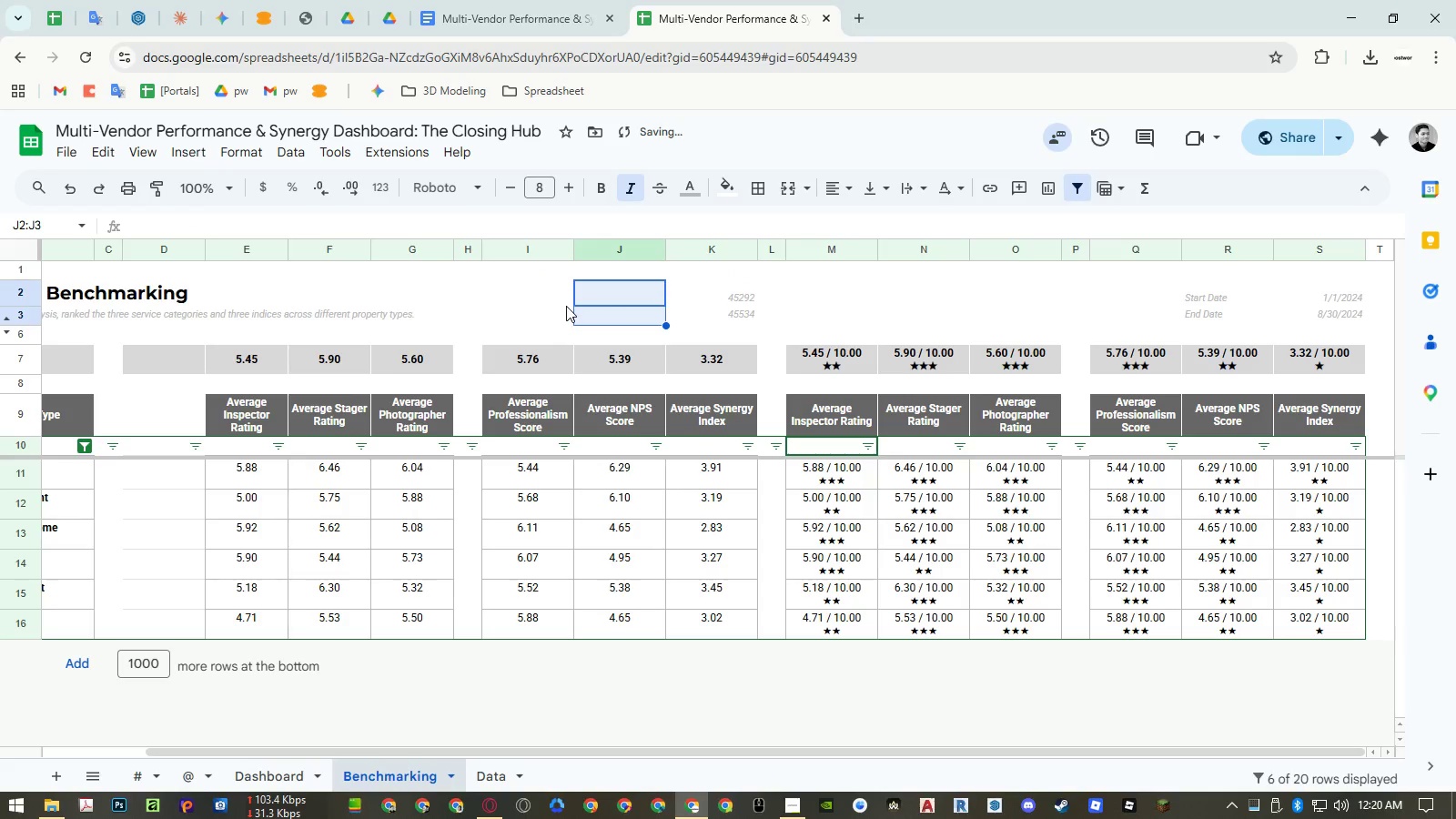 
left_click_drag(start_coordinate=[556, 296], to_coordinate=[555, 311])
 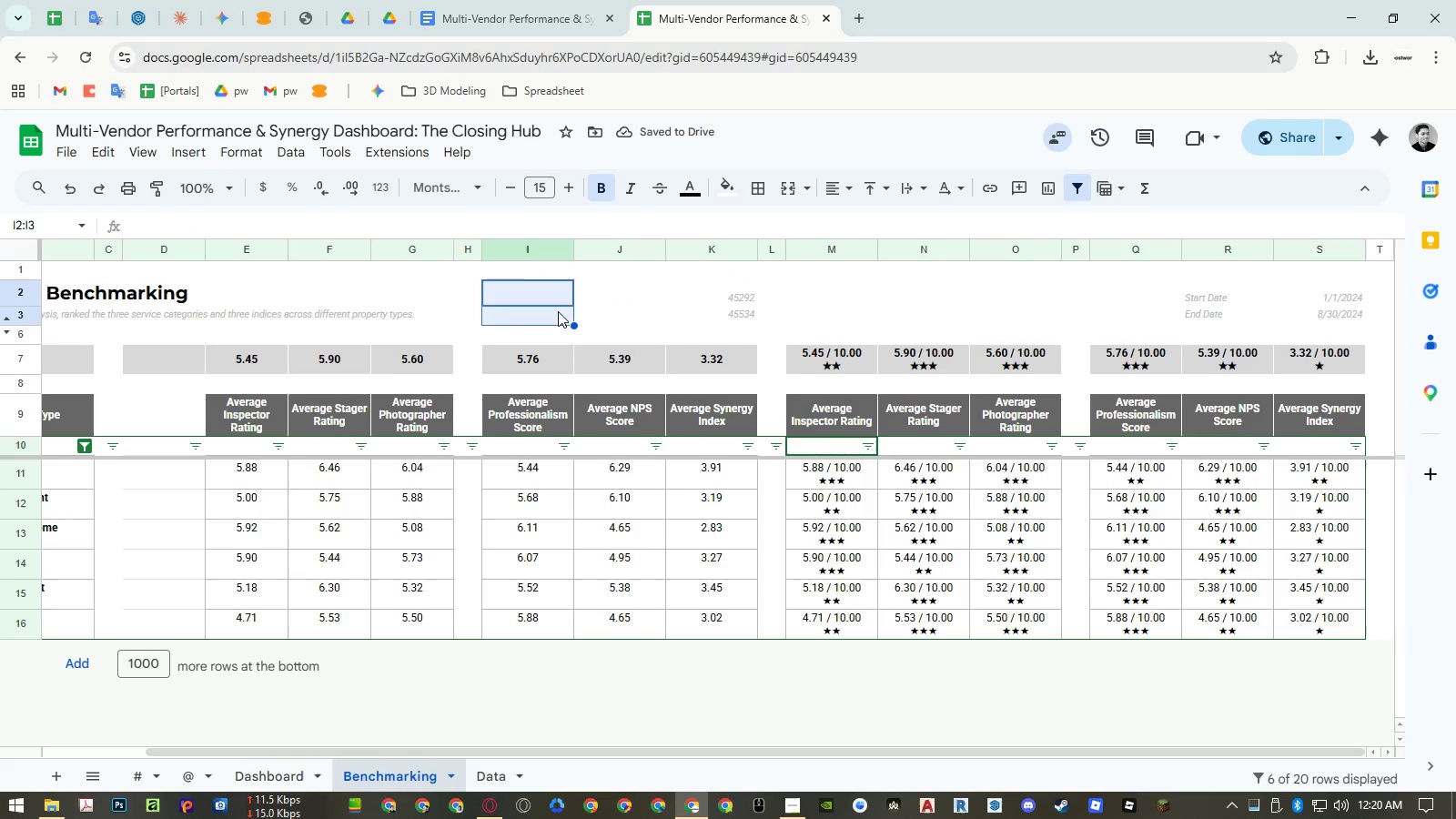 
key(Control+ControlLeft)
 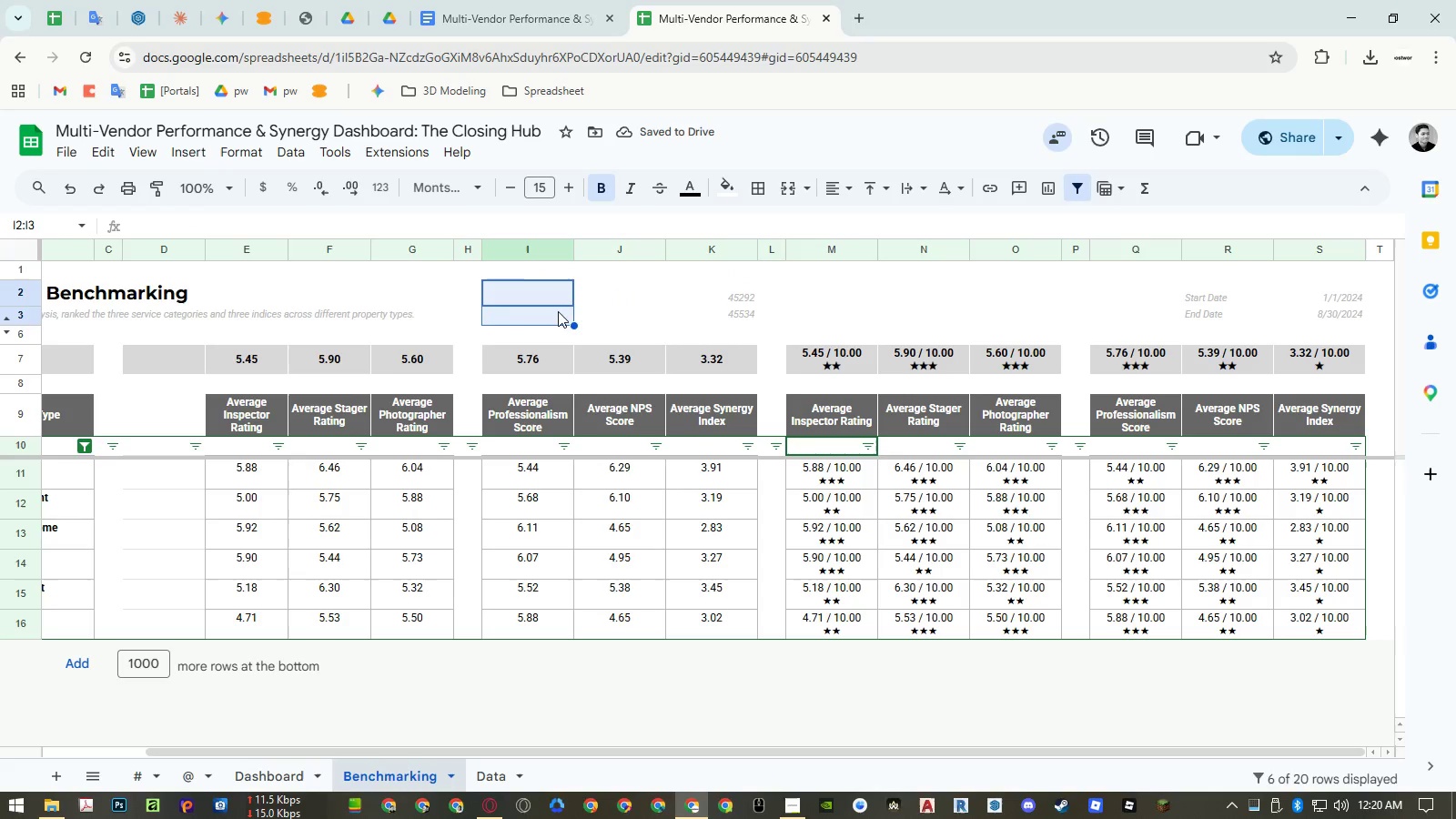 
key(Control+C)
 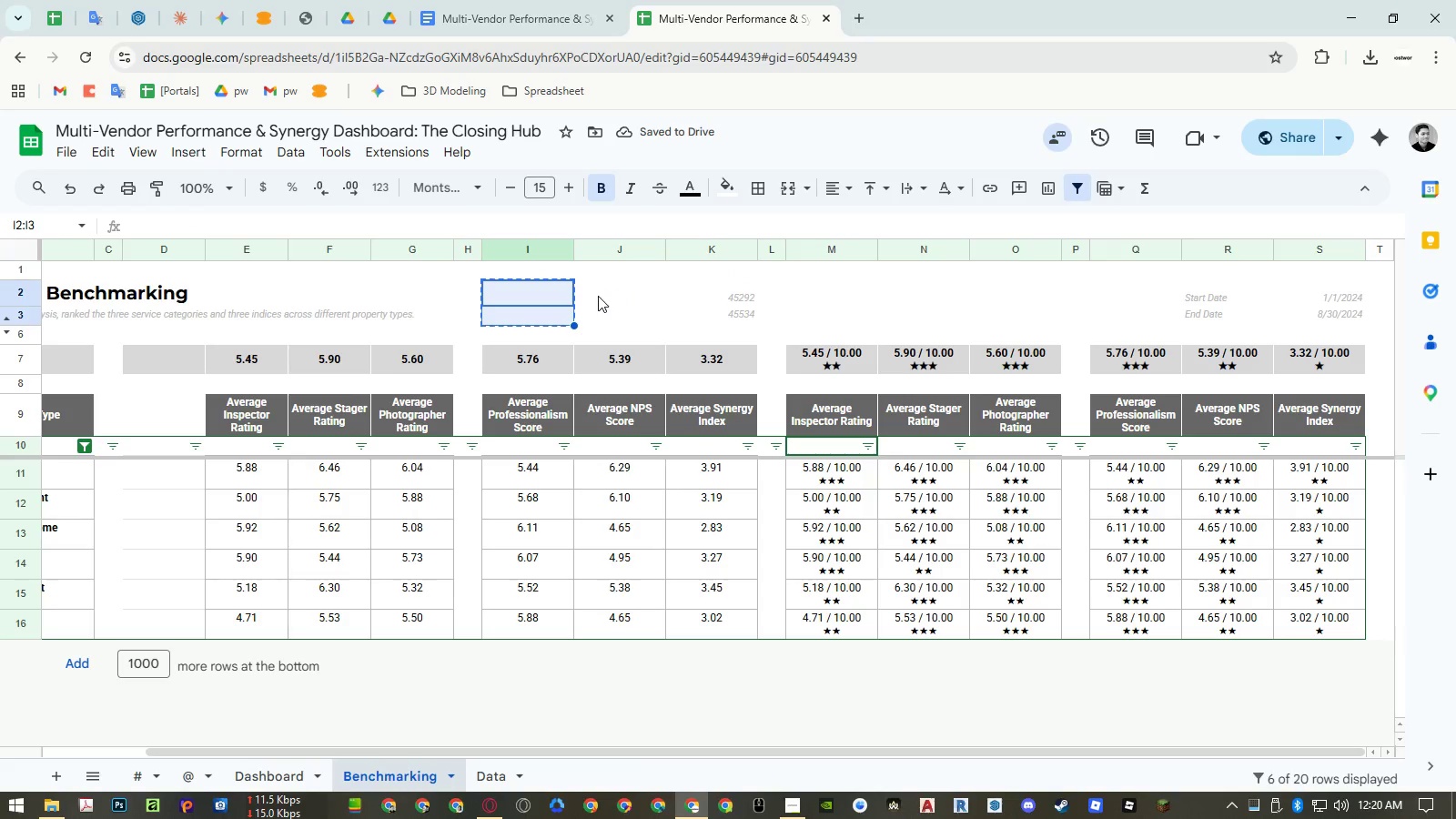 
left_click([600, 294])
 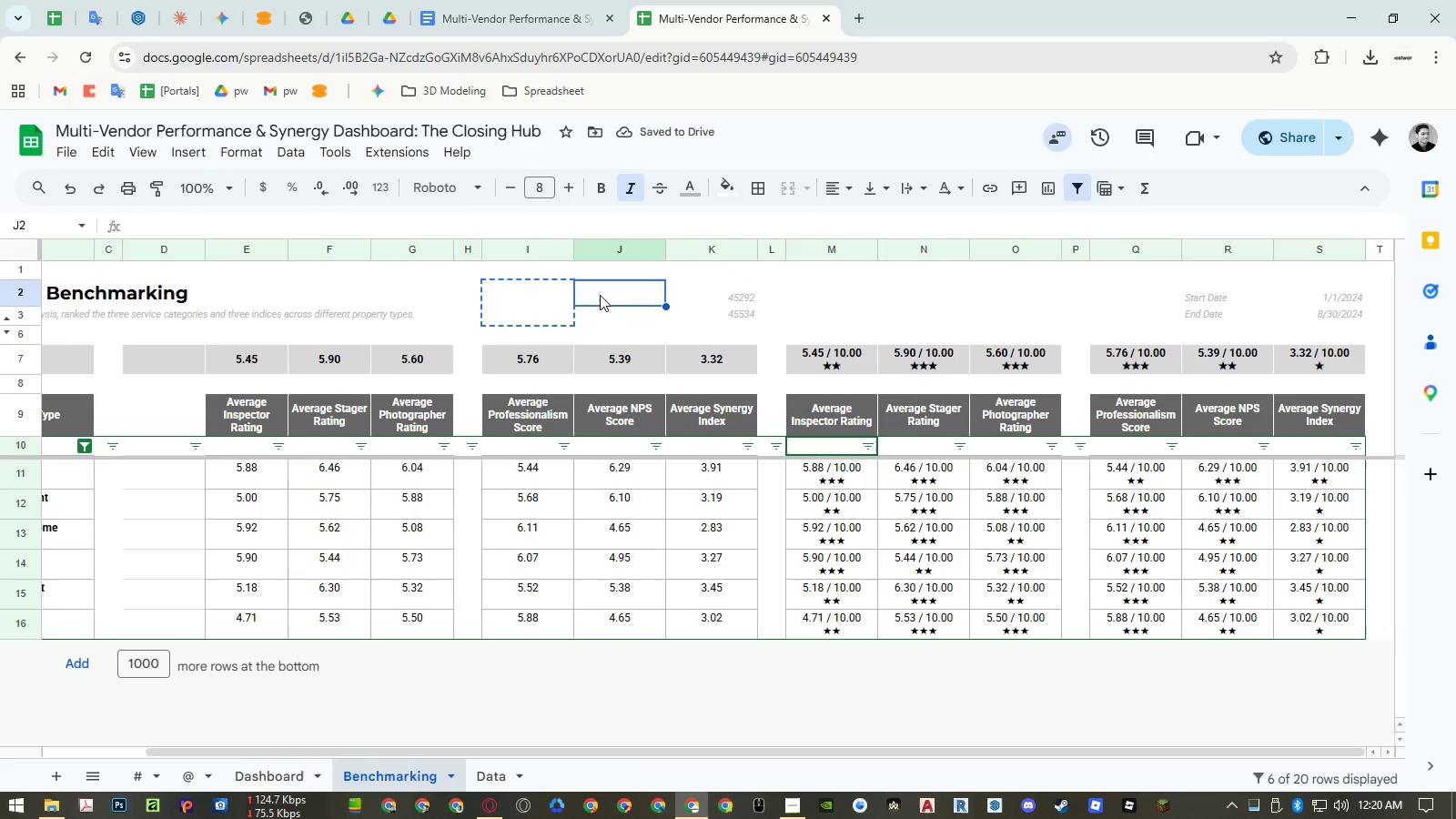 
key(Control+ControlLeft)
 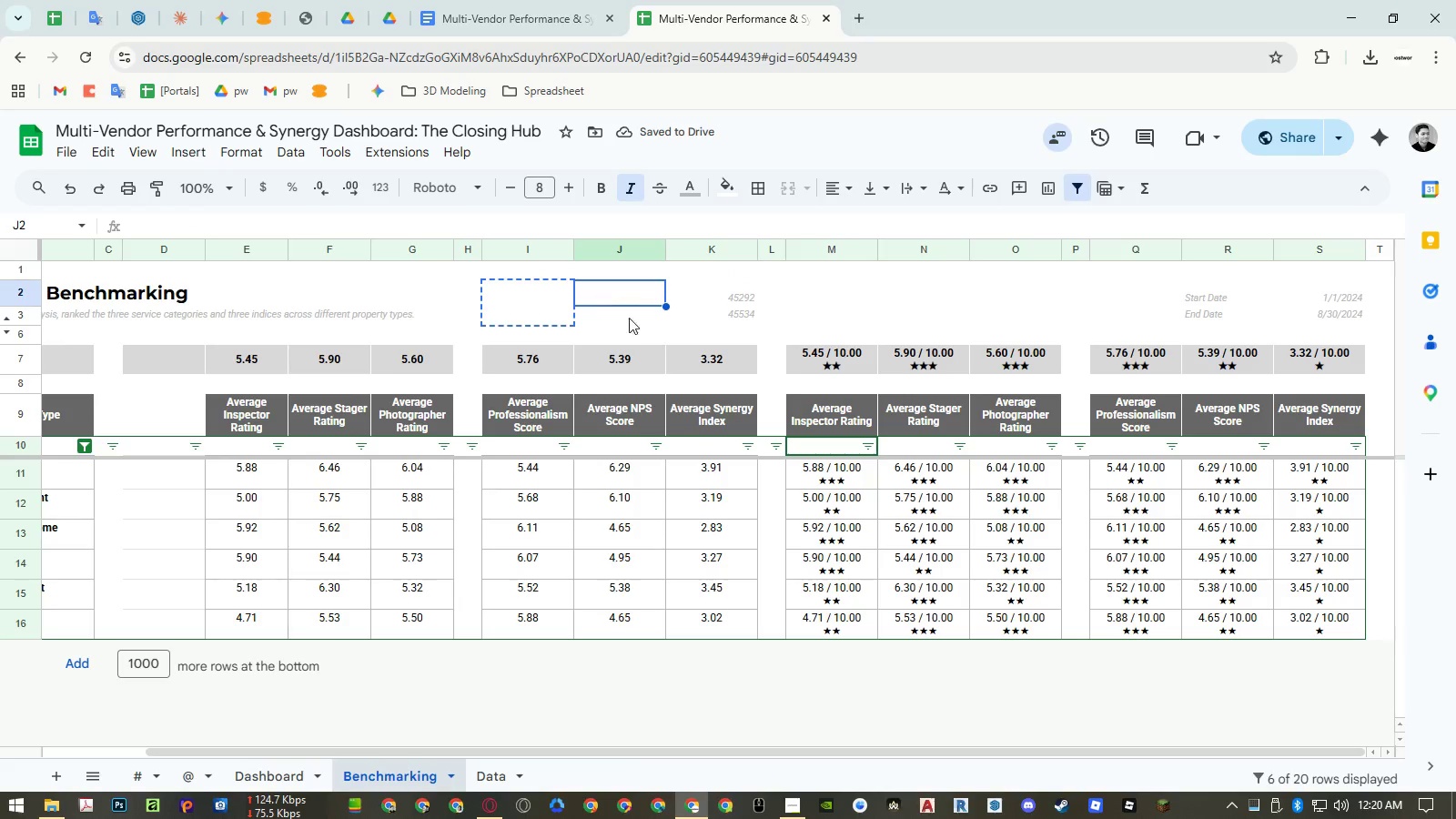 
key(Control+V)
 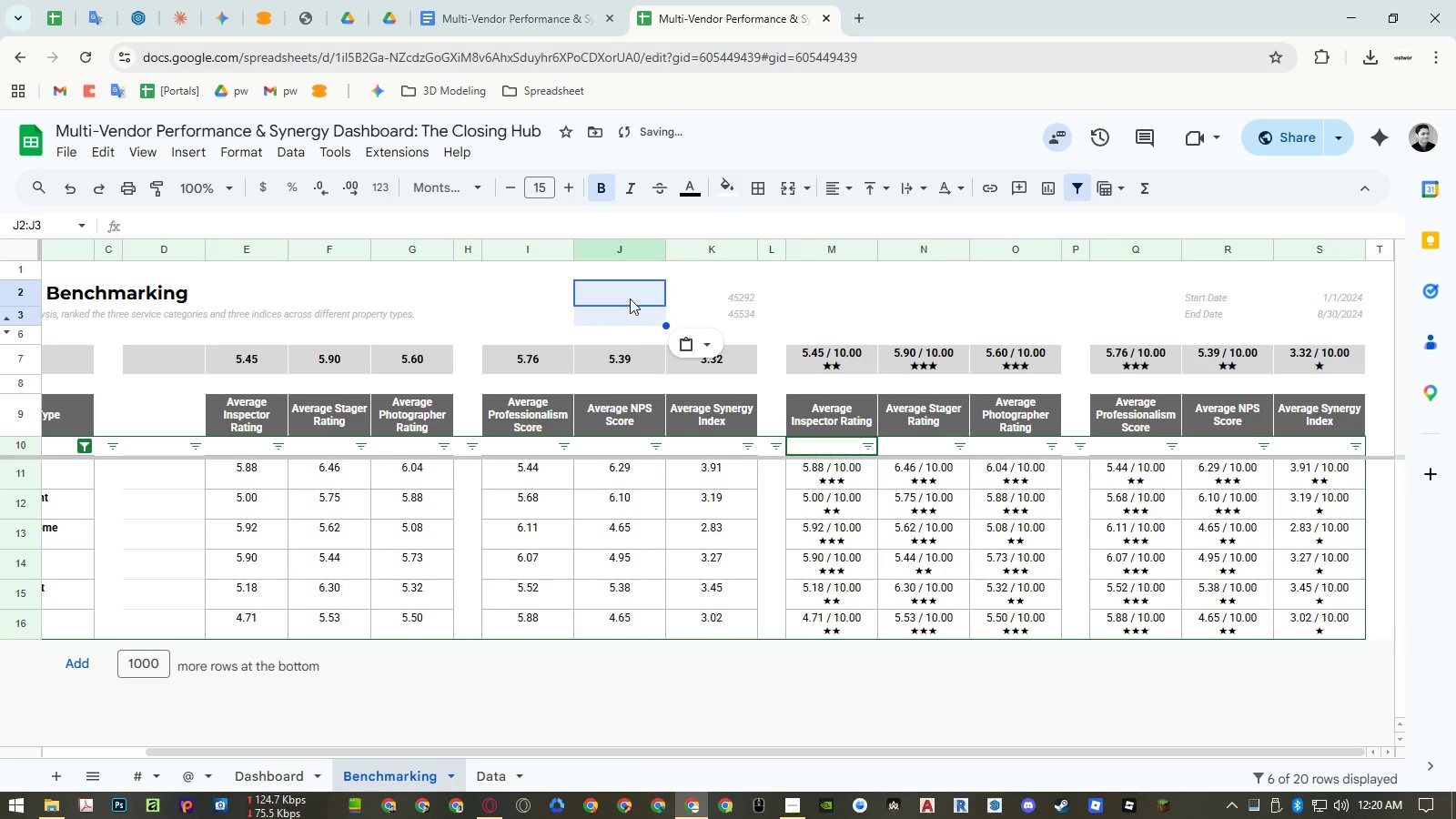 
left_click([629, 298])
 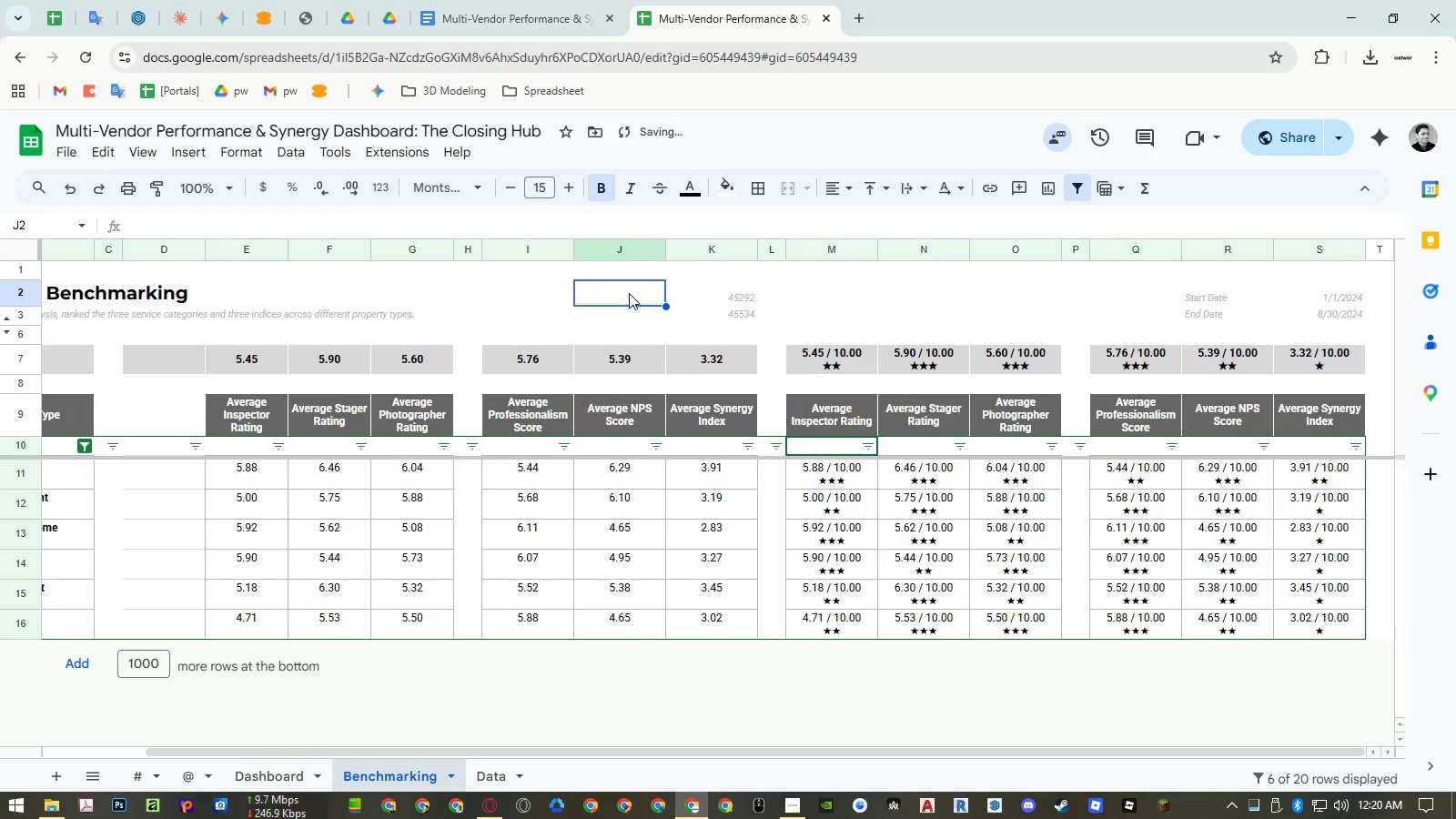 
left_click_drag(start_coordinate=[629, 297], to_coordinate=[625, 315])
 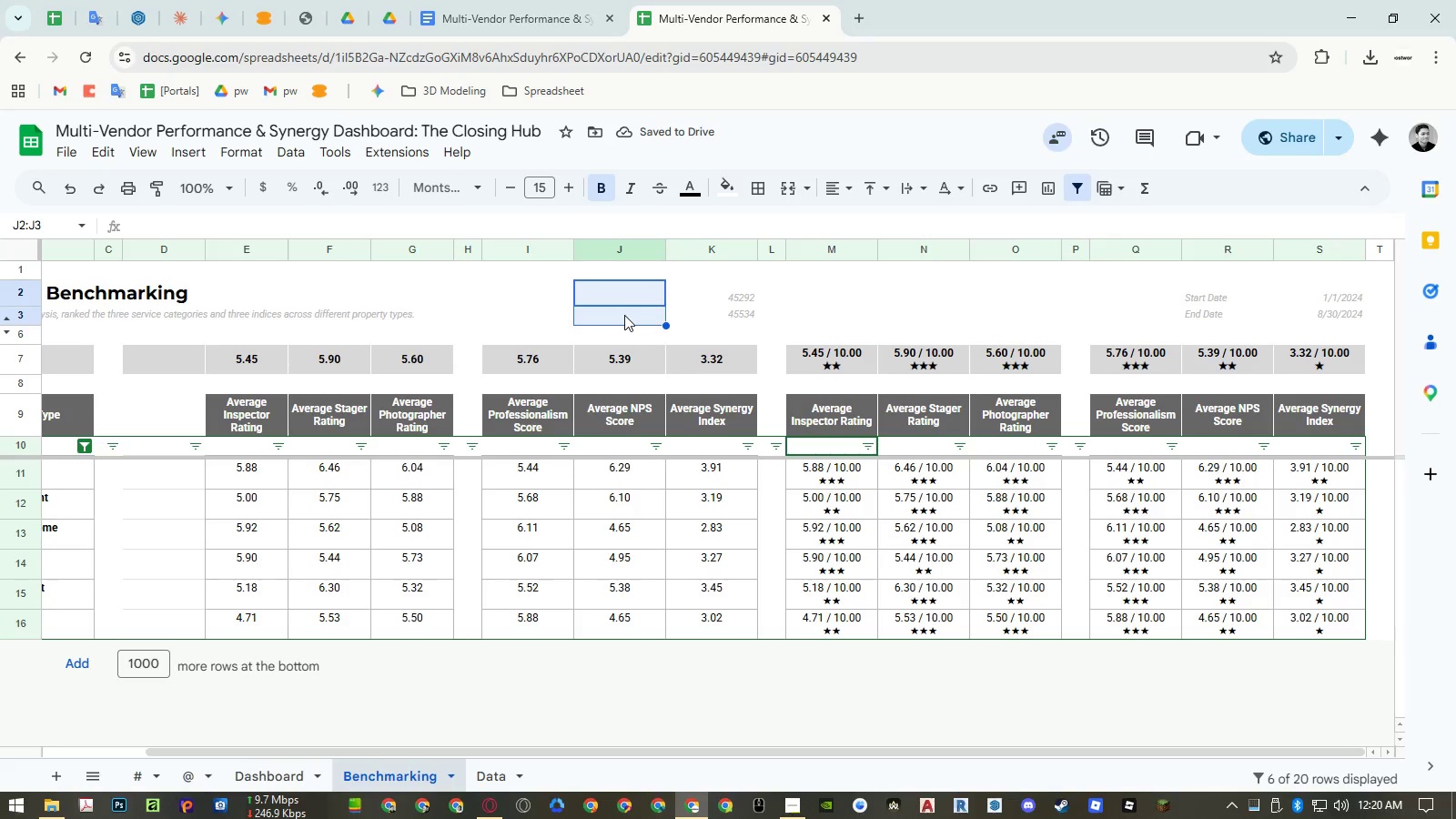 
key(A)
 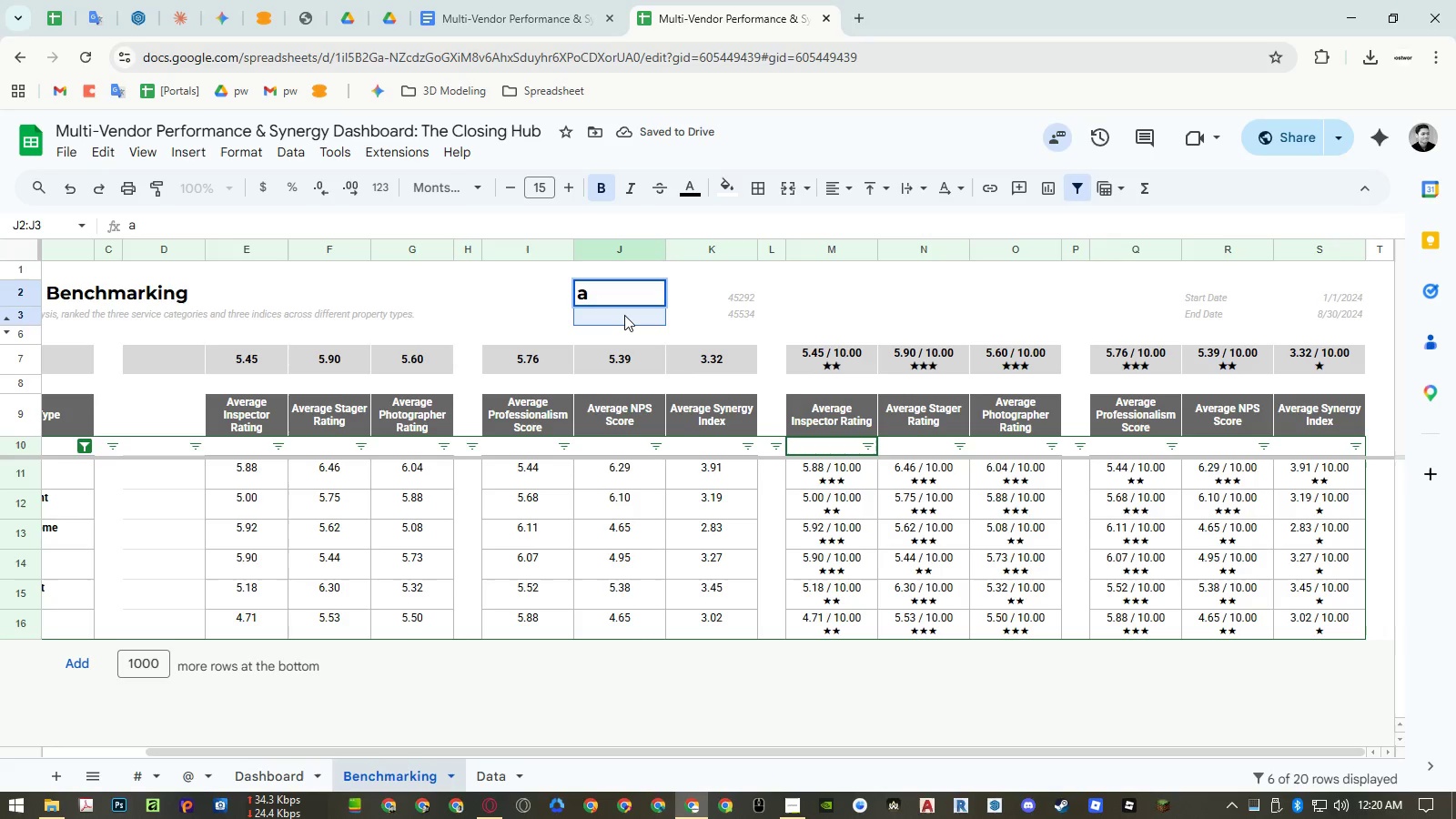 
key(NumpadEnter)
 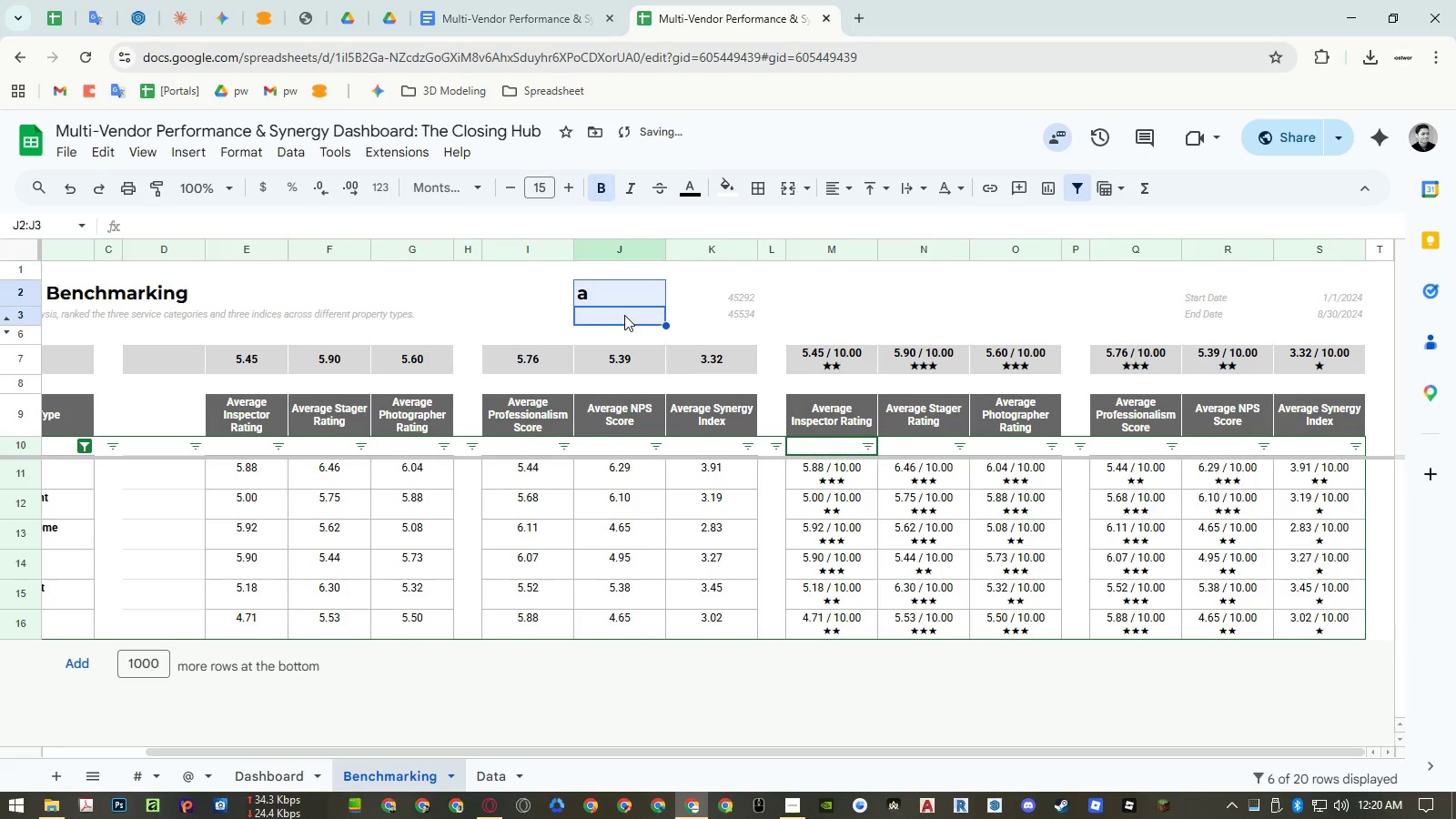 
key(B)
 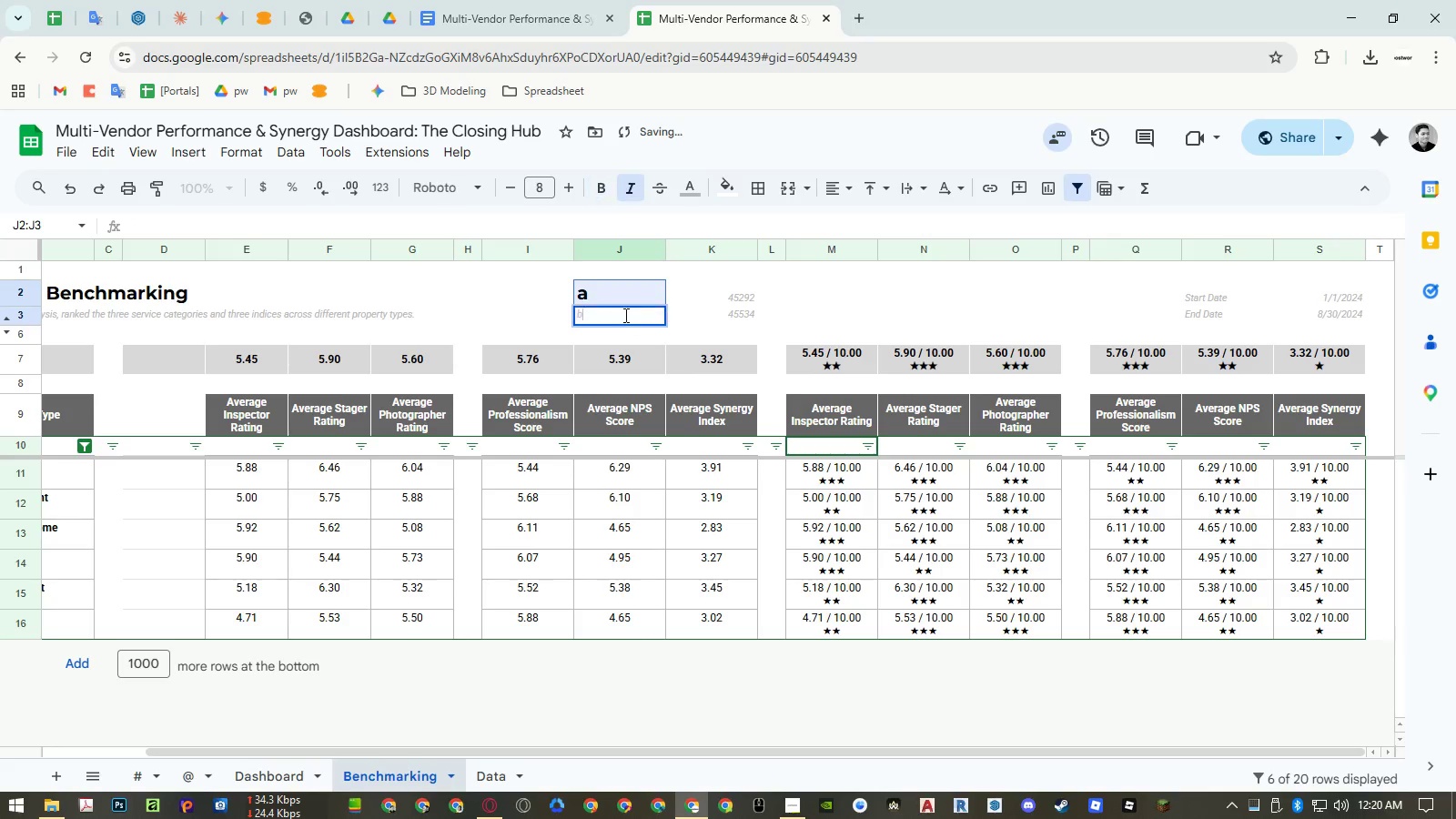 
key(NumpadEnter)
 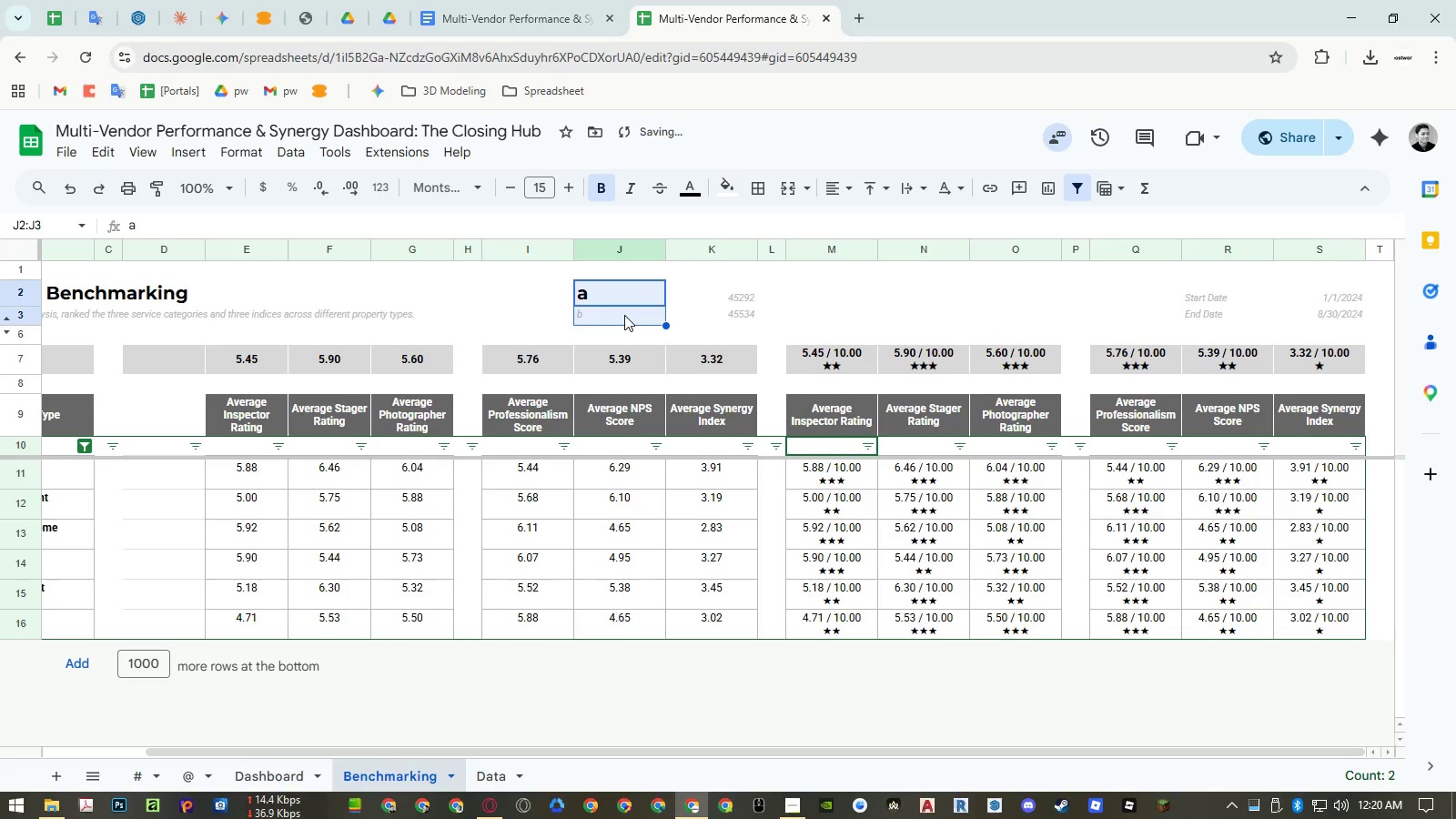 
key(Delete)
 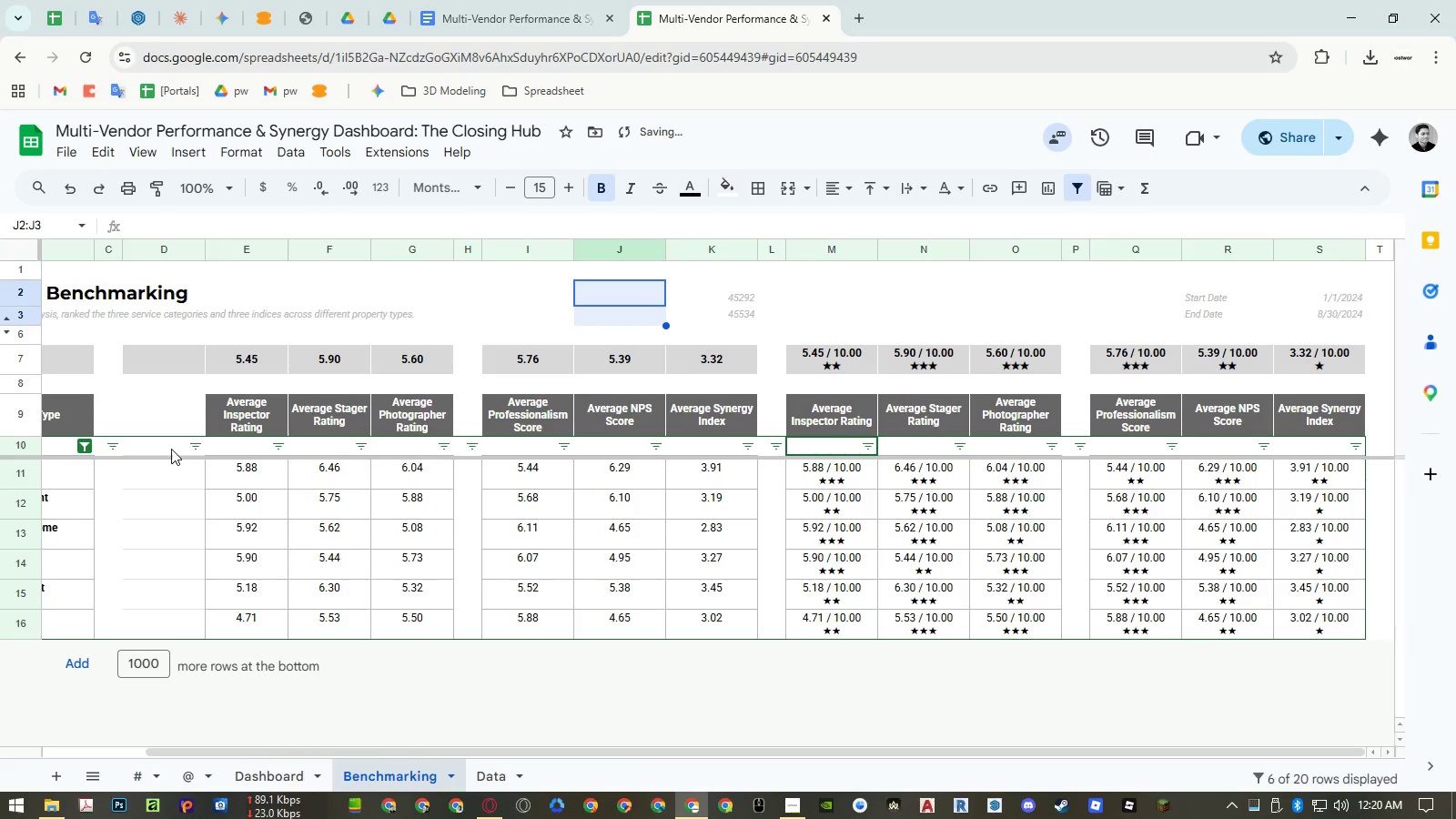 
double_click([170, 449])
 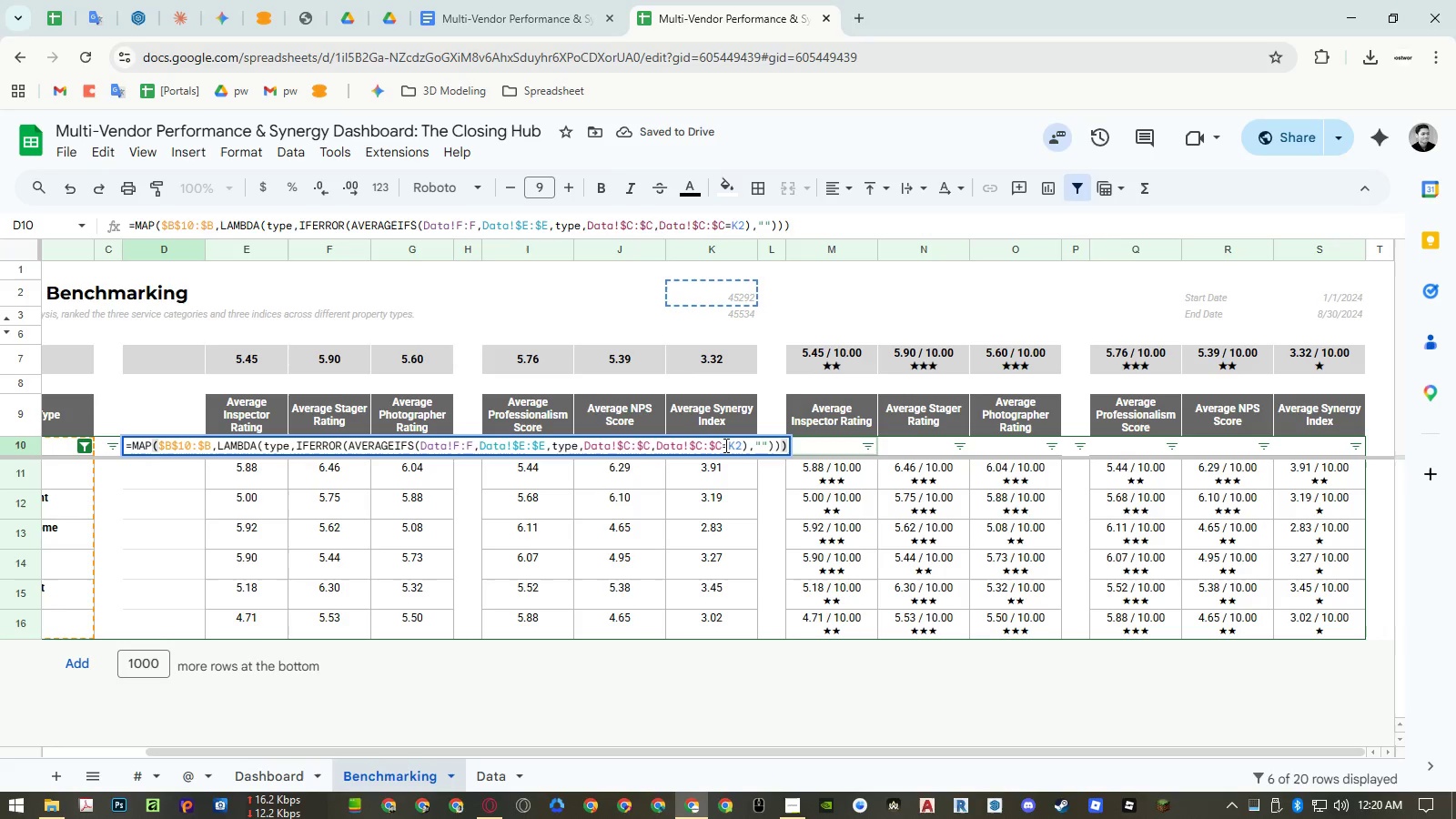 
left_click_drag(start_coordinate=[723, 444], to_coordinate=[739, 444])
 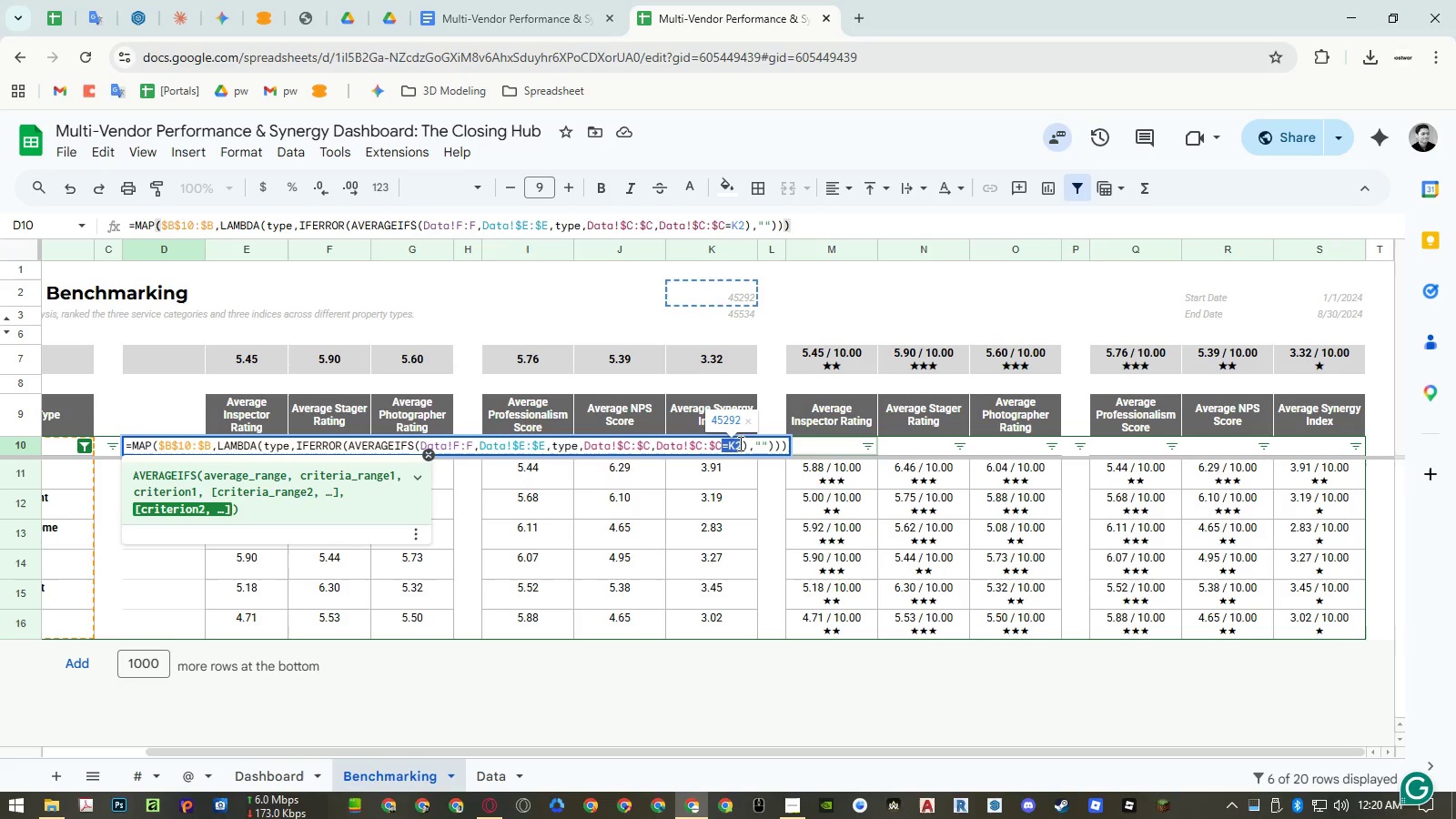 
key(Shift+ShiftRight)
 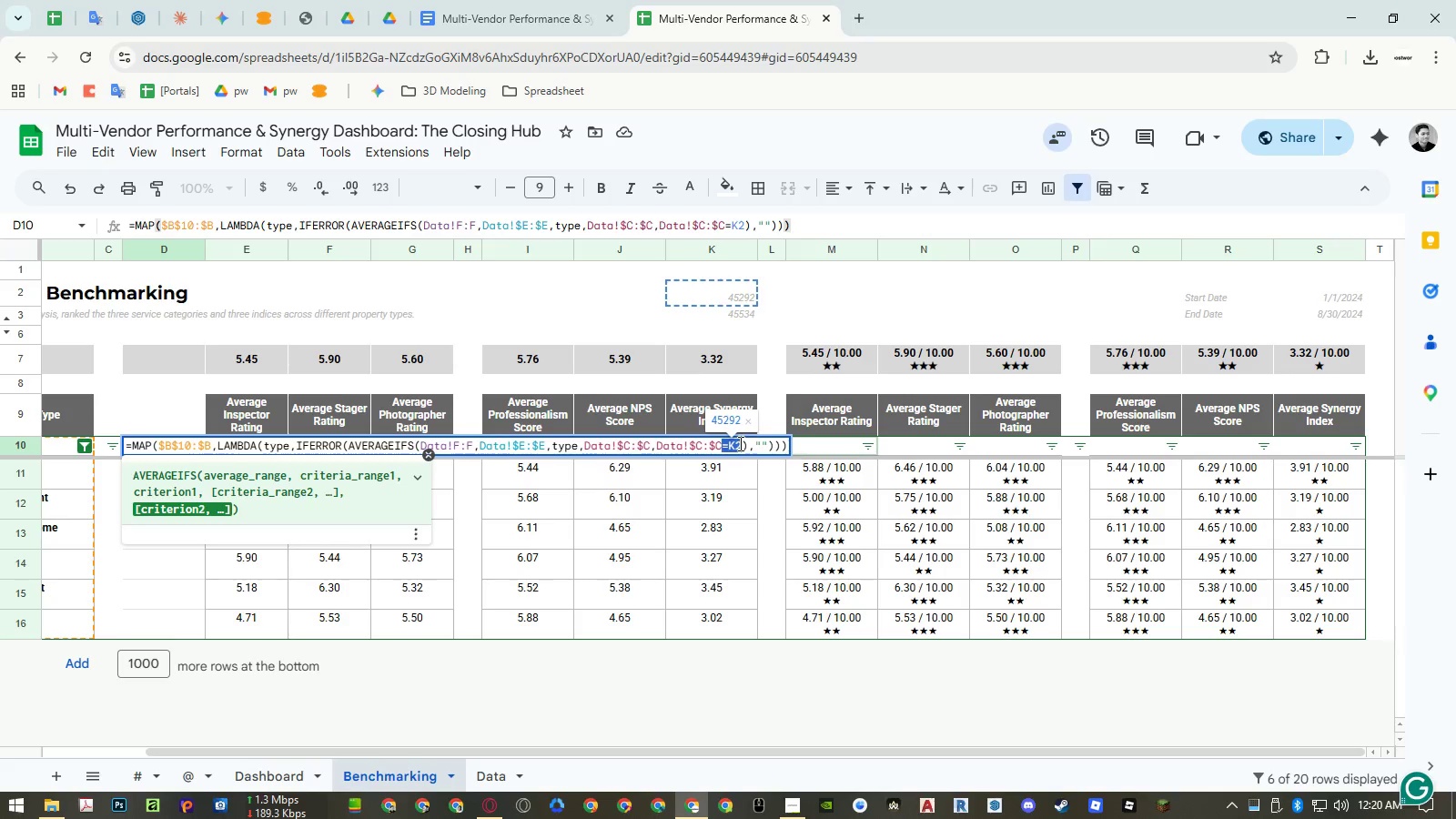 
key(Shift+Period)
 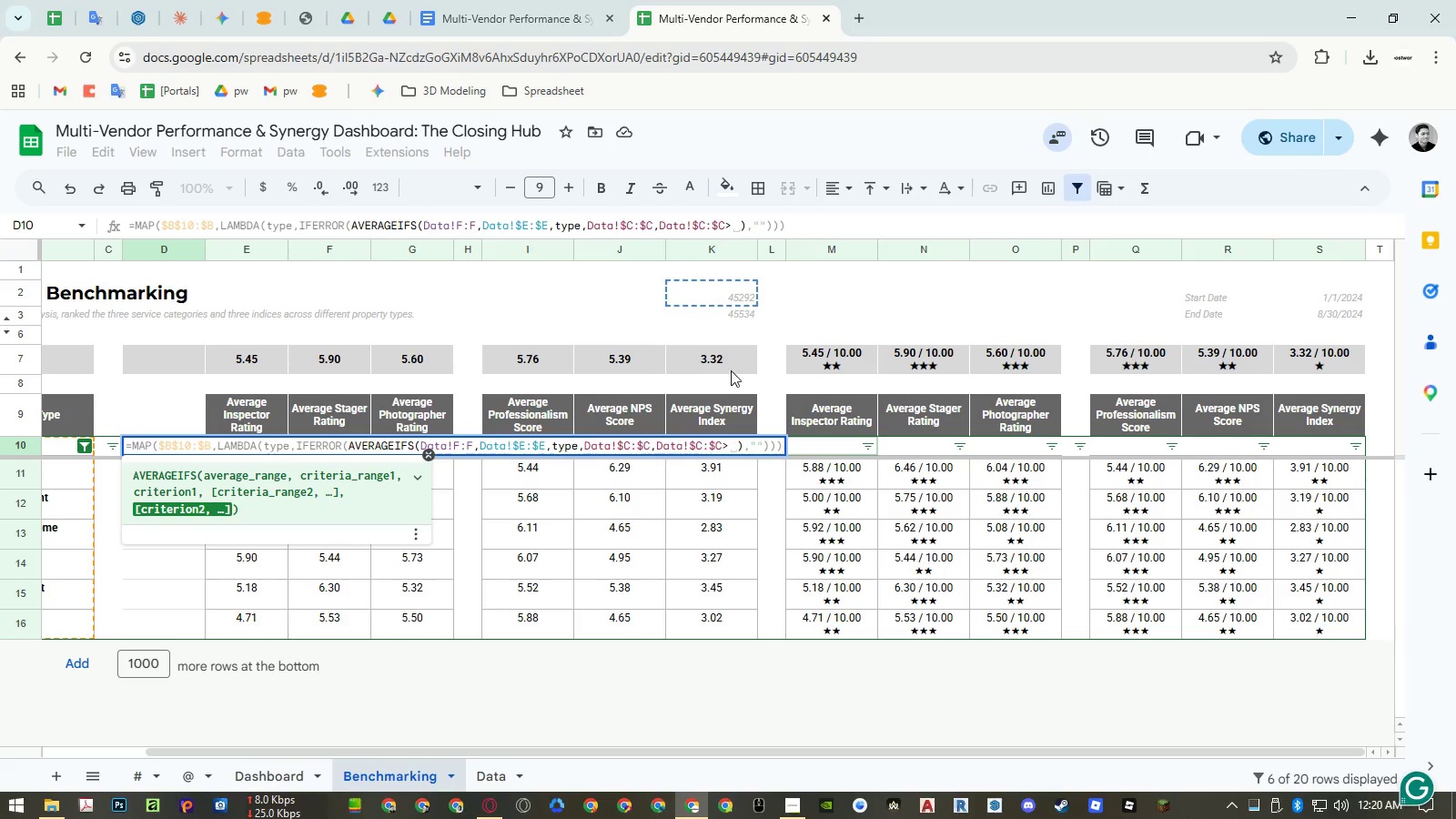 
key(Equal)
 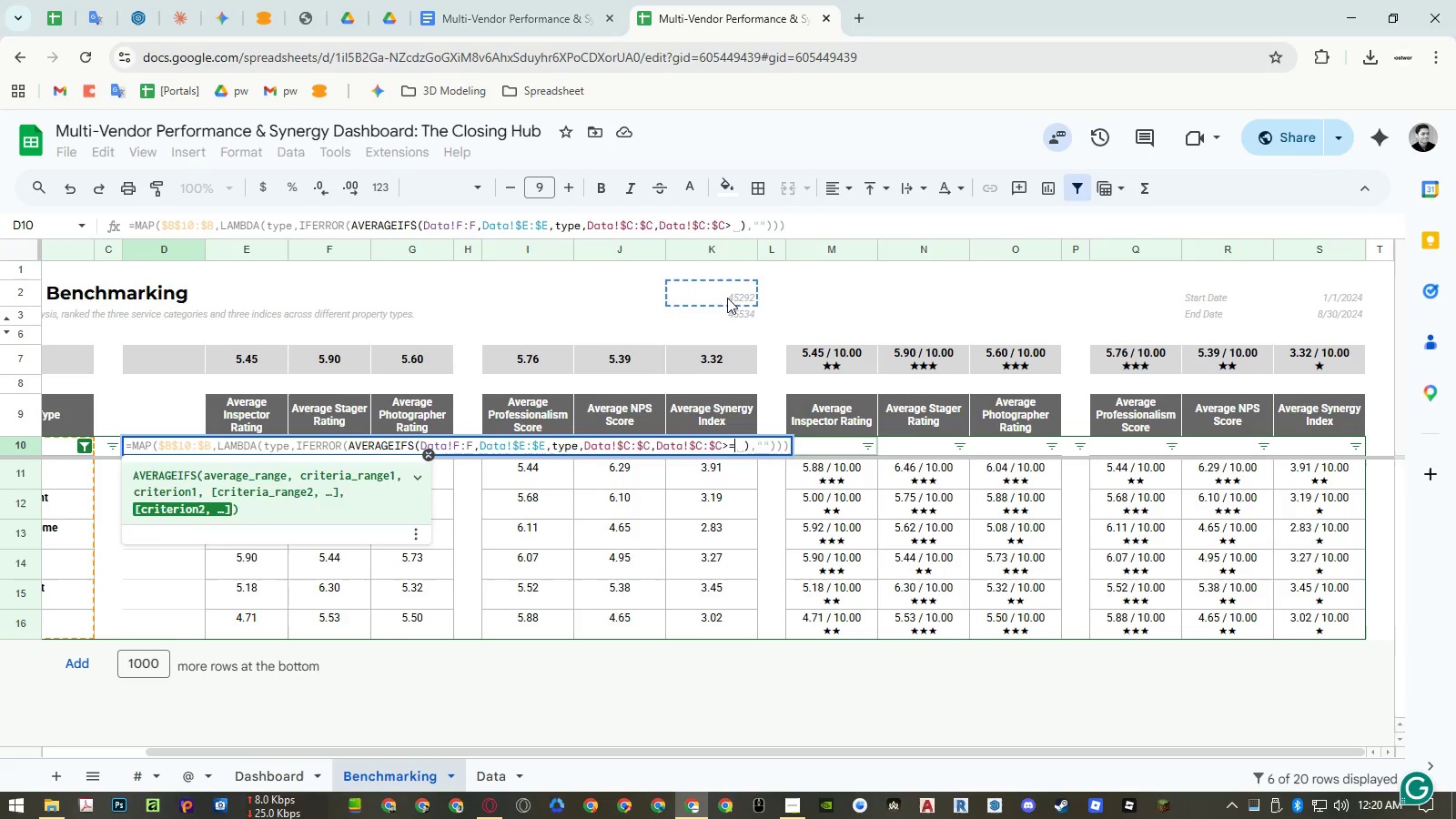 
left_click([727, 298])
 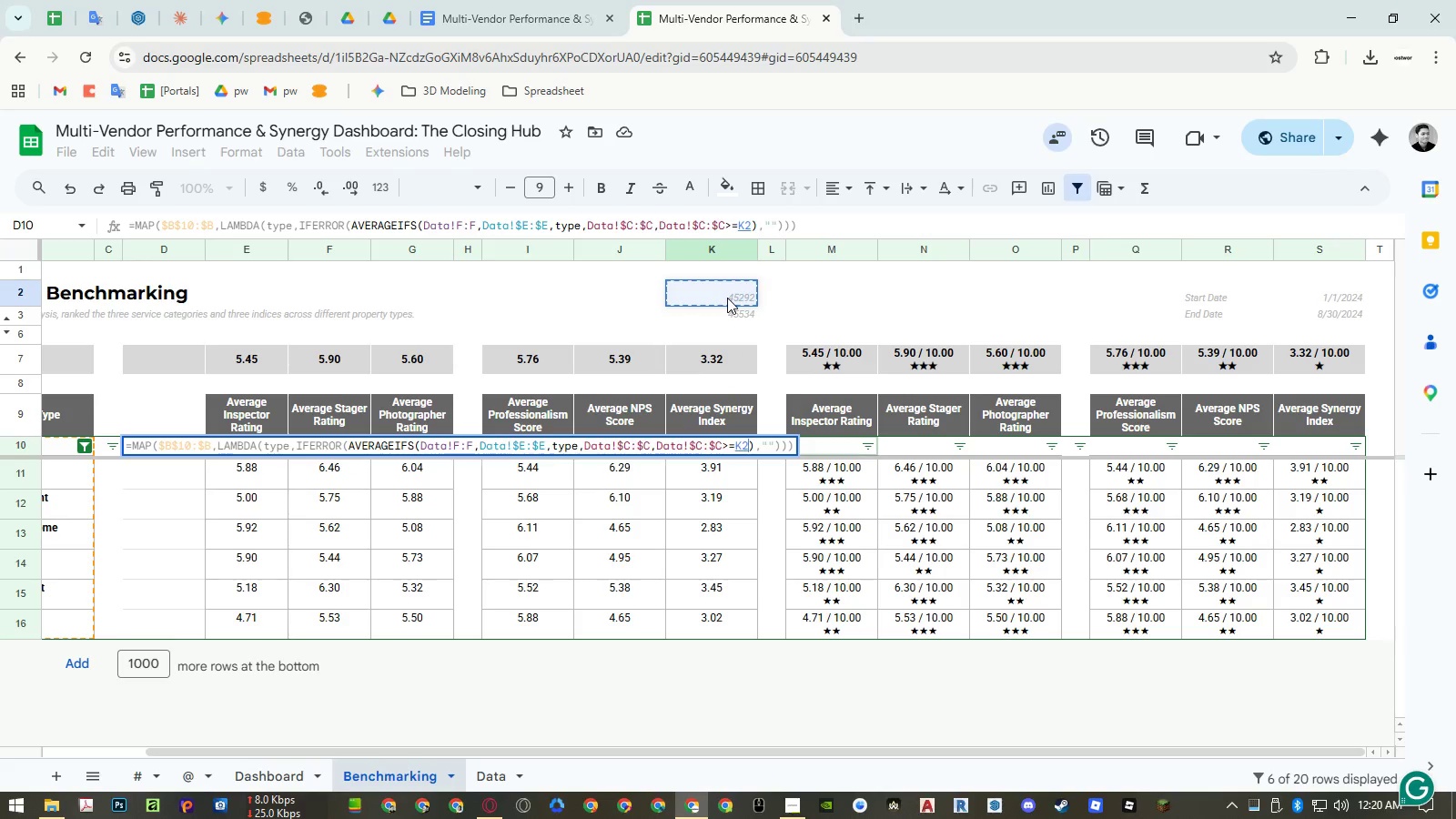 
key(Enter)
 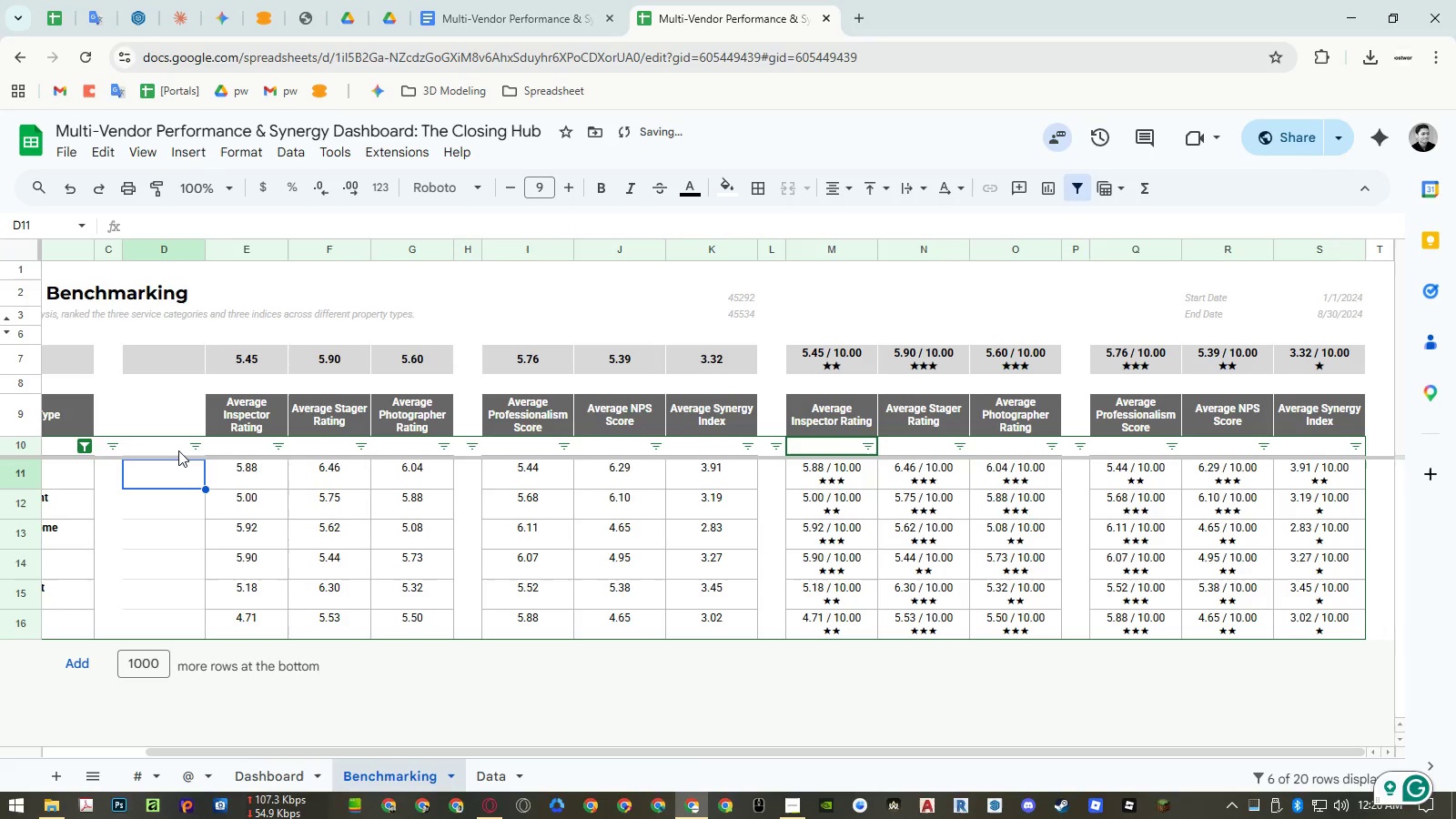 
double_click([173, 450])
 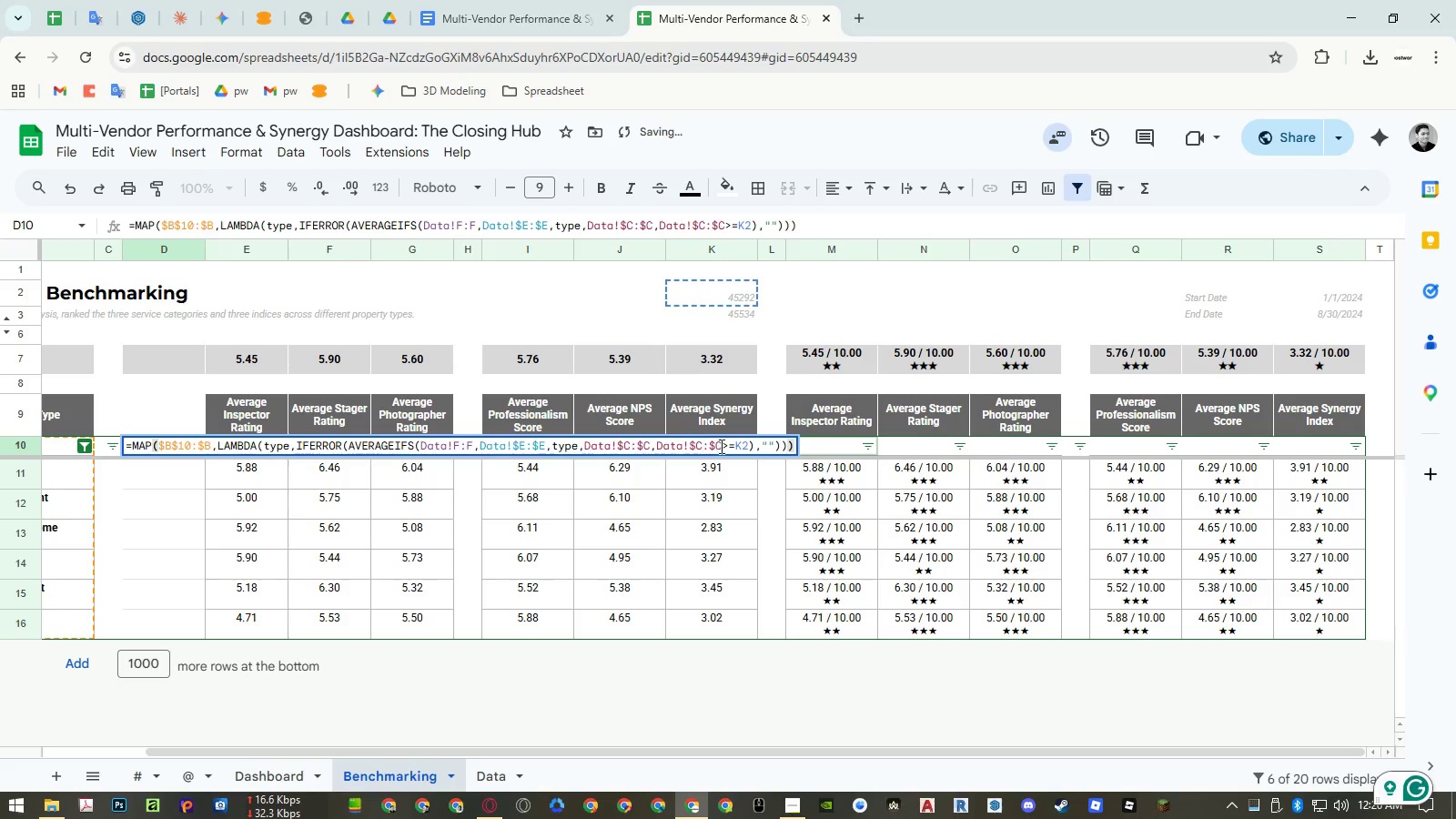 
double_click([708, 443])
 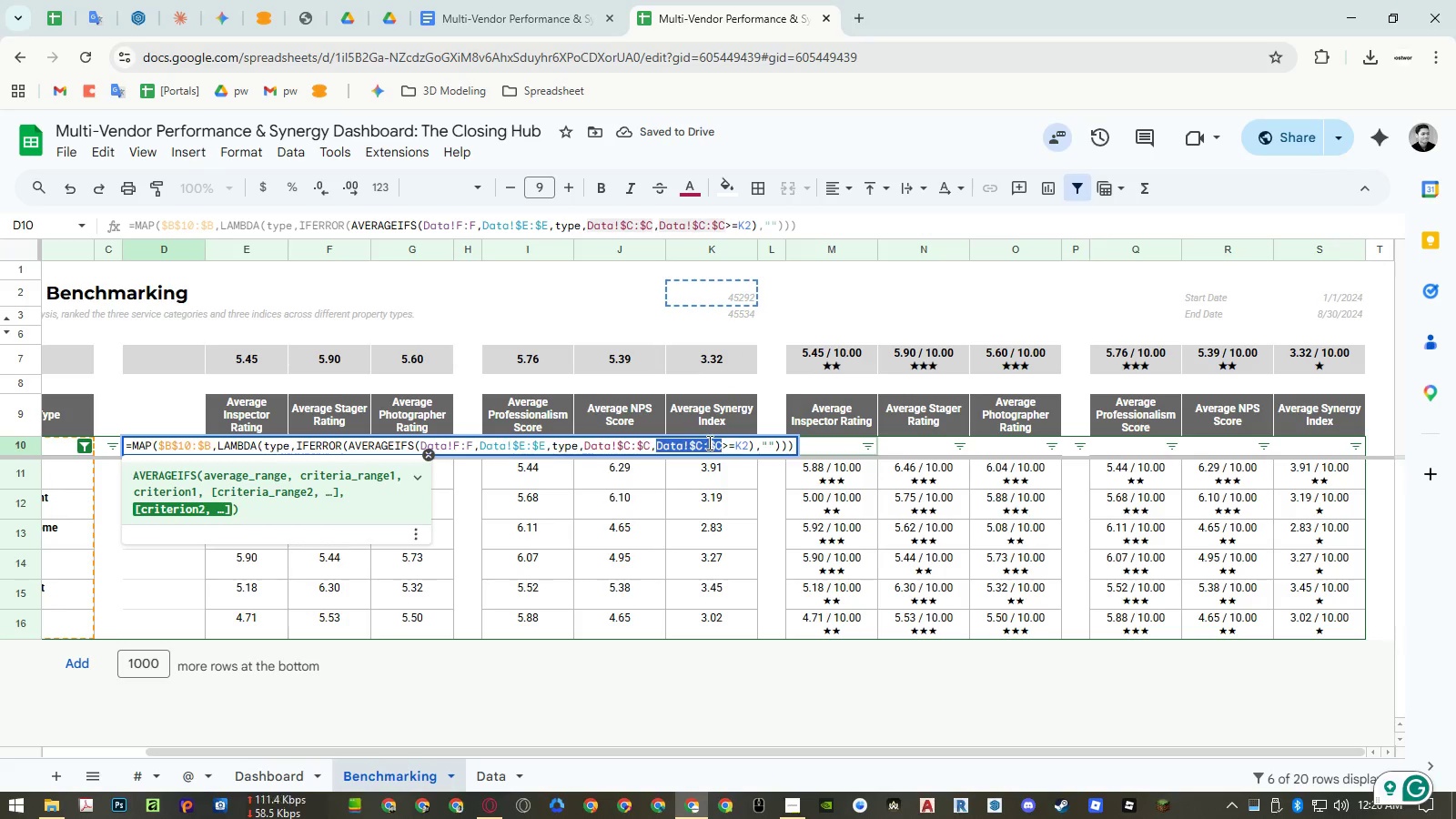 
key(Backspace)
 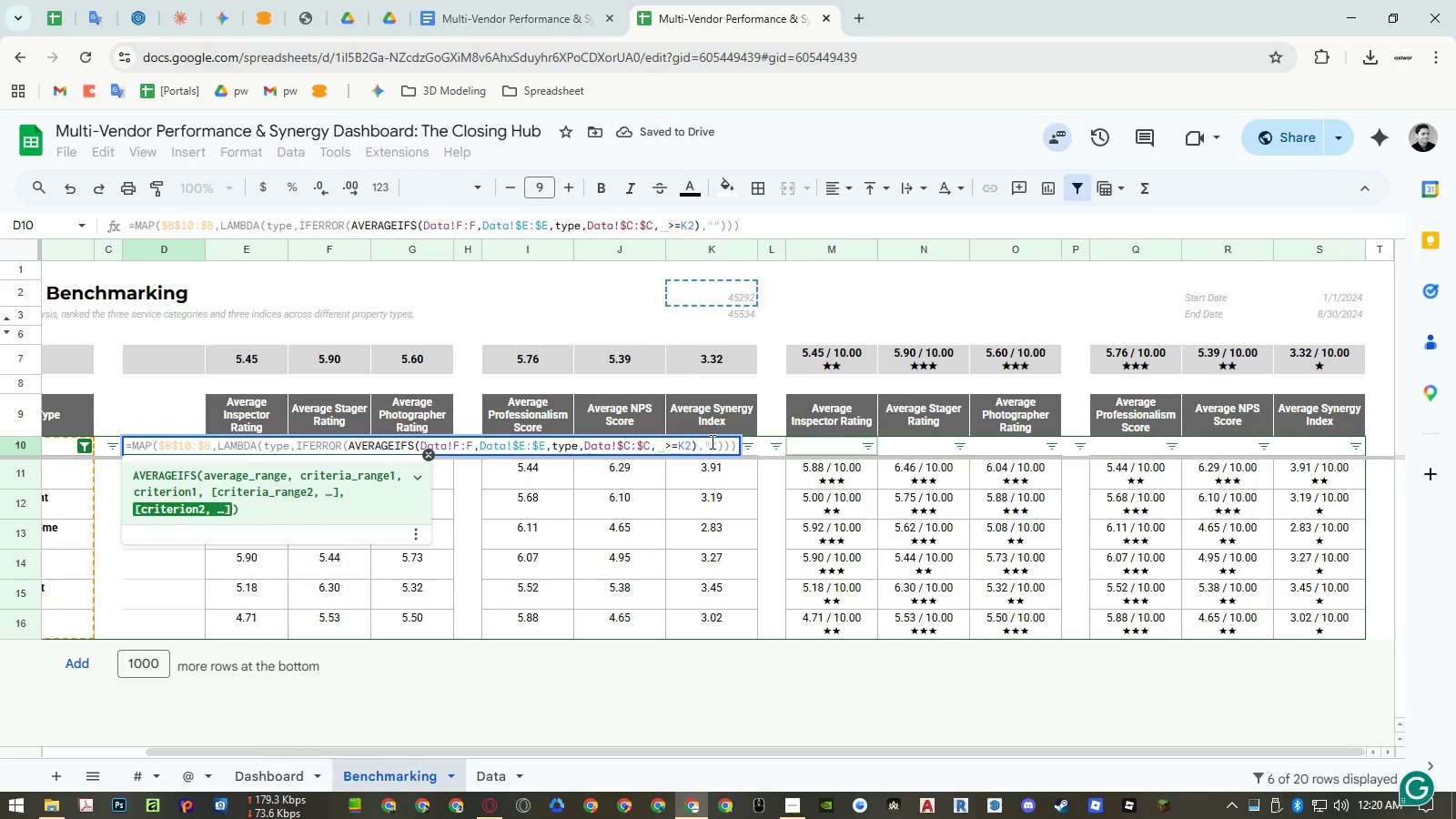 
key(Shift+Quote)
 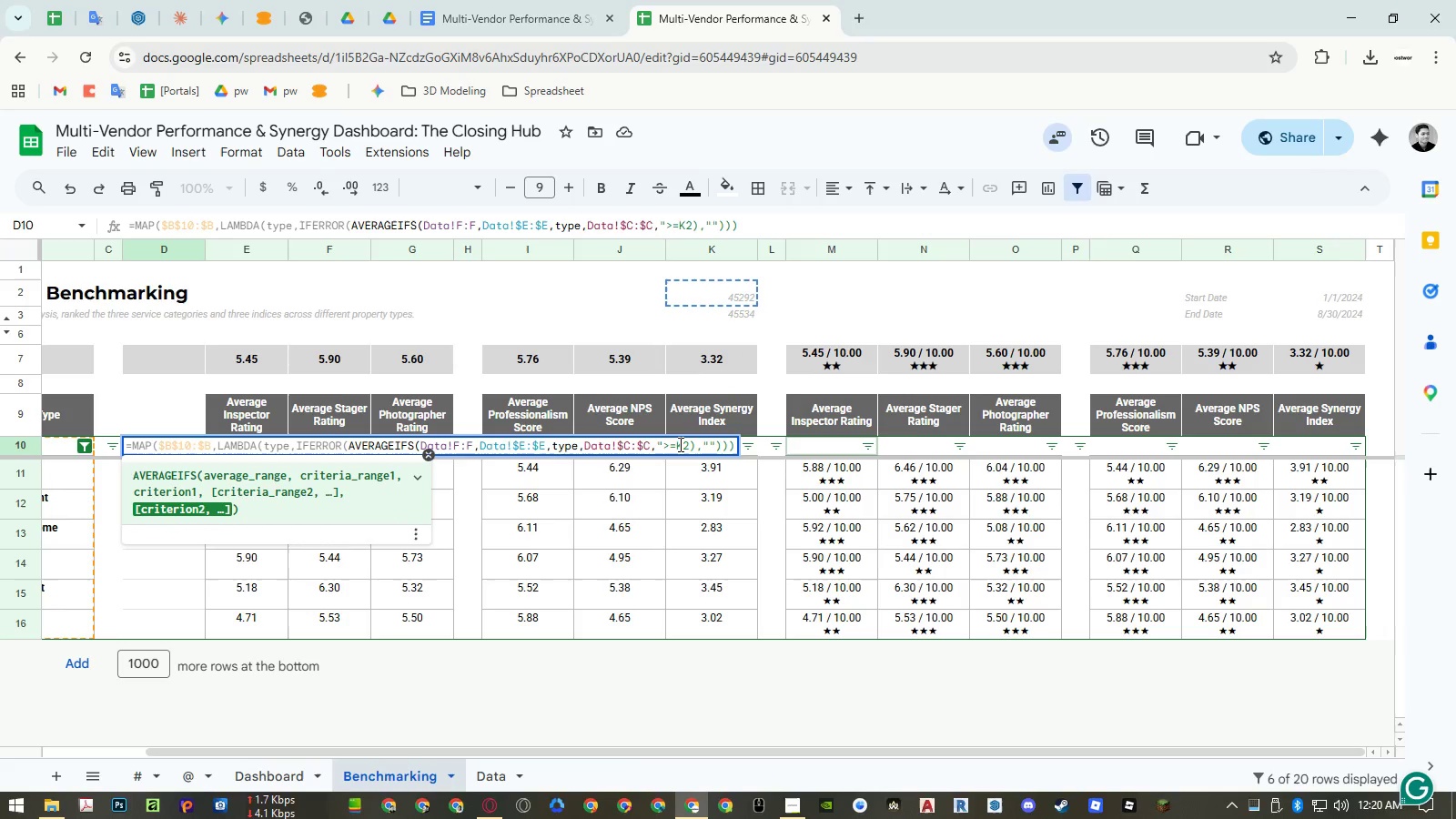 
left_click([675, 444])
 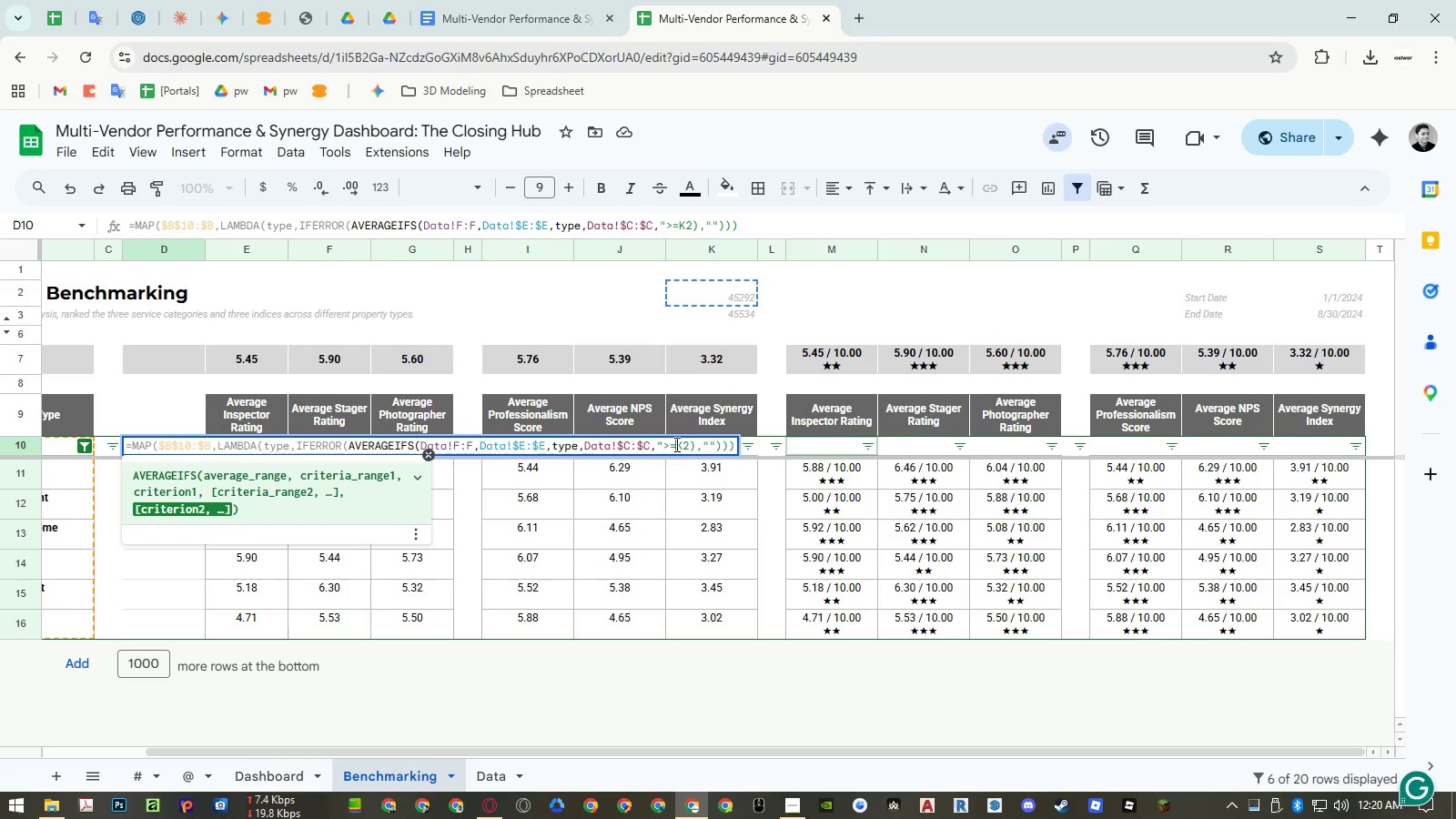 
key(Shift+ShiftRight)
 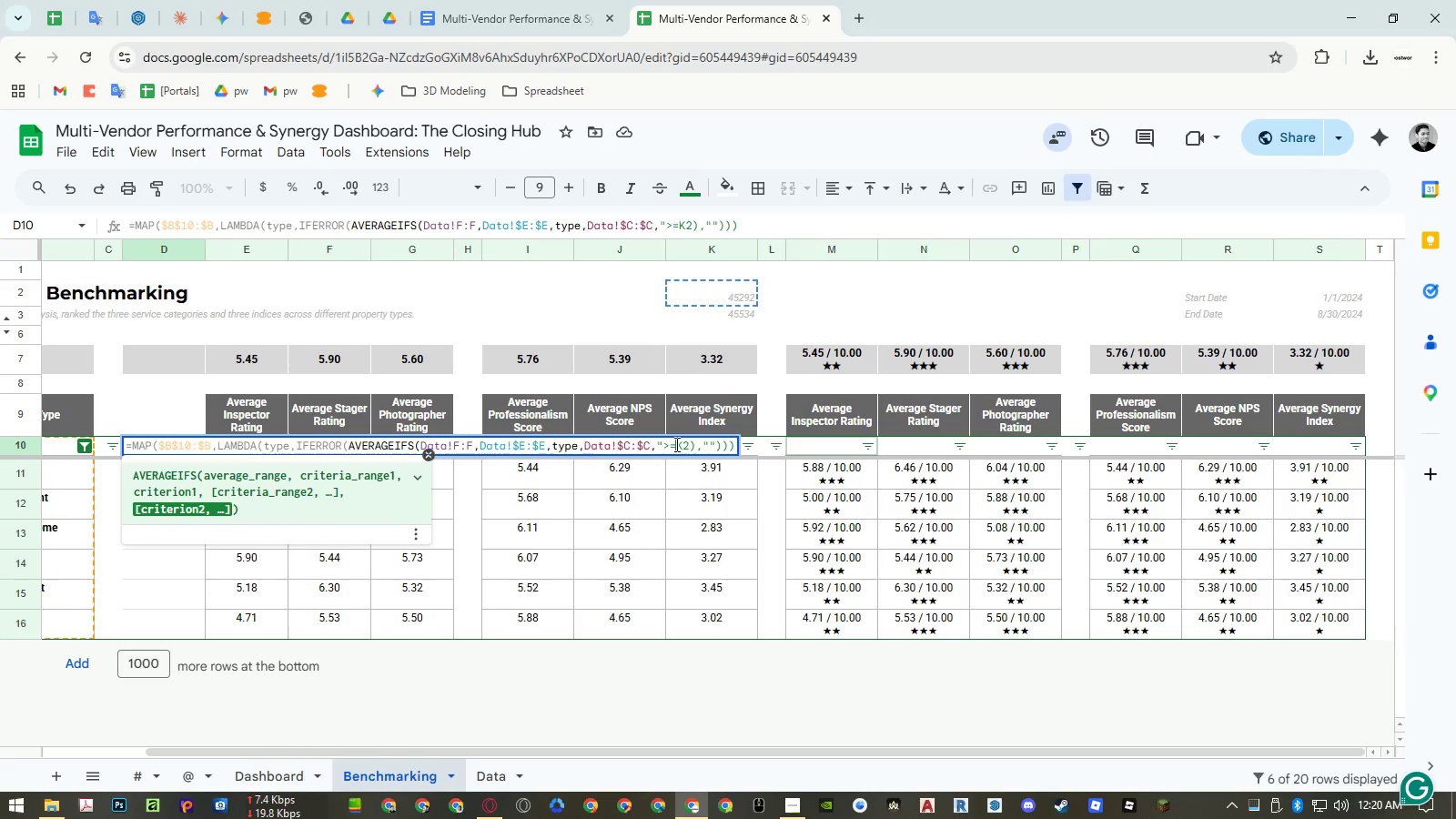 
key(Shift+Quote)
 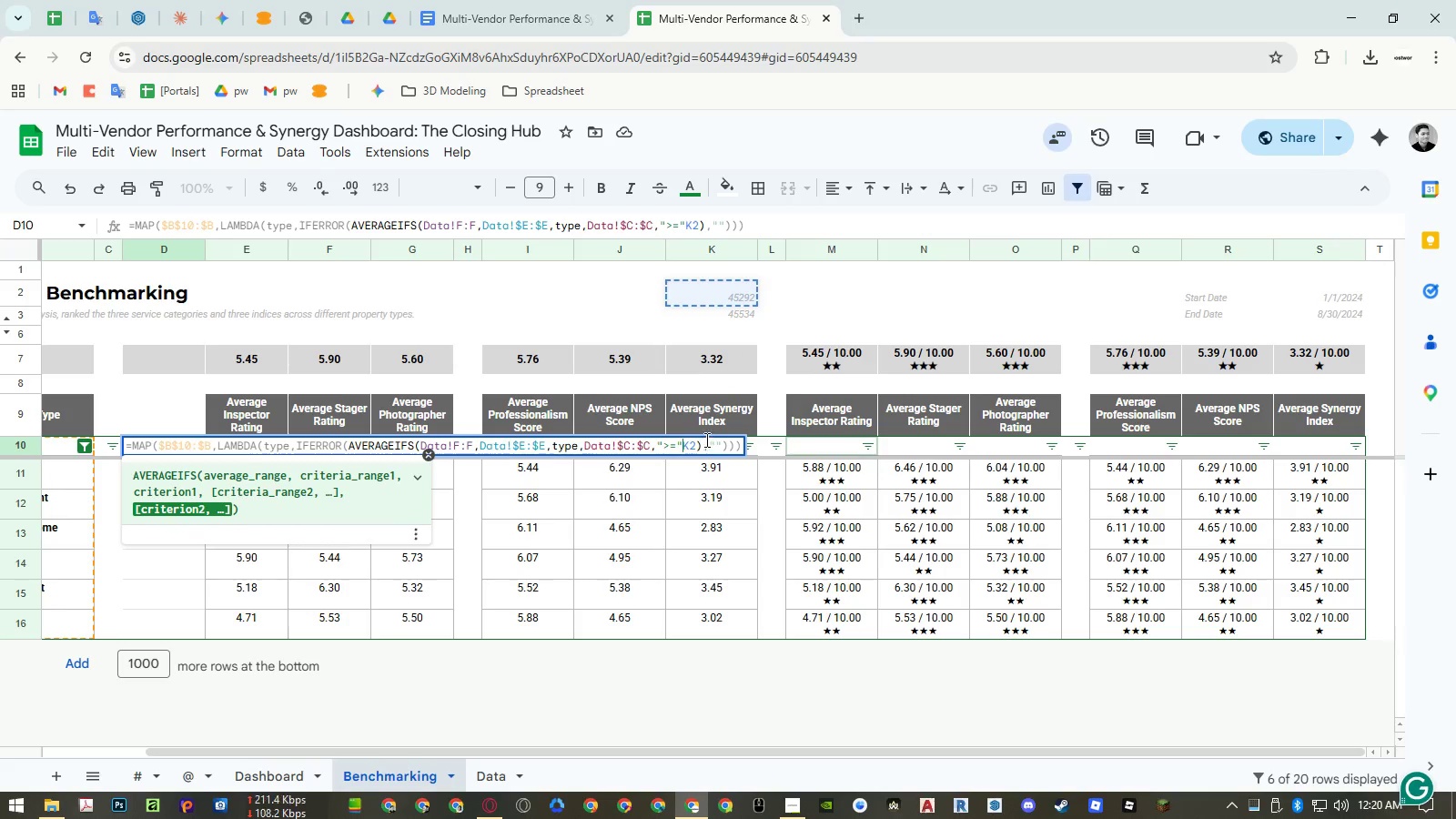 
key(Shift+7)
 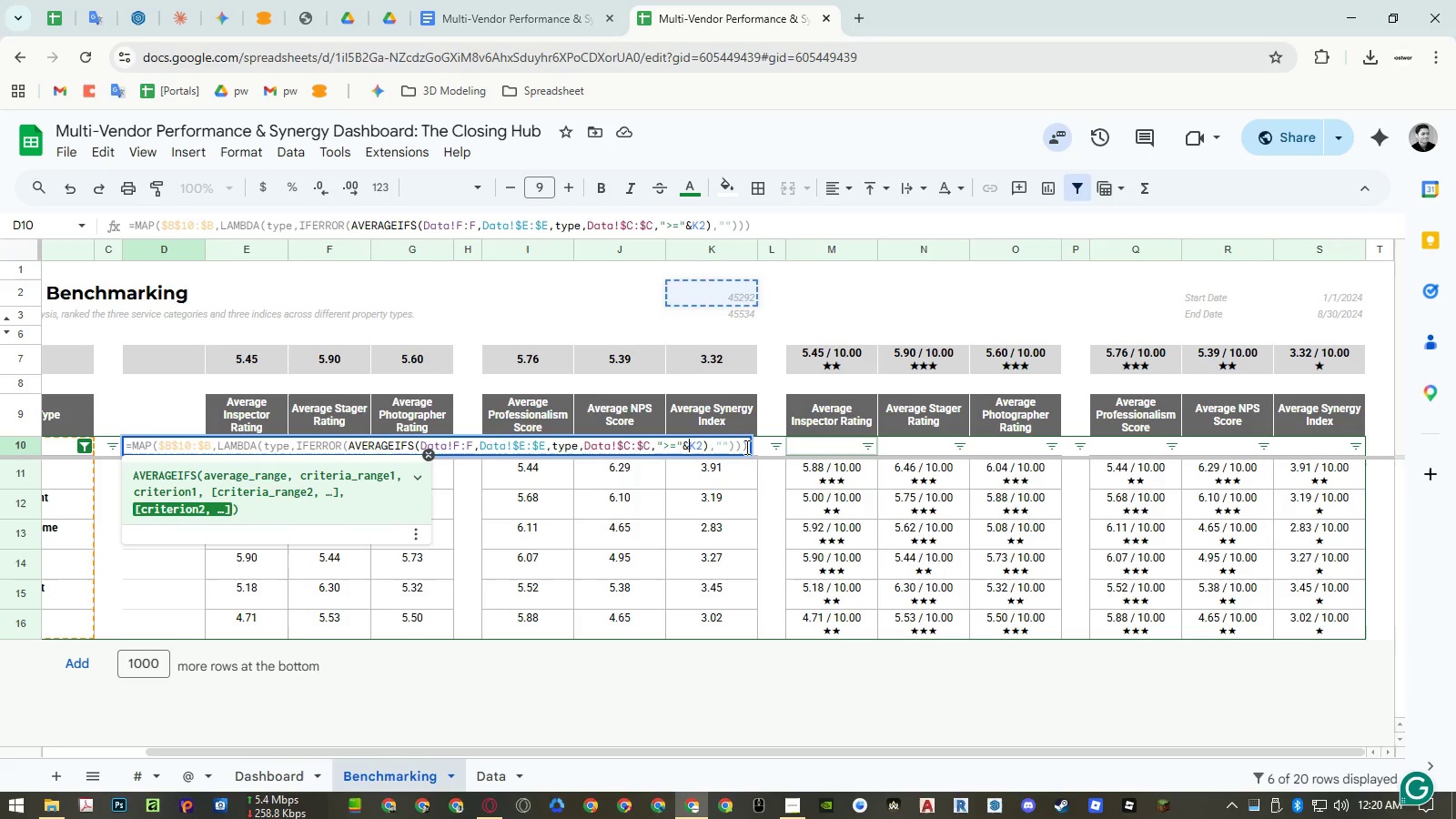 
left_click([745, 447])
 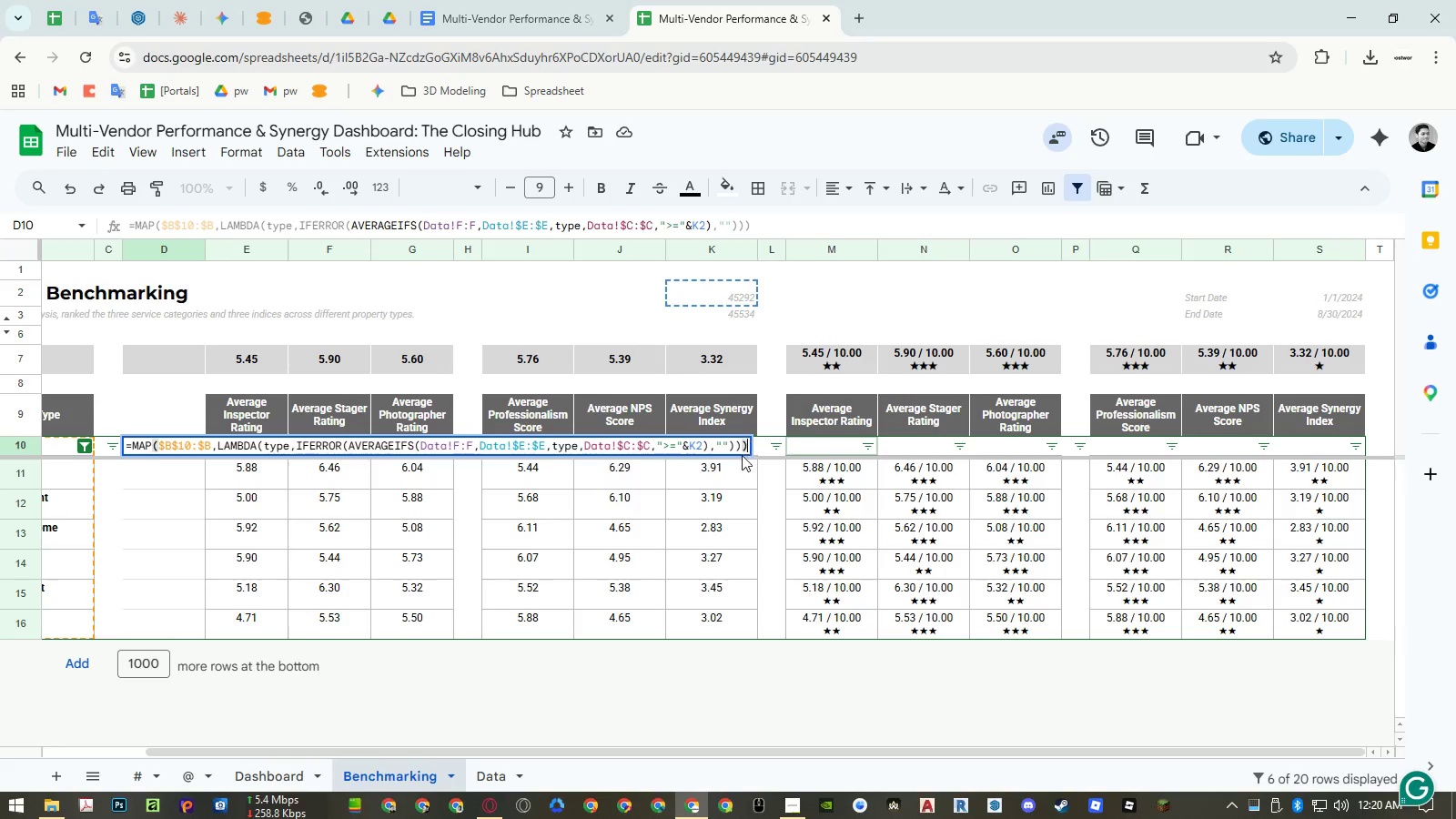 
key(Enter)
 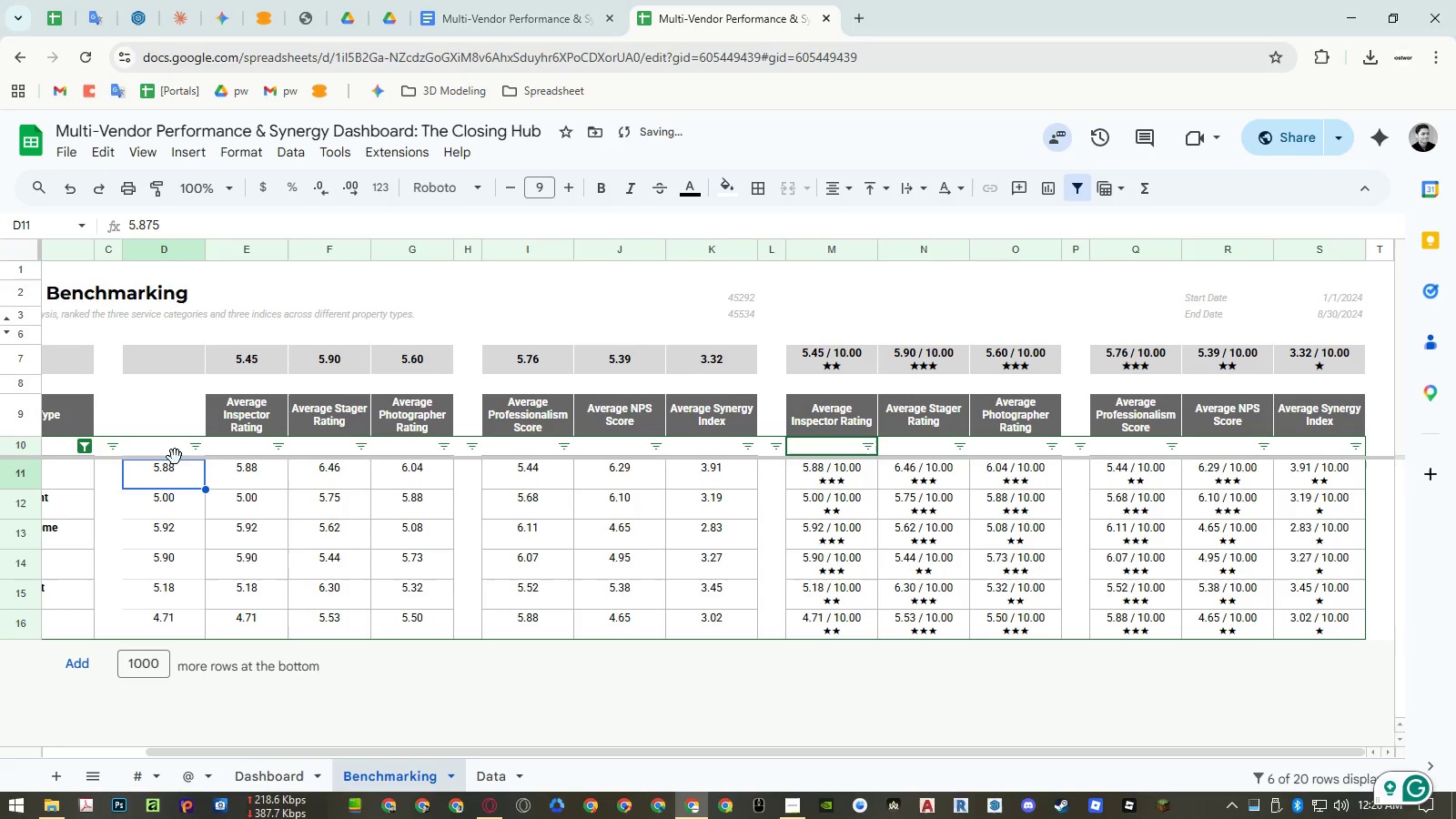 
double_click([166, 446])
 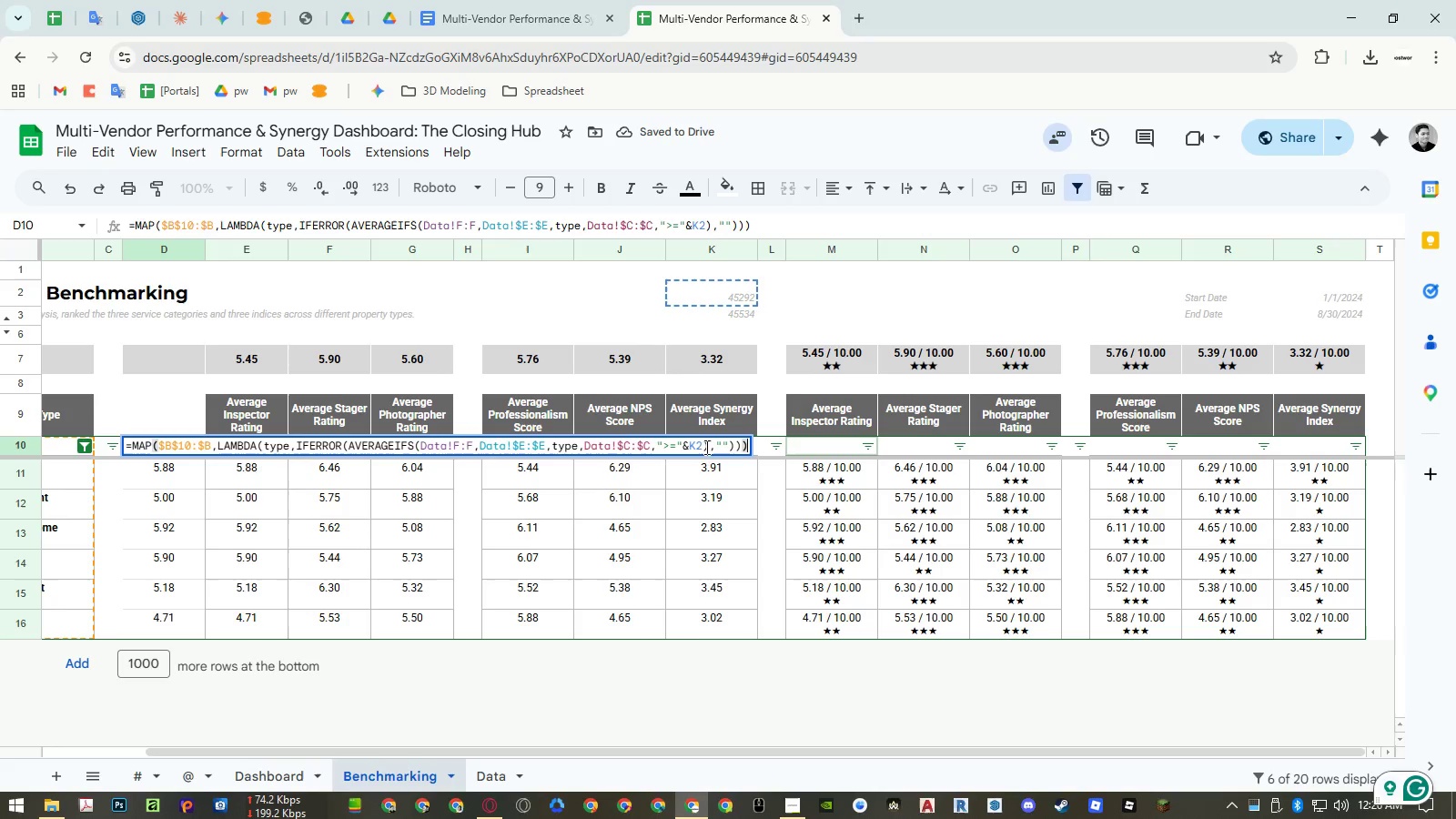 
left_click_drag(start_coordinate=[702, 443], to_coordinate=[578, 448])
 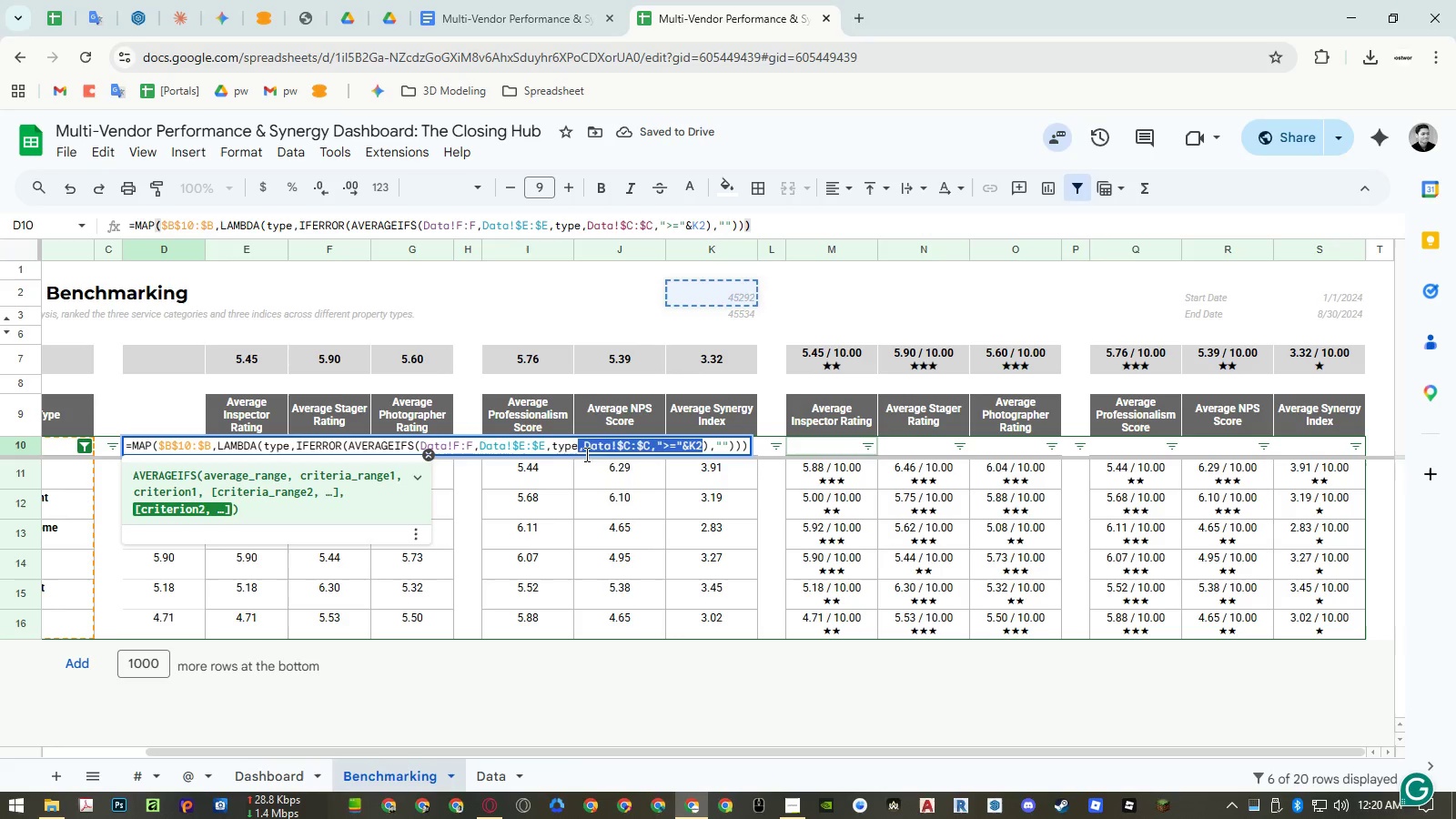 
key(Control+ControlLeft)
 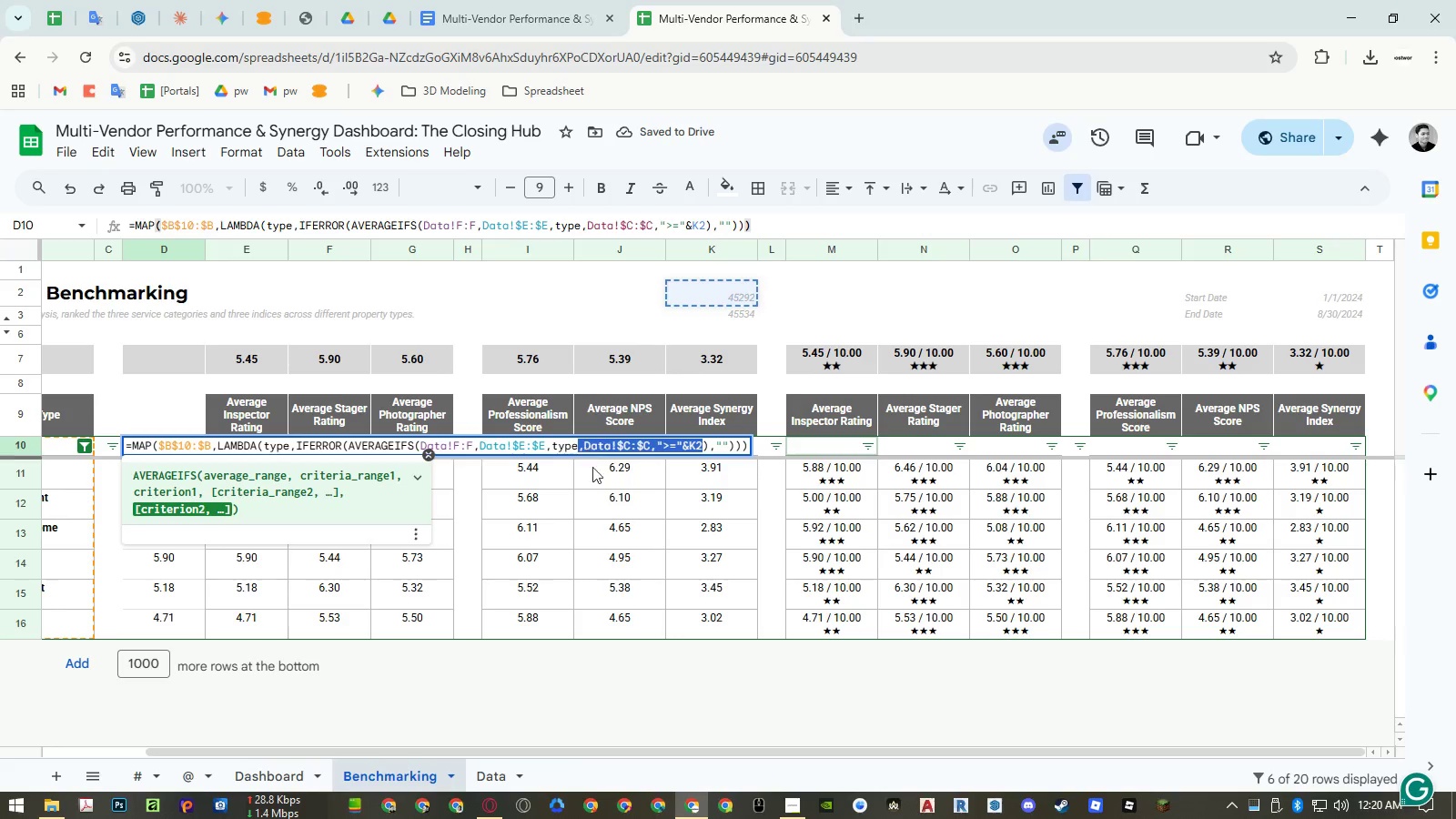 
key(Control+C)
 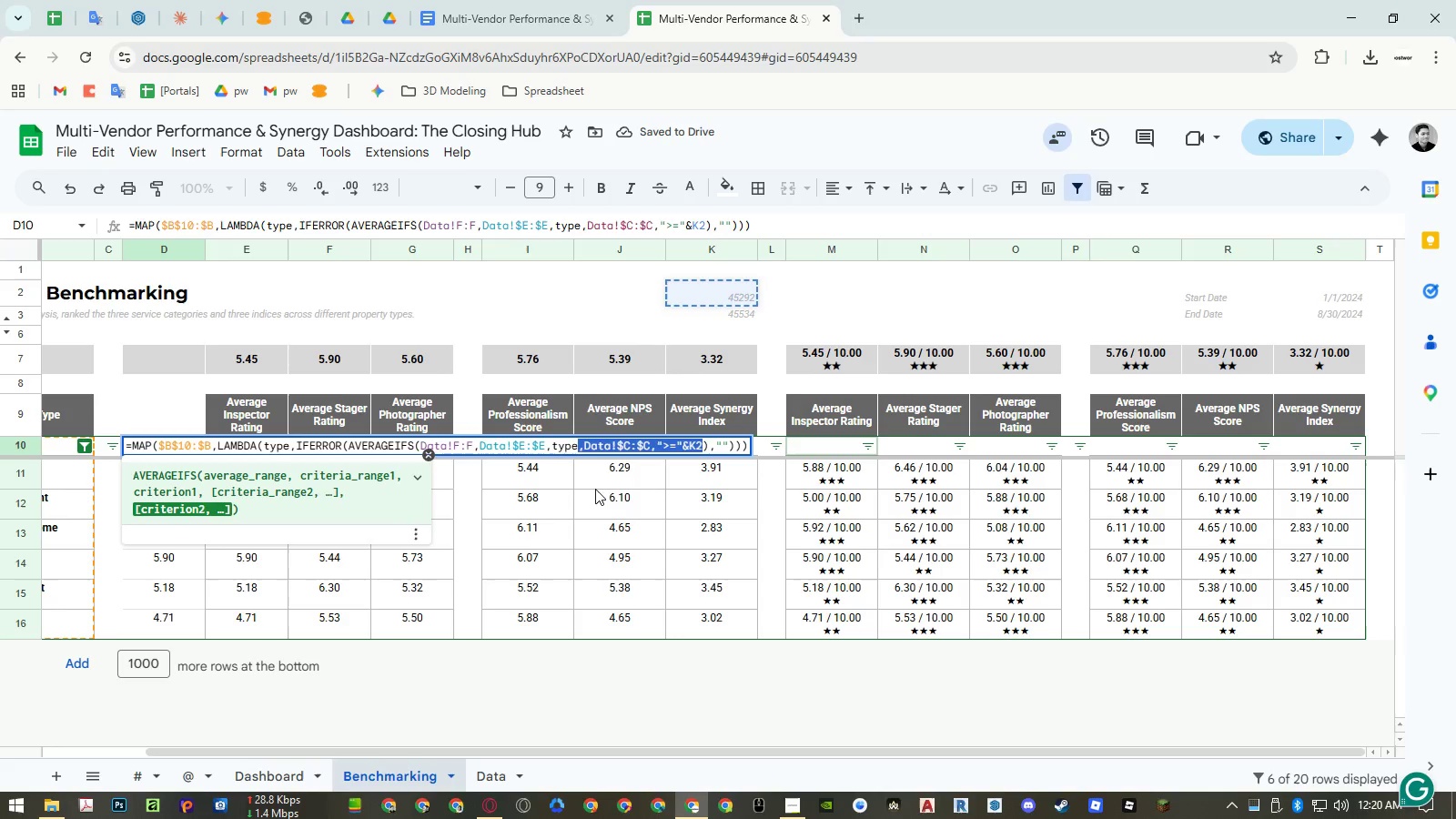 
key(Control+ControlLeft)
 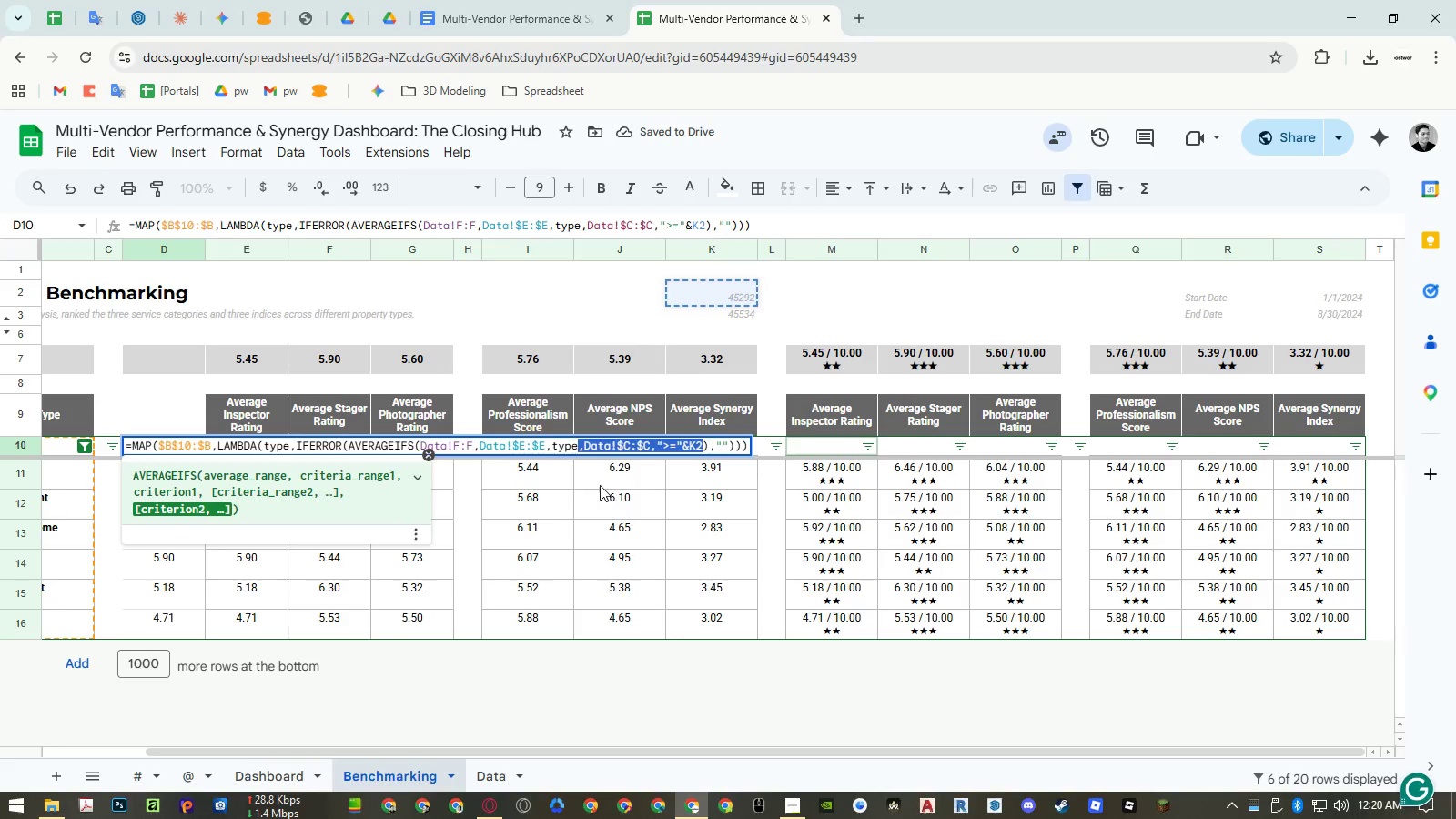 
key(Control+V)
 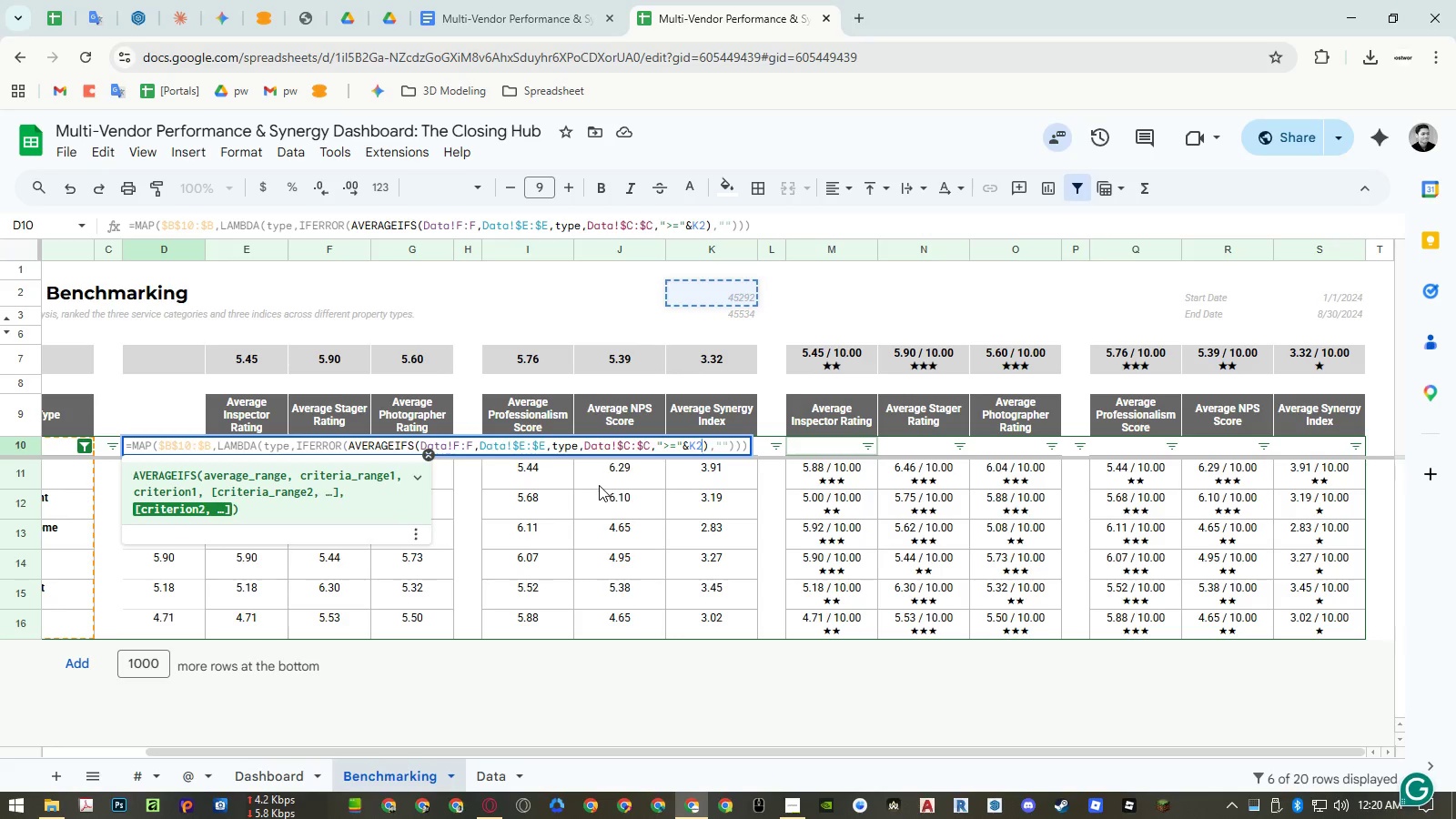 
key(Control+ControlLeft)
 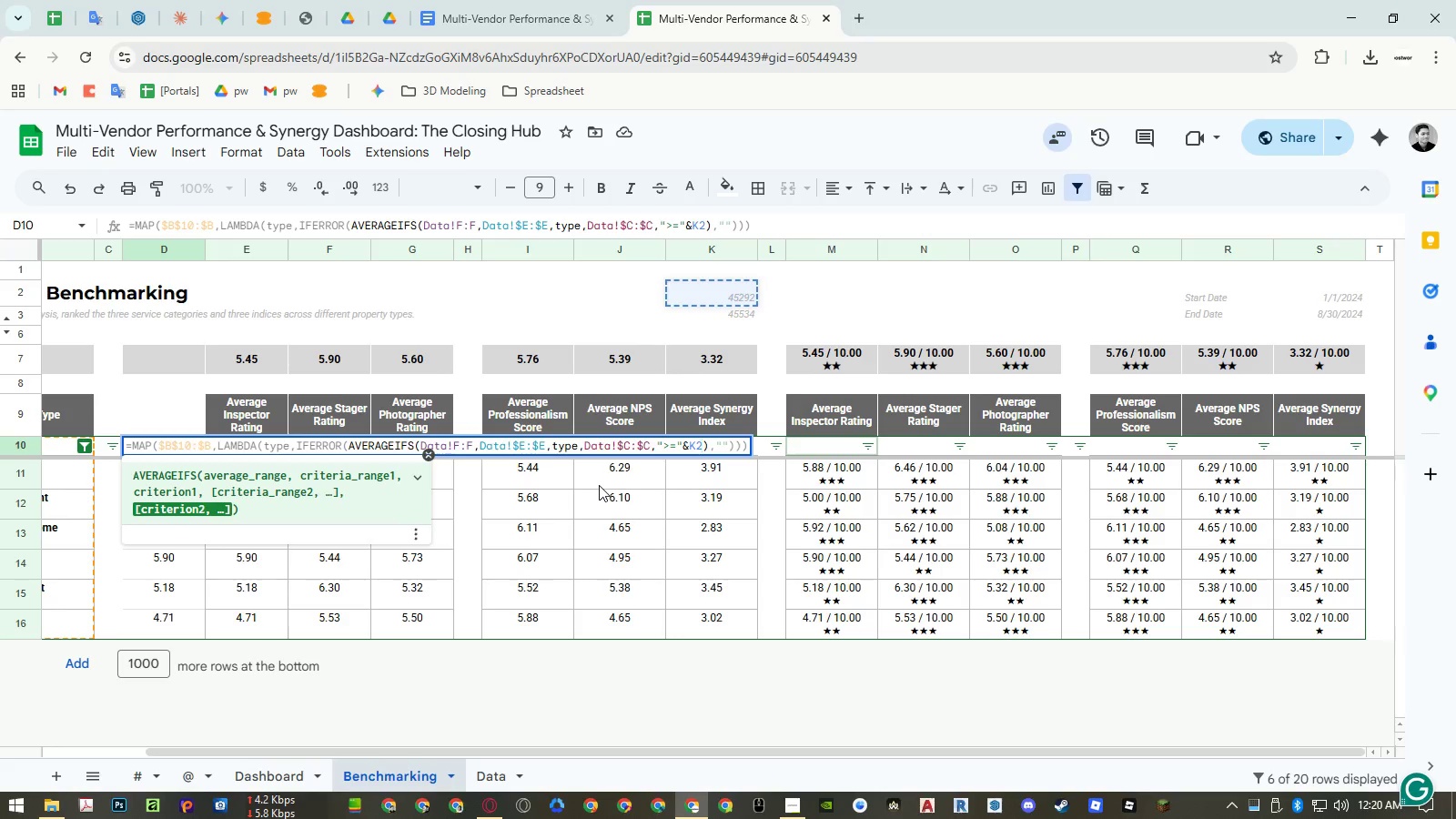 
key(Control+V)
 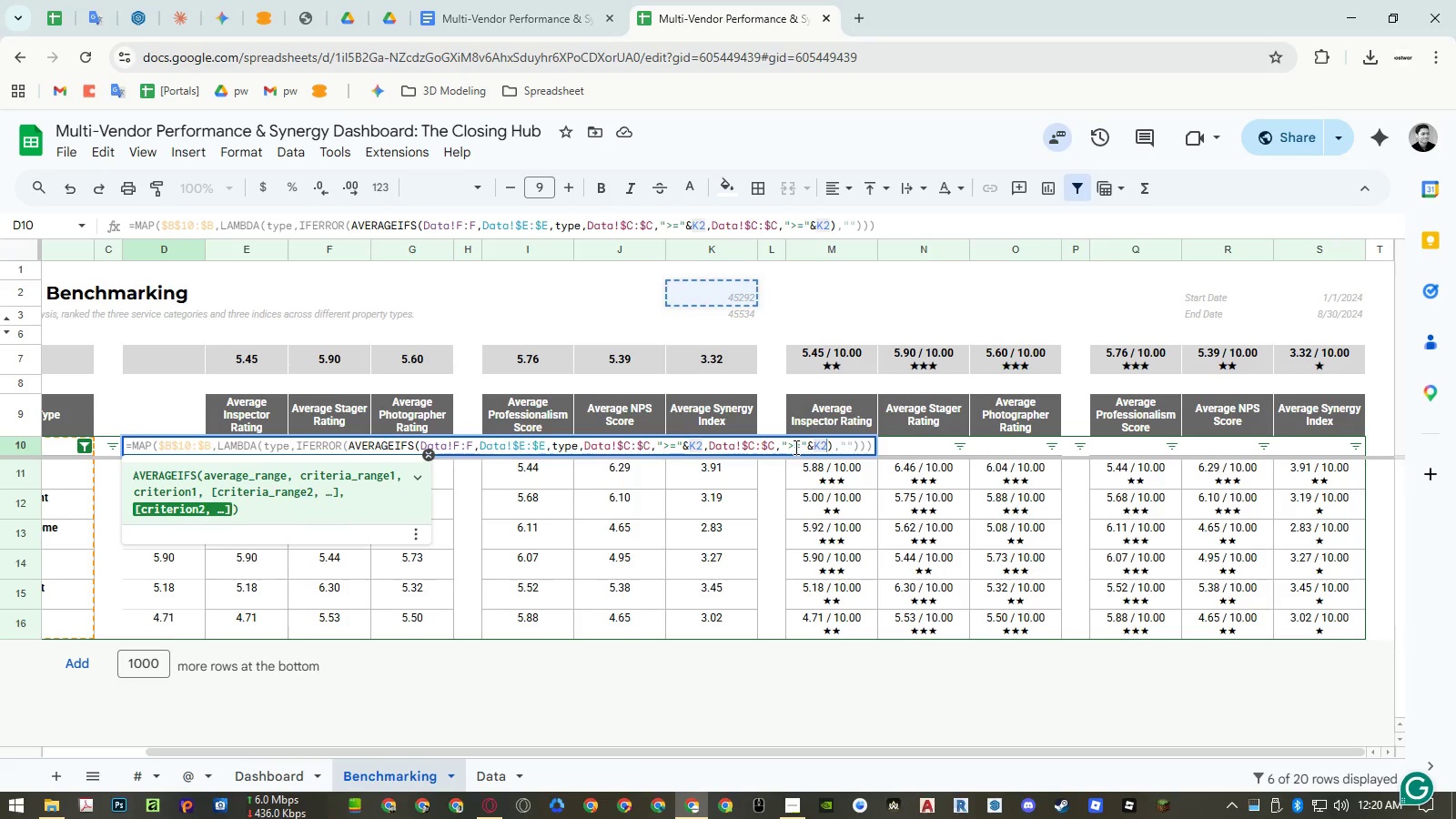 
left_click_drag(start_coordinate=[793, 447], to_coordinate=[788, 446])
 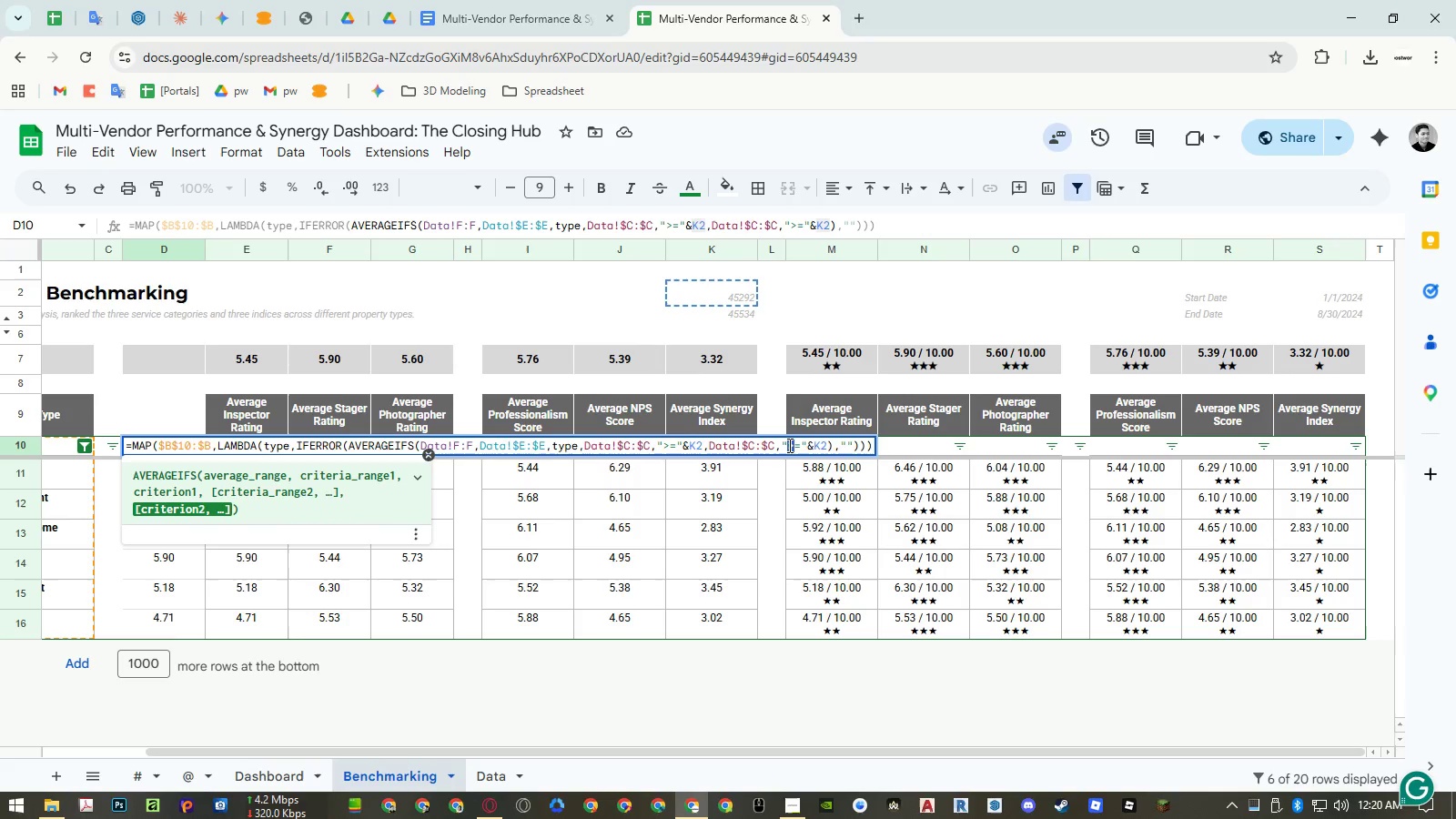 
key(Shift+Comma)
 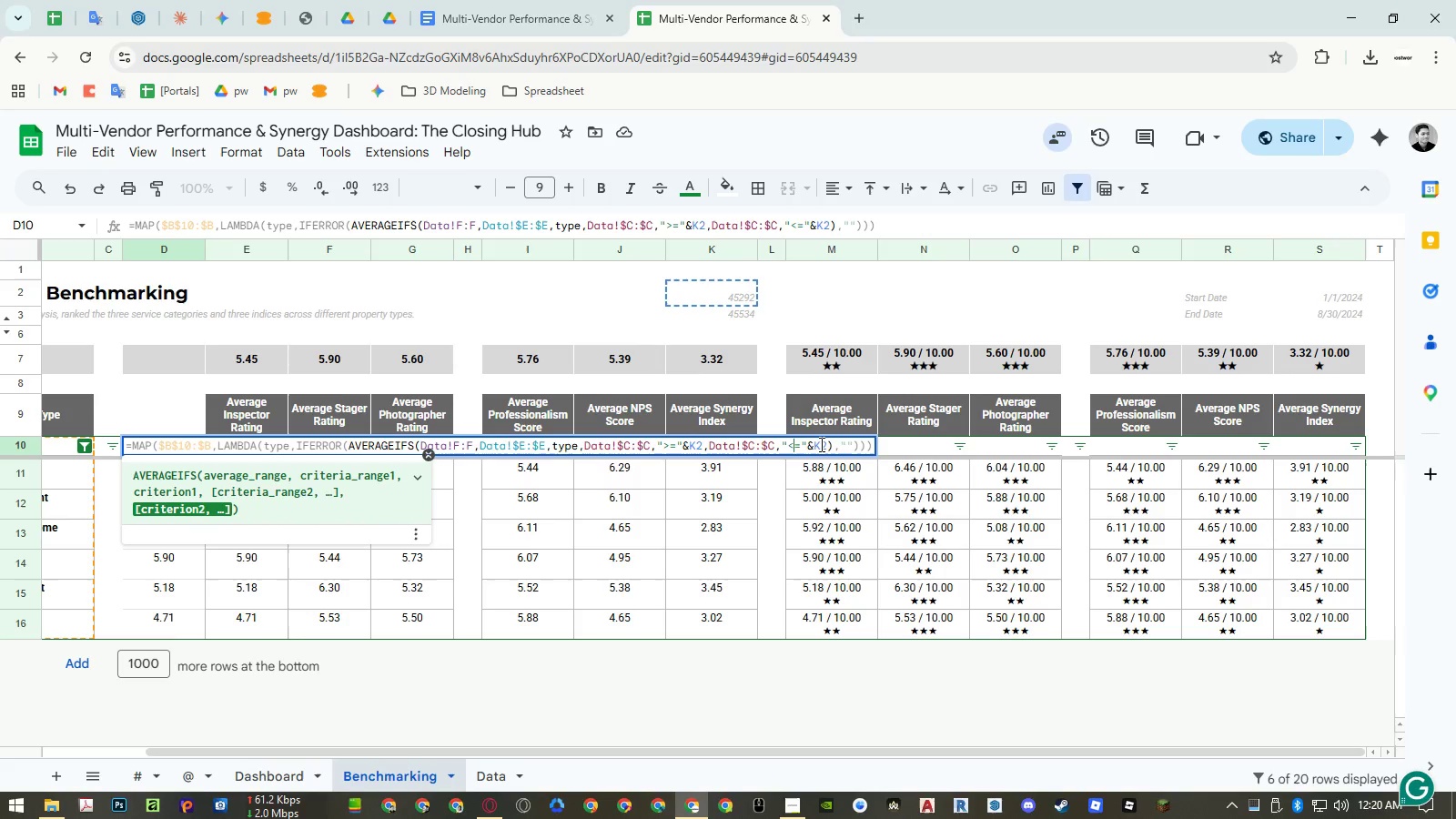 
double_click([821, 444])
 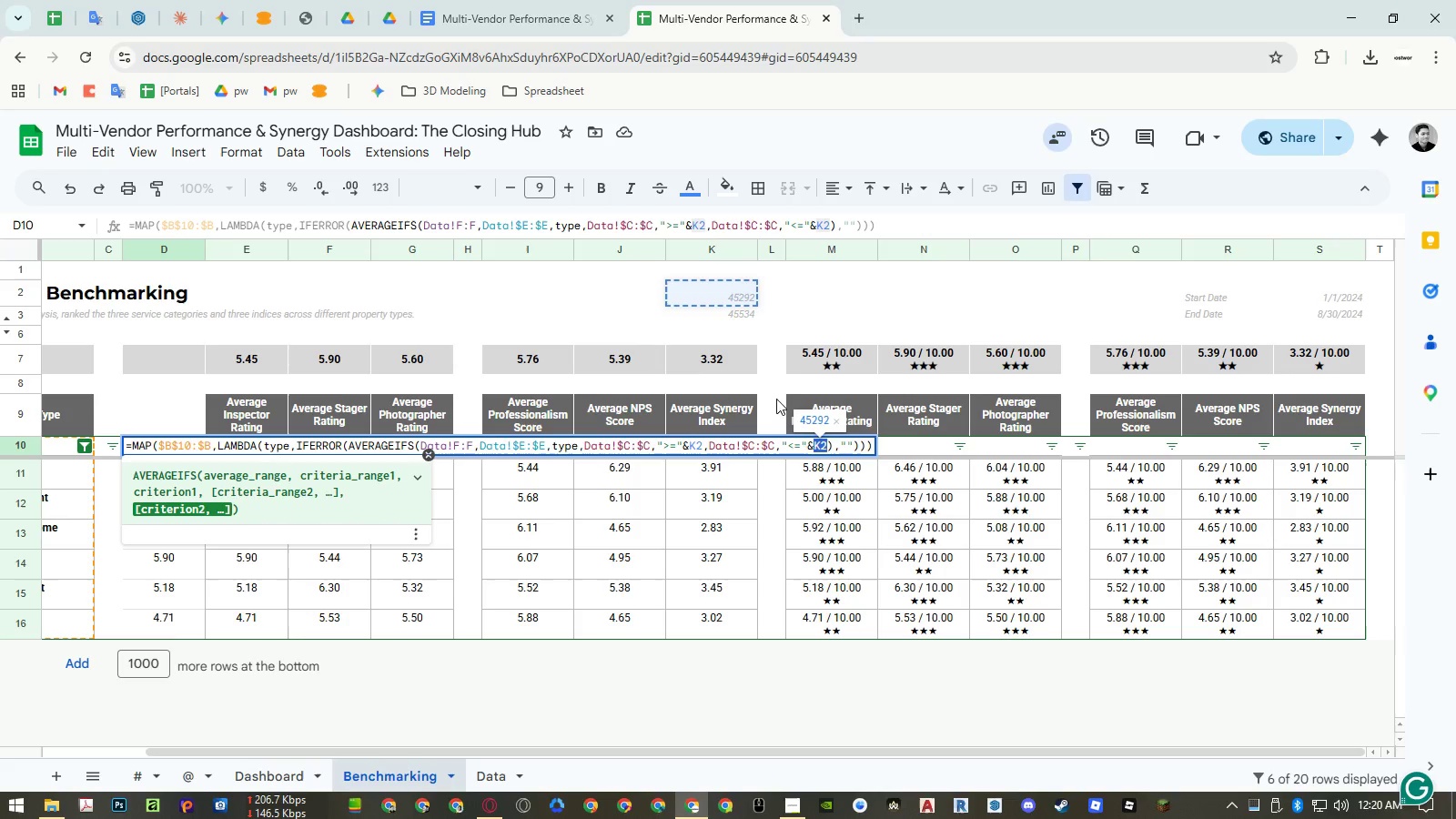 
key(Backspace)
 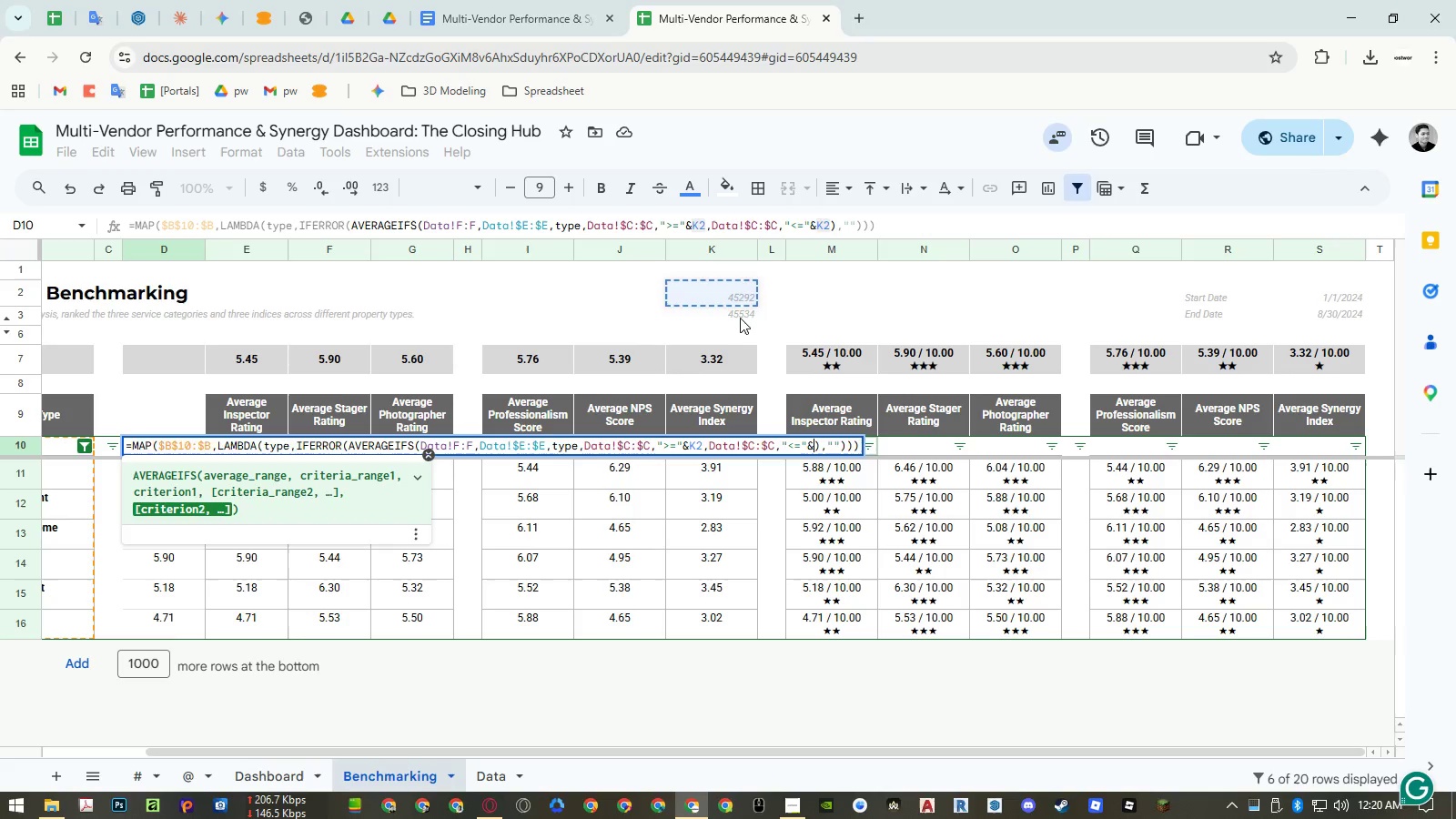 
left_click([740, 317])
 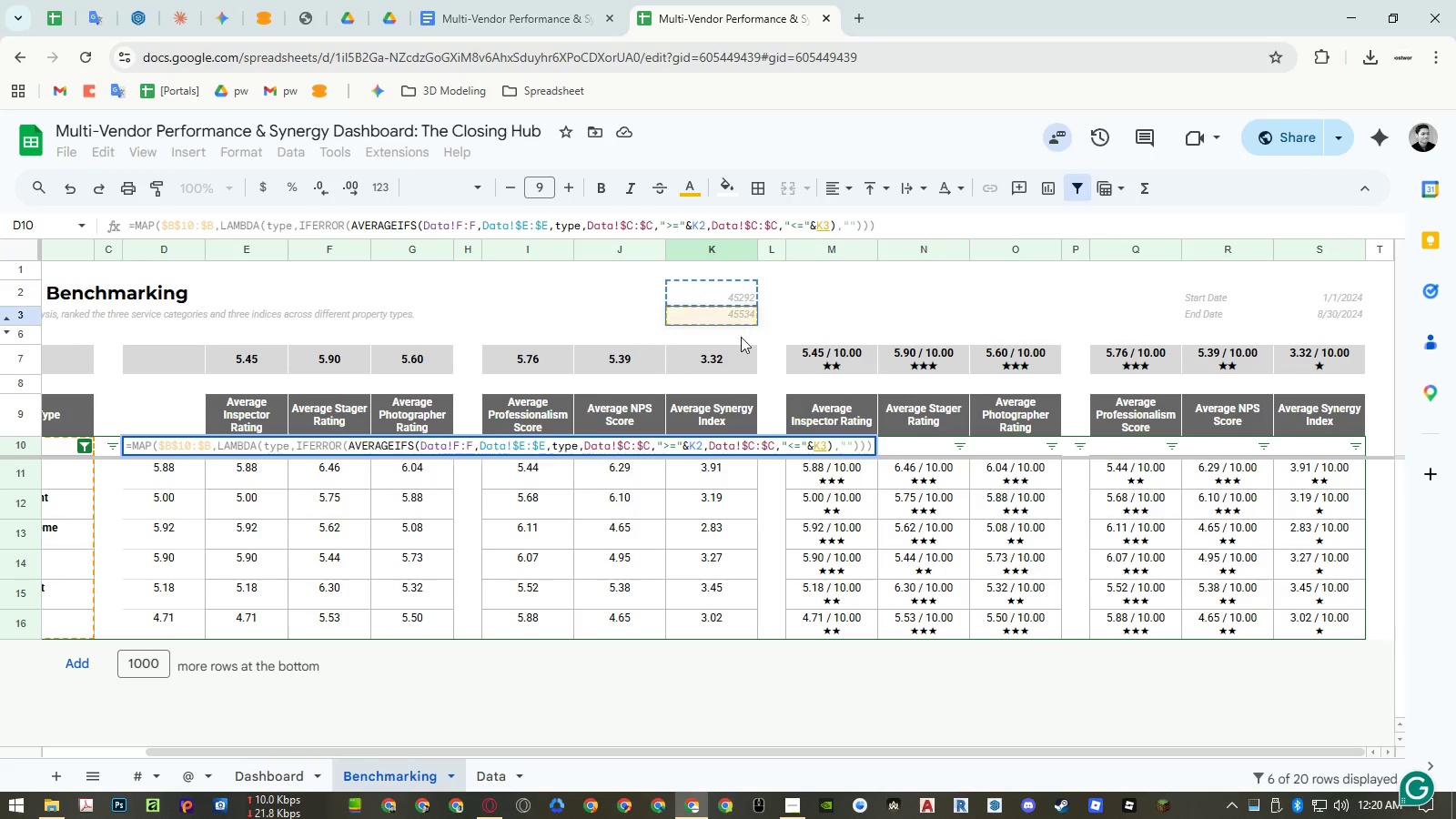 
key(Enter)
 